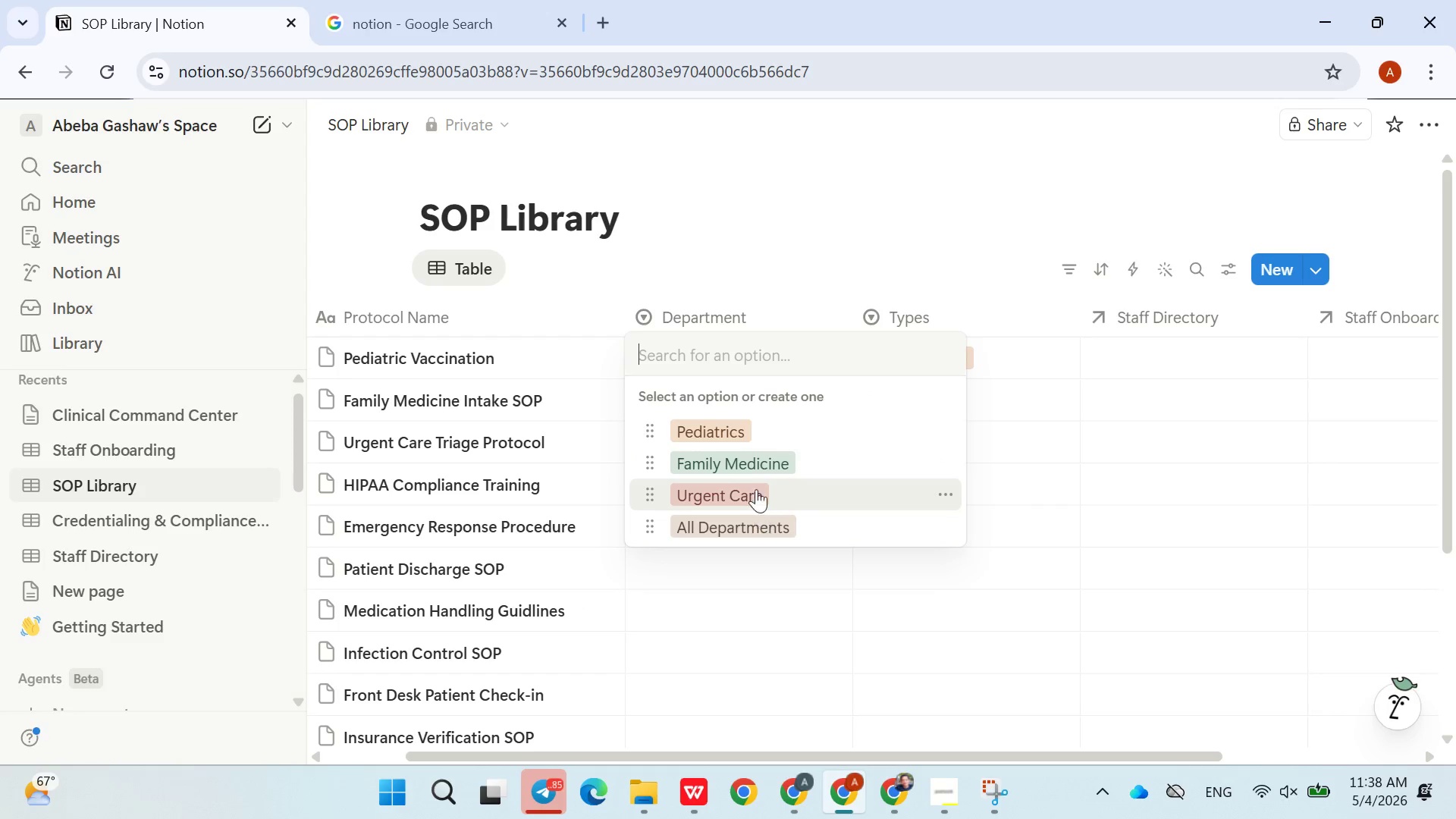 
left_click([756, 463])
 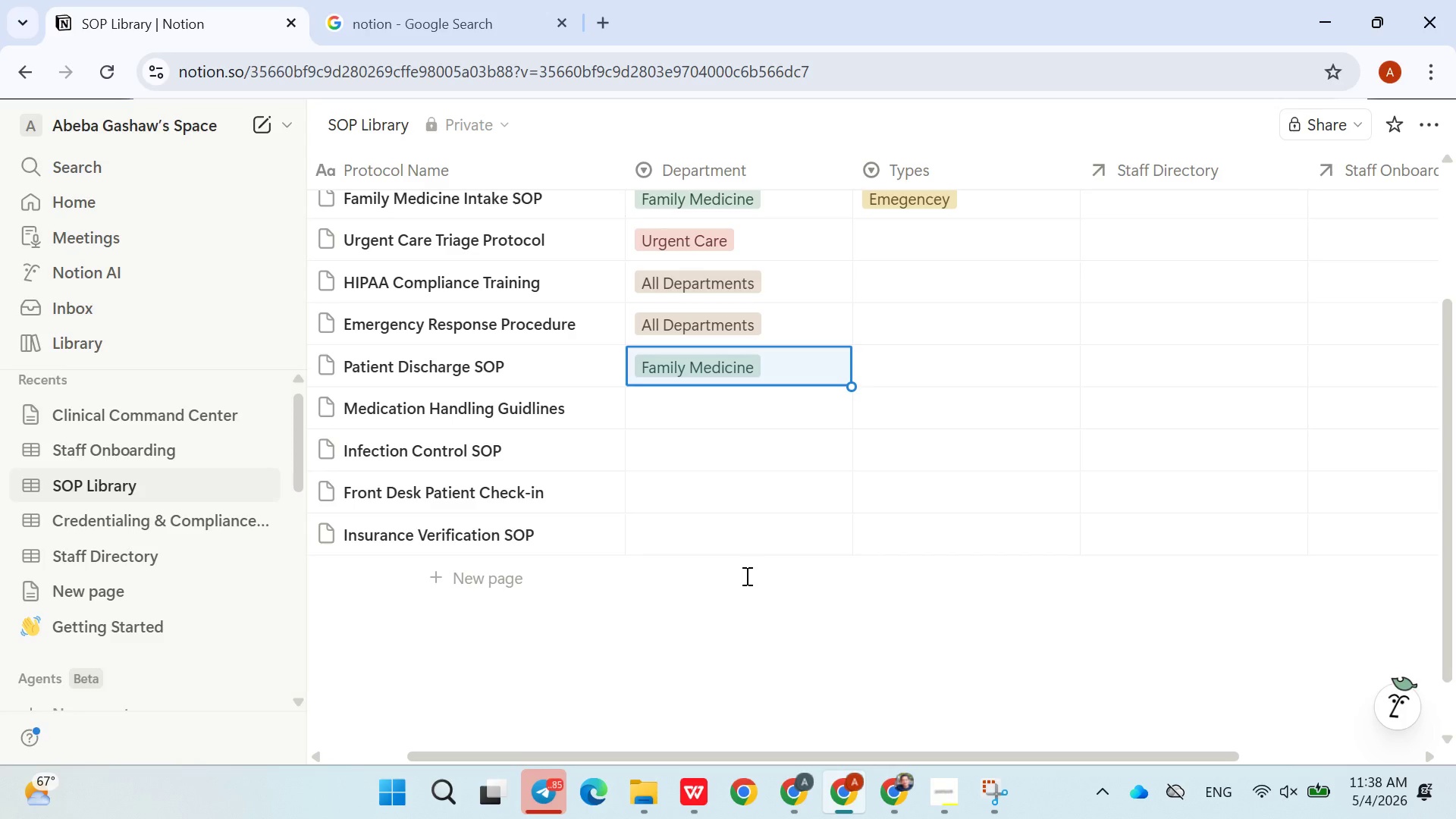 
left_click([712, 405])
 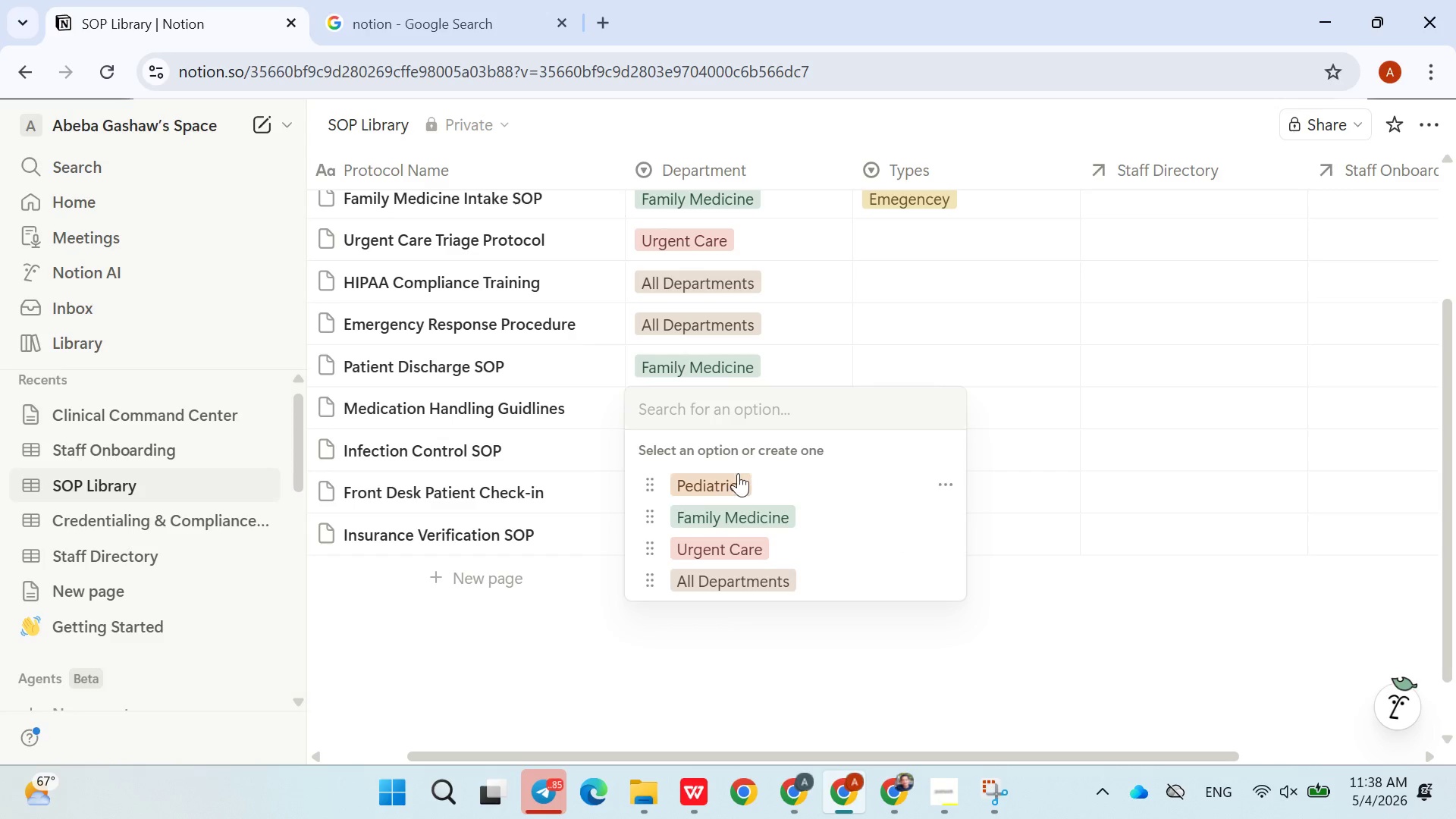 
left_click([731, 474])
 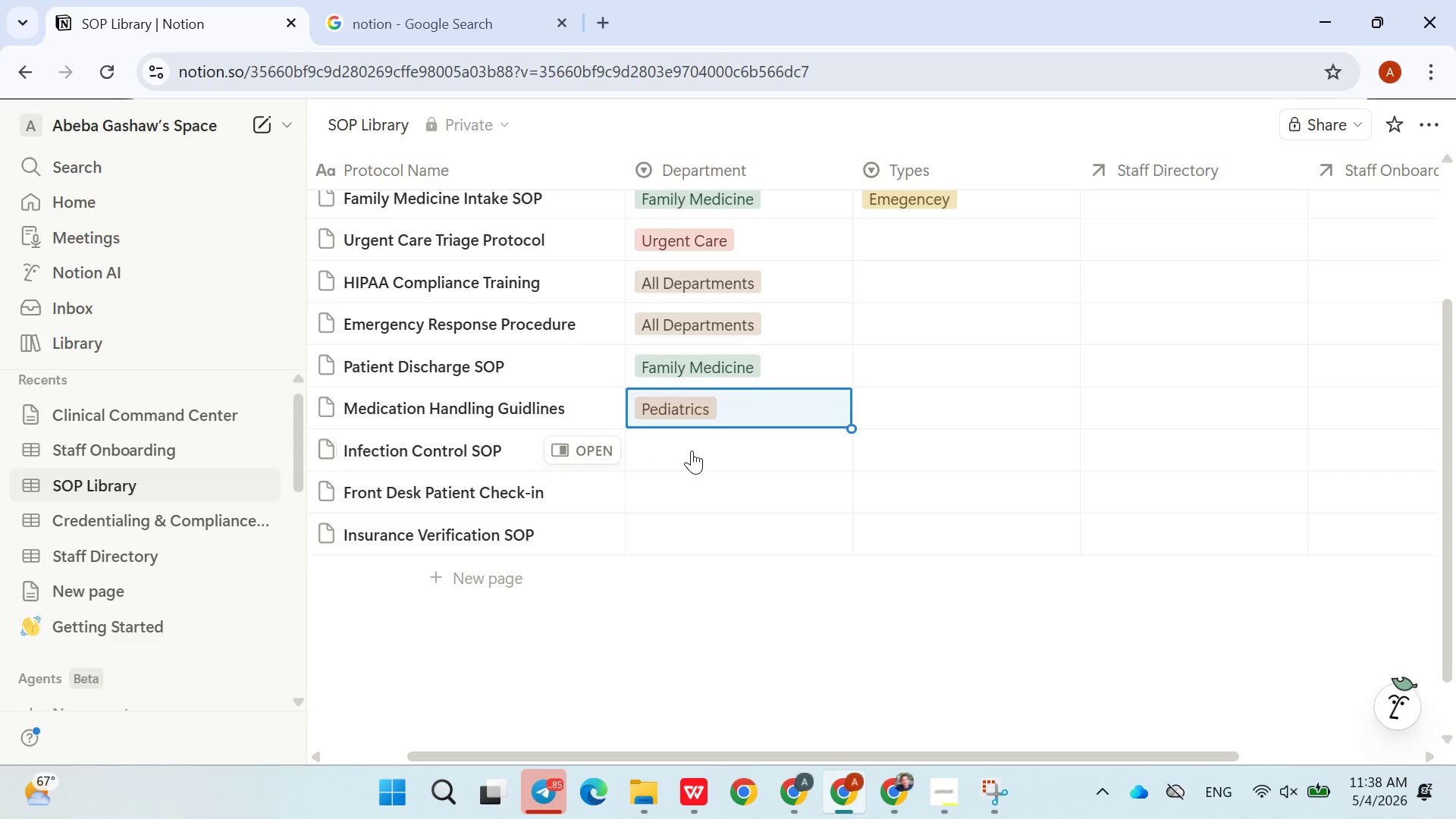 
left_click([692, 448])
 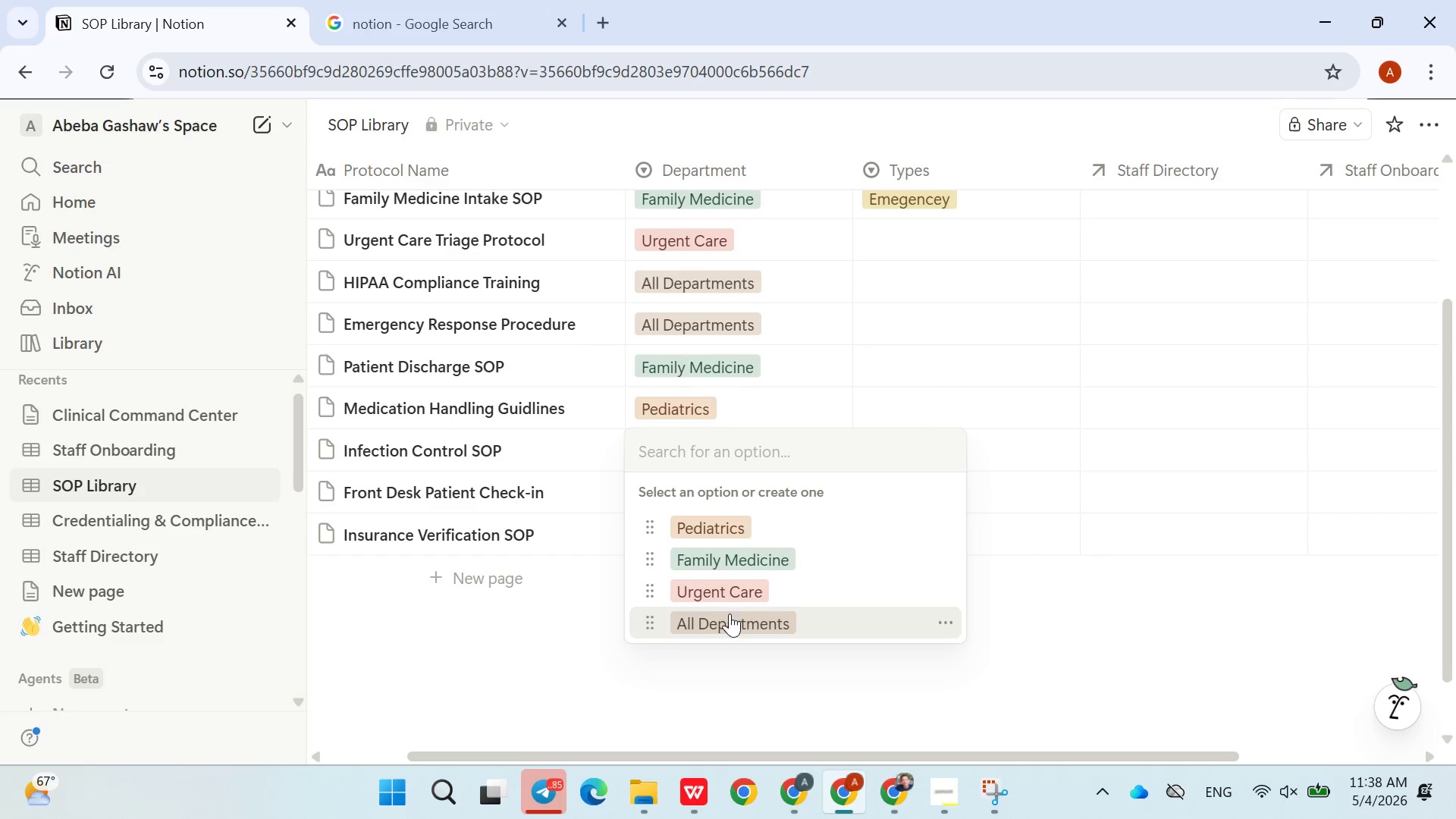 
left_click([726, 592])
 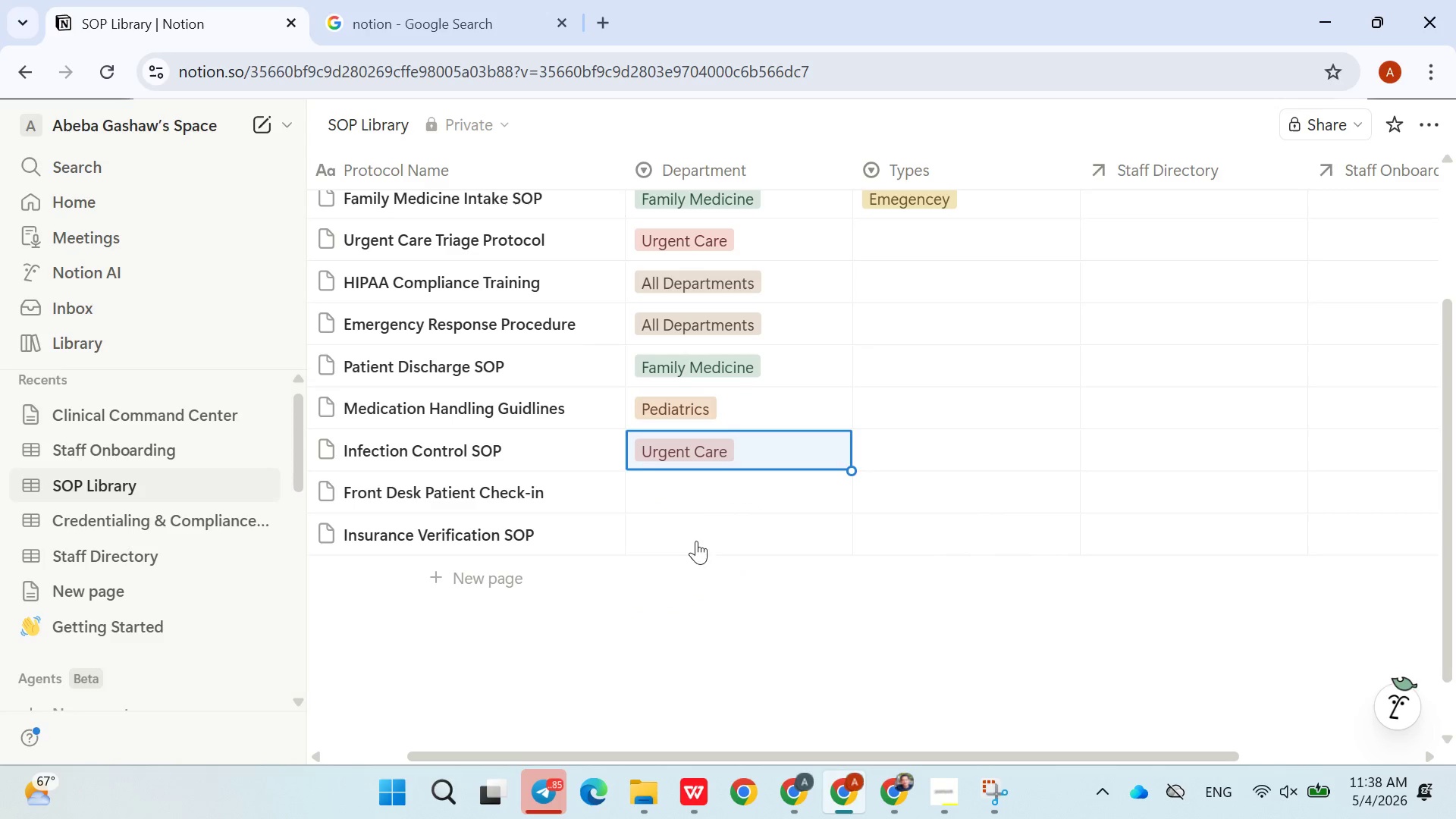 
left_click([695, 488])
 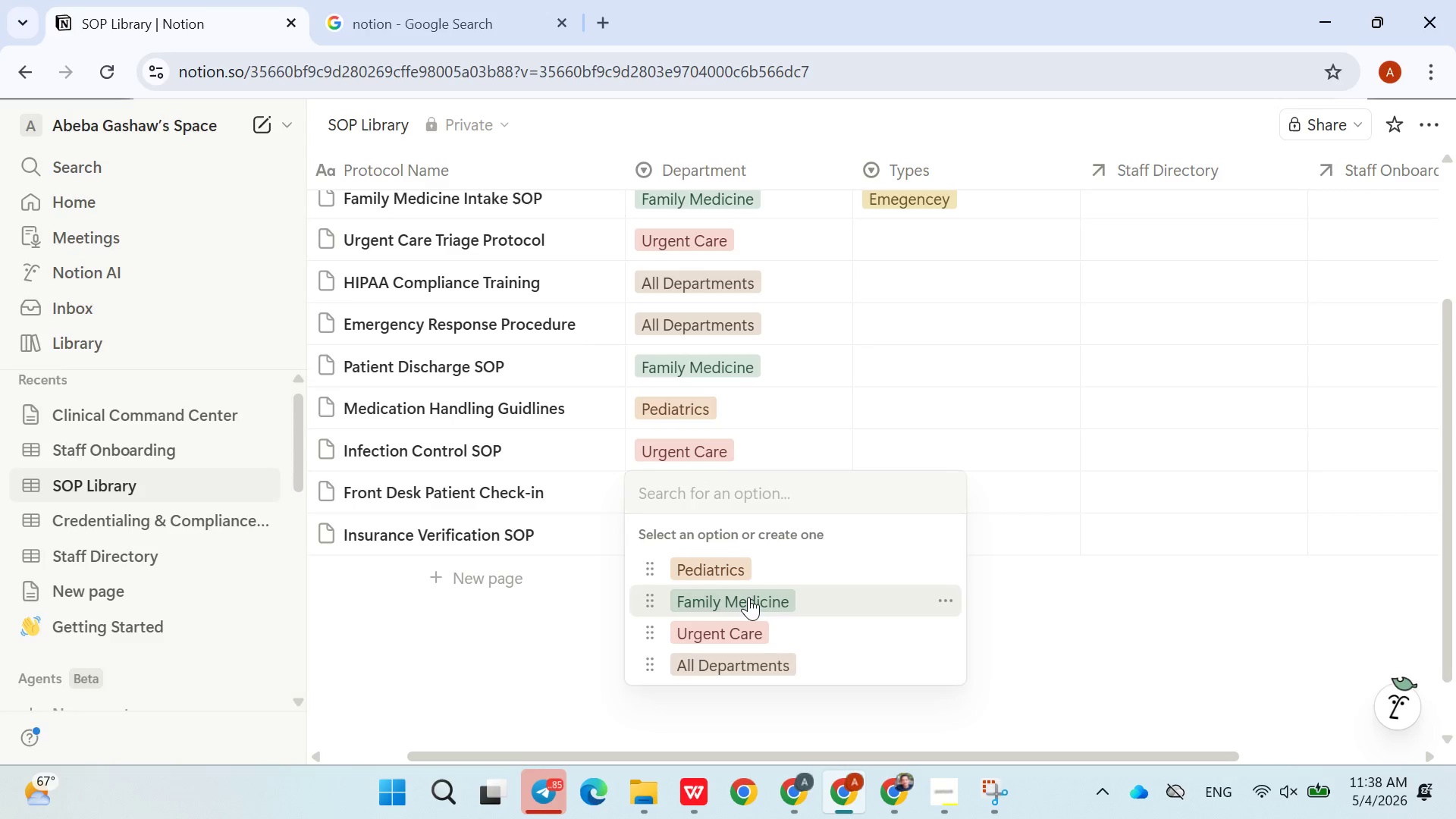 
left_click([748, 599])
 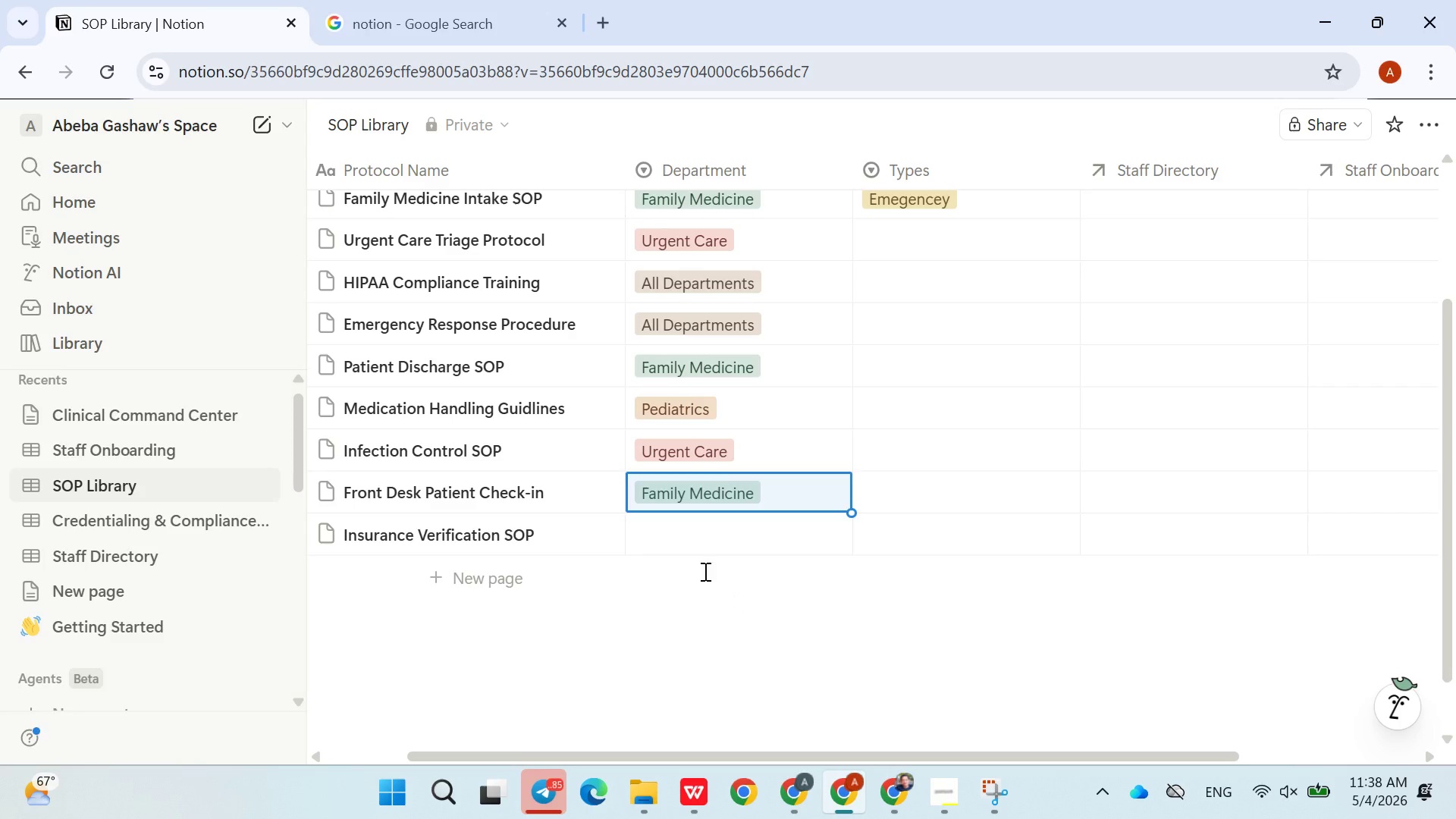 
left_click([698, 536])
 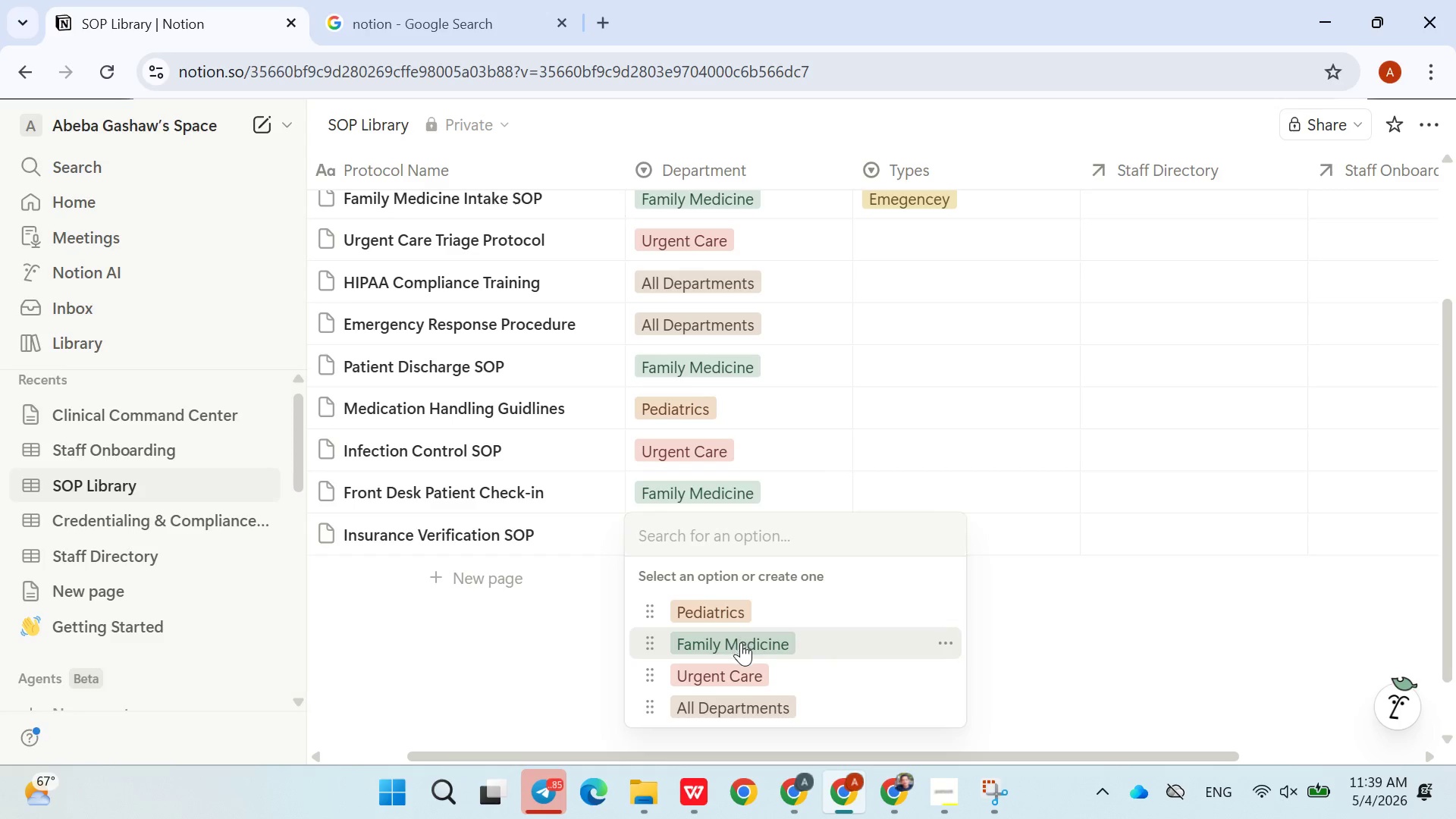 
left_click([745, 706])
 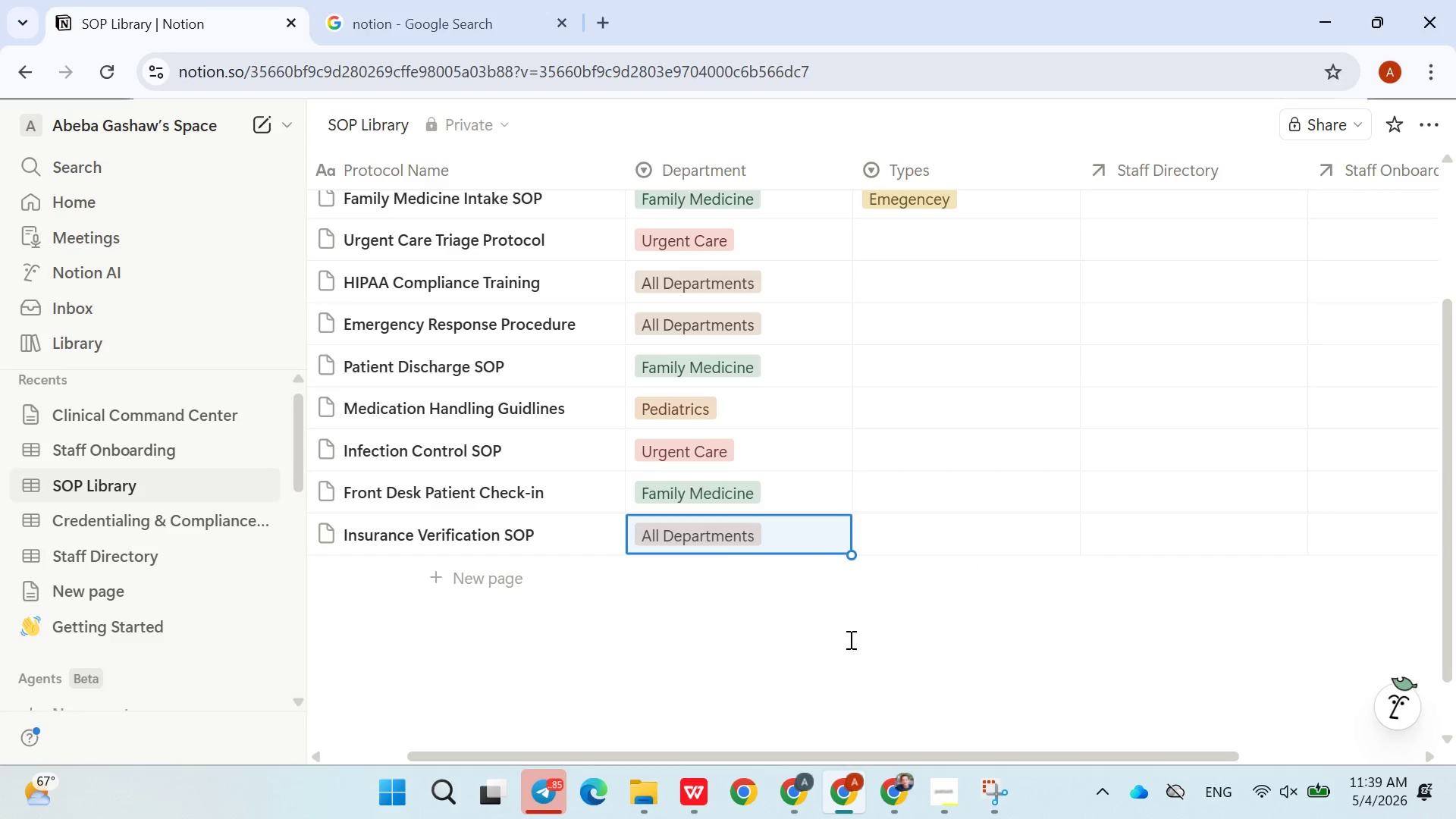 
left_click([841, 652])
 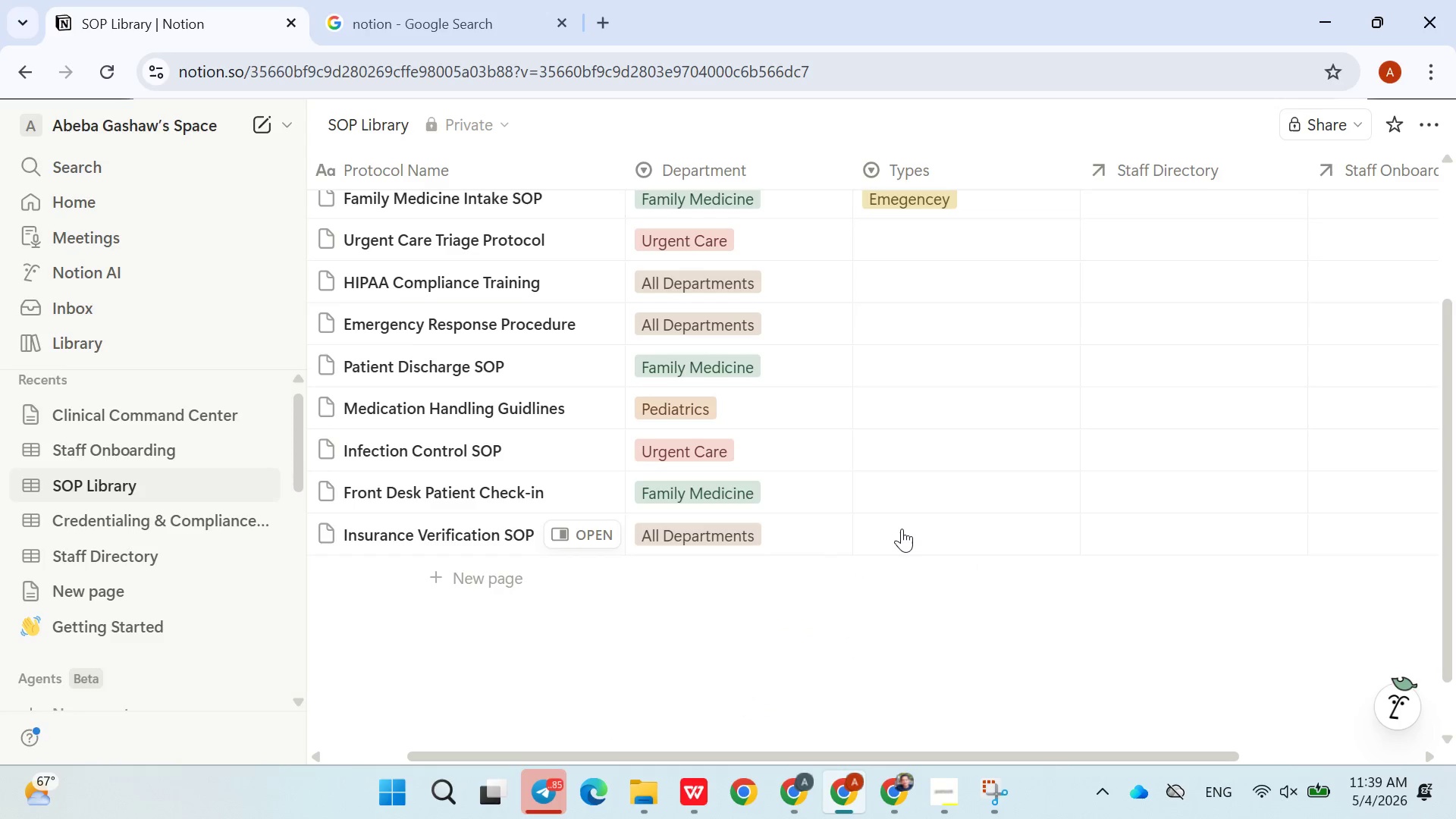 
wait(7.14)
 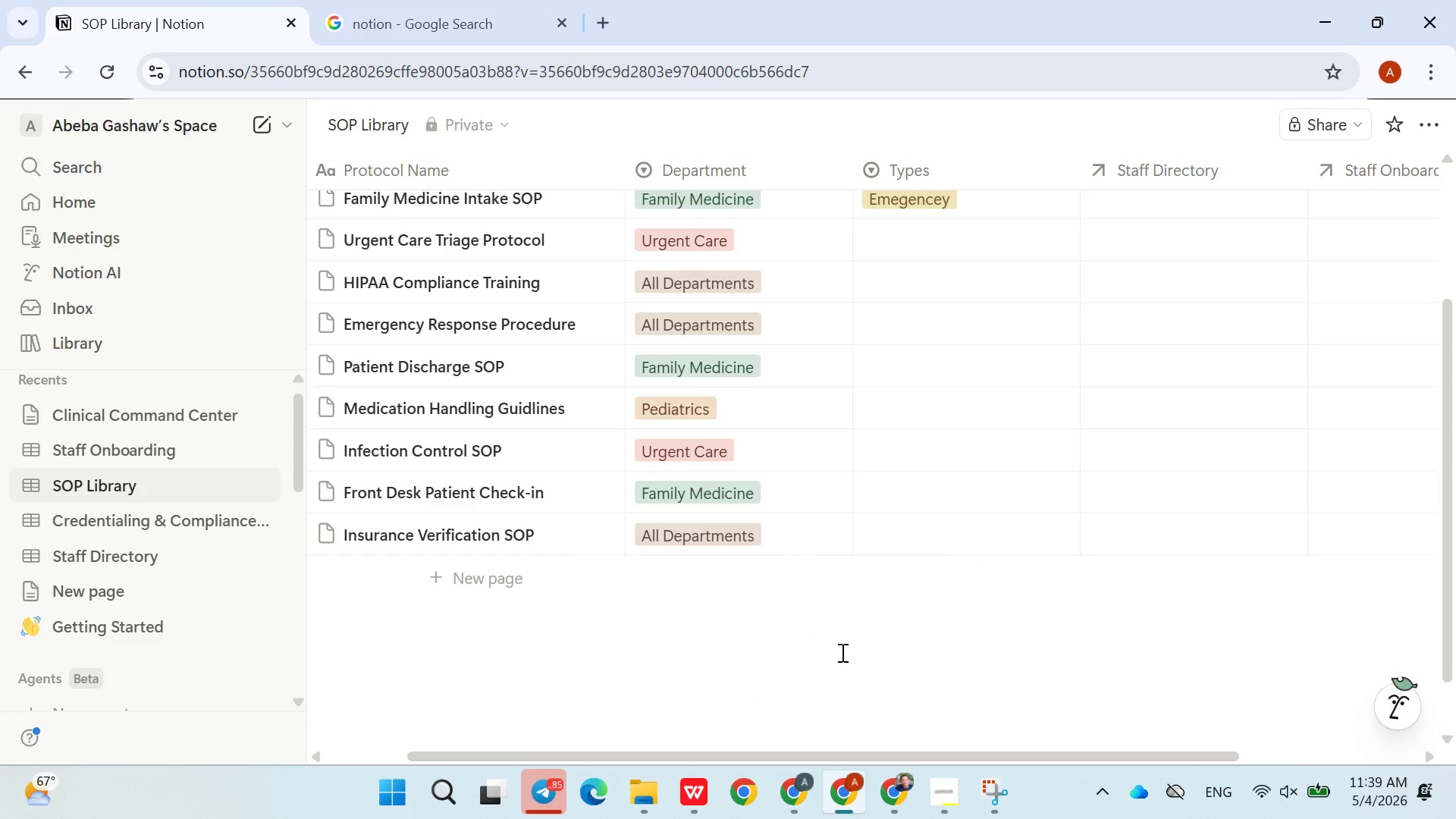 
left_click([778, 344])
 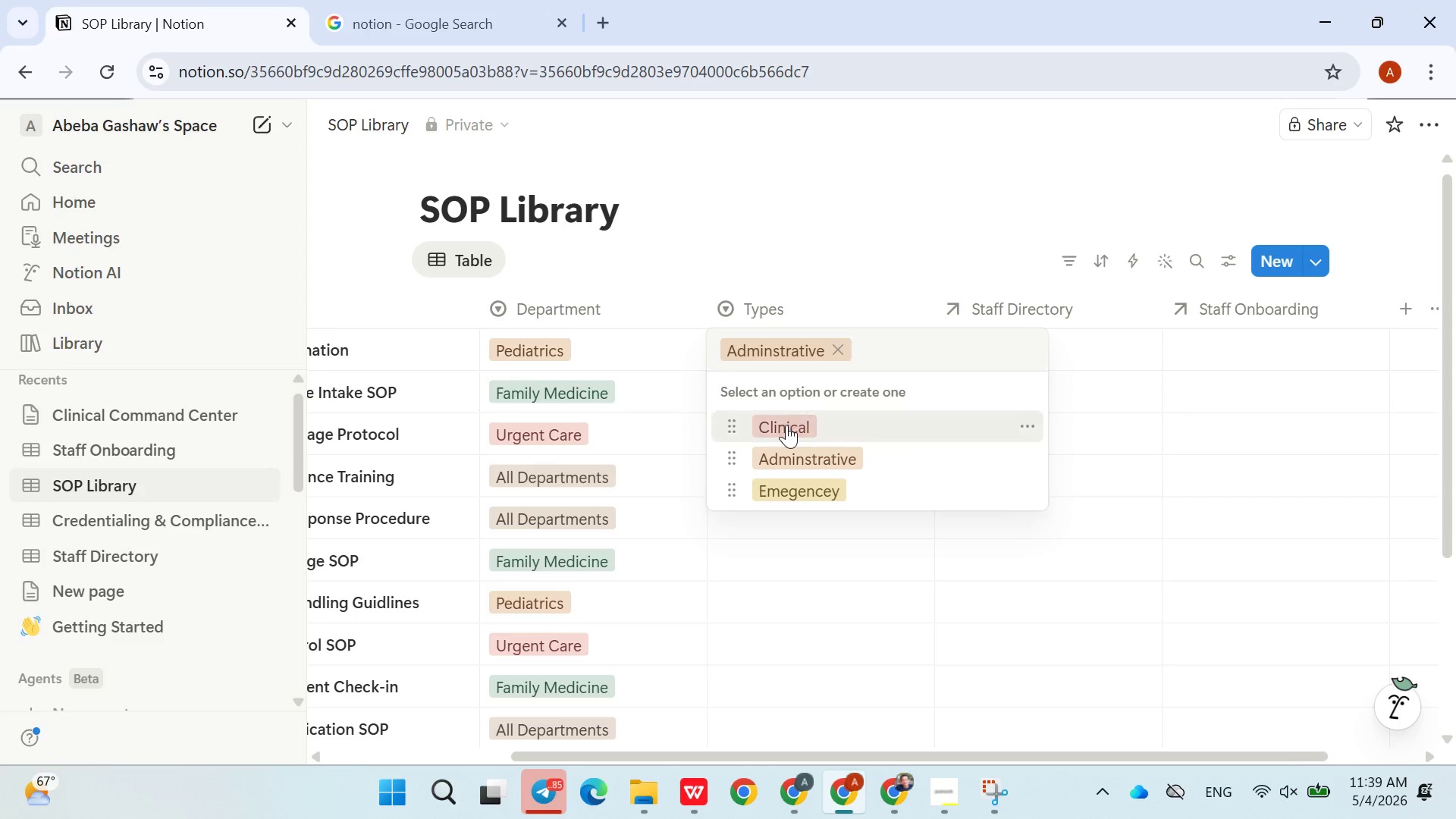 
left_click([786, 428])
 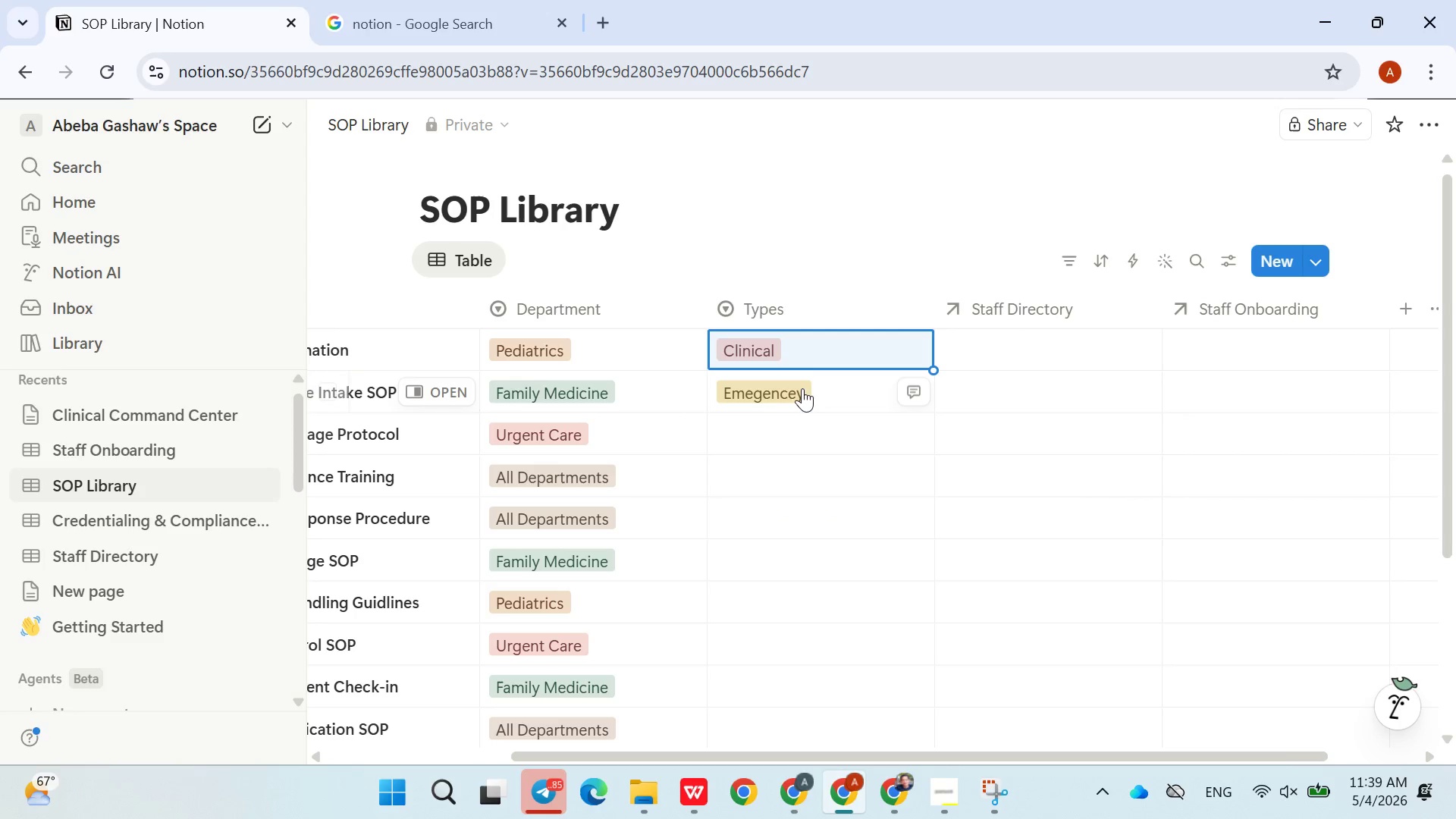 
left_click([801, 391])
 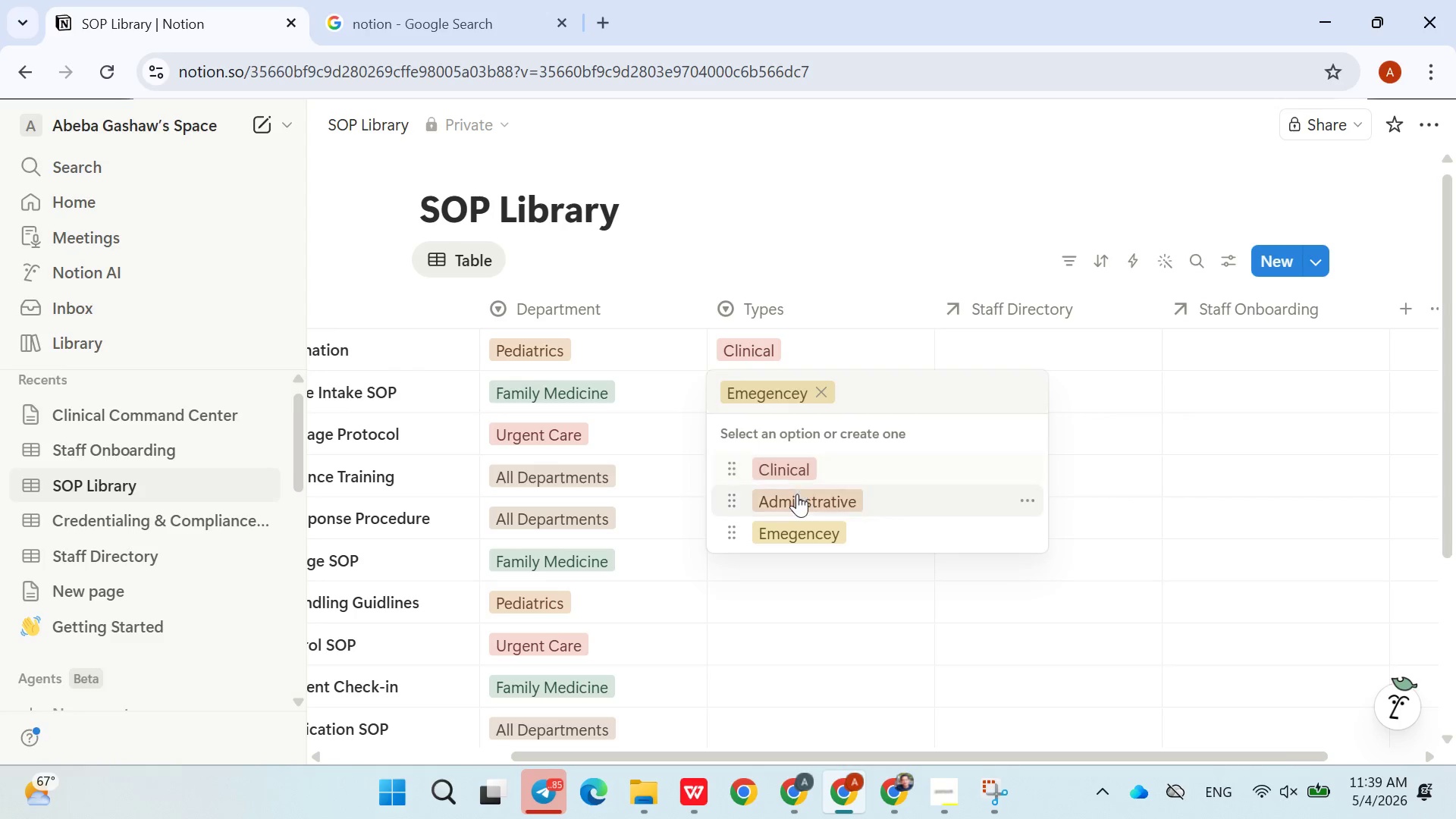 
left_click([797, 494])
 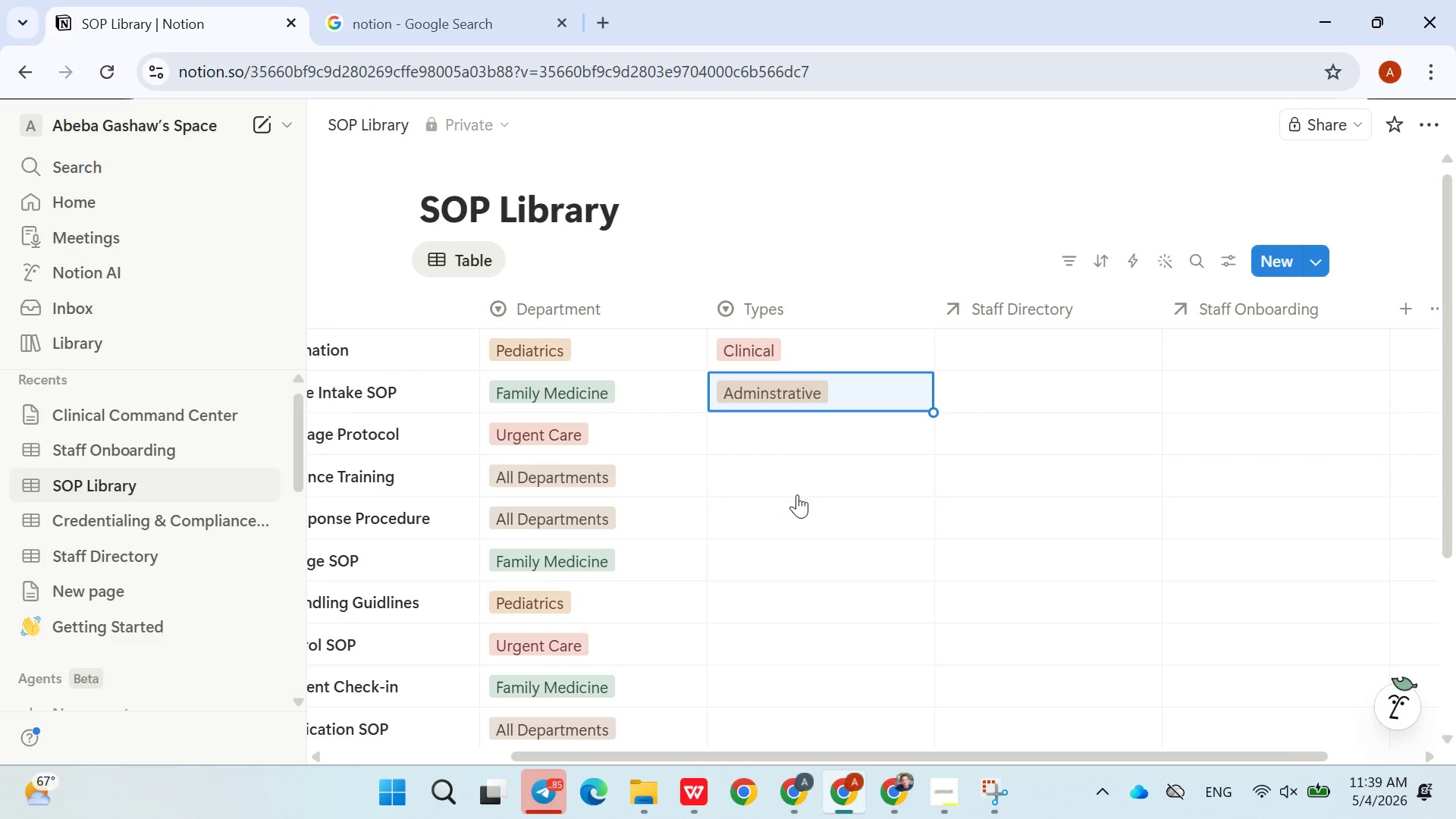 
left_click([797, 439])
 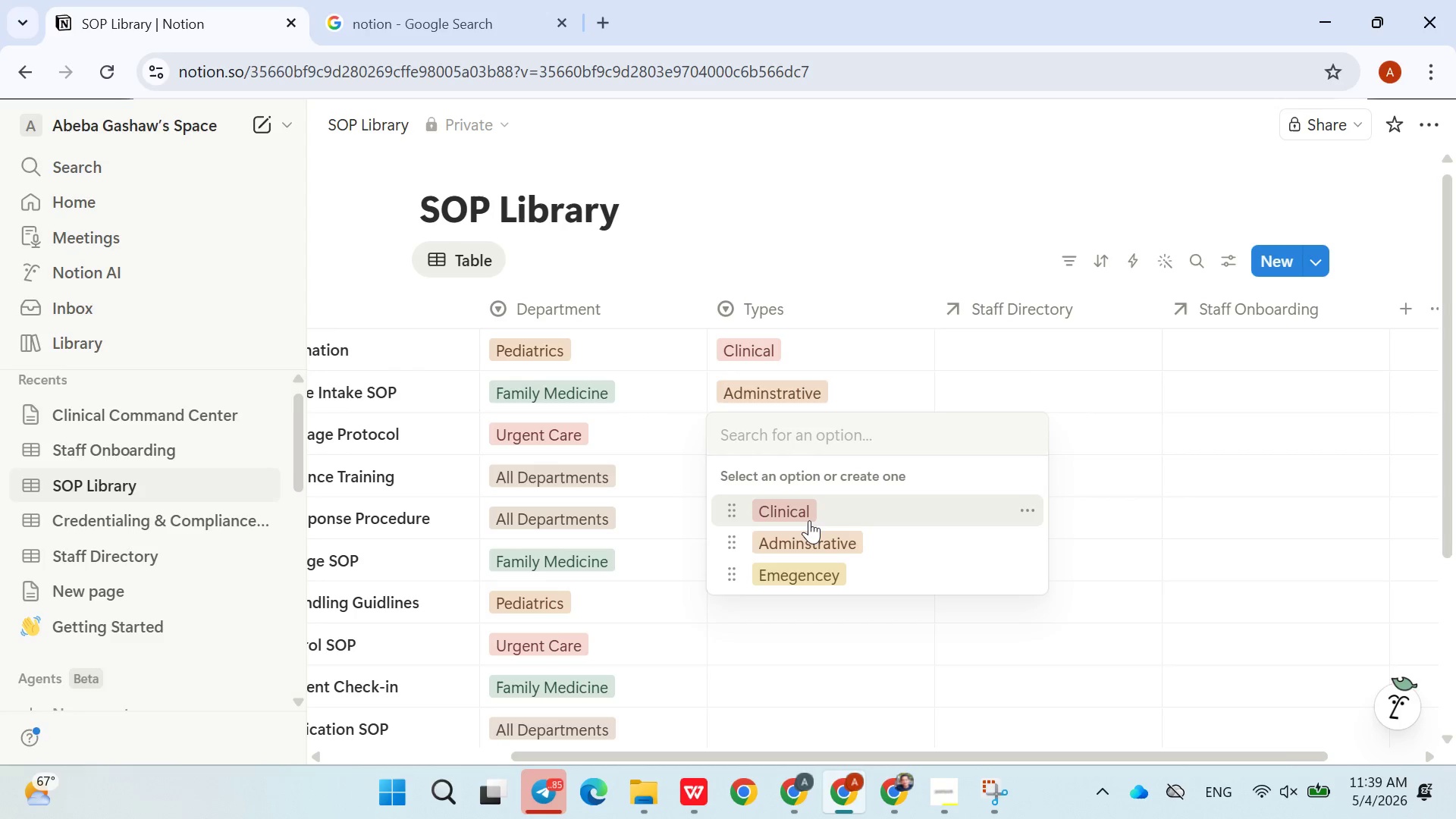 
left_click([809, 516])
 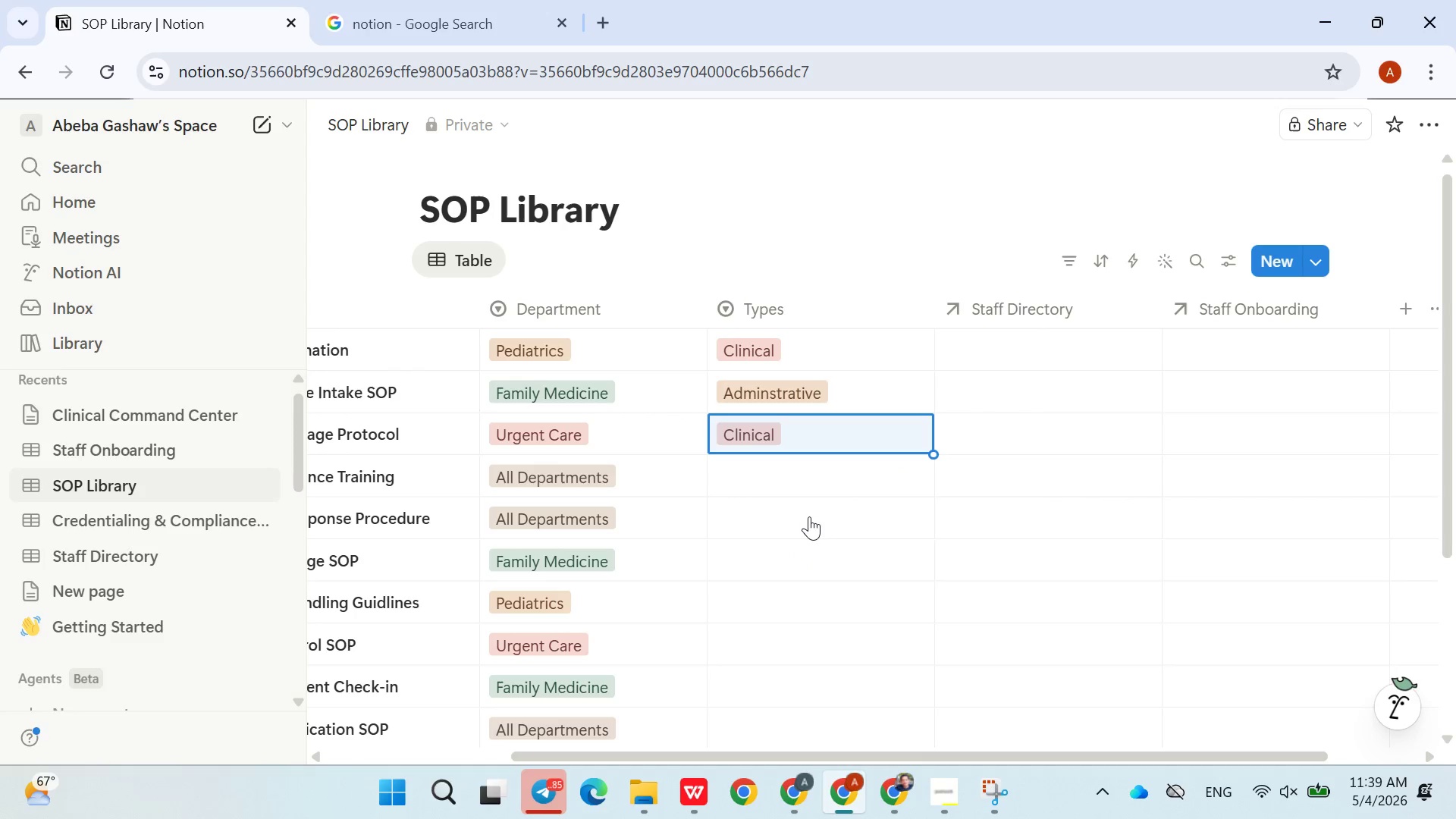 
left_click([772, 457])
 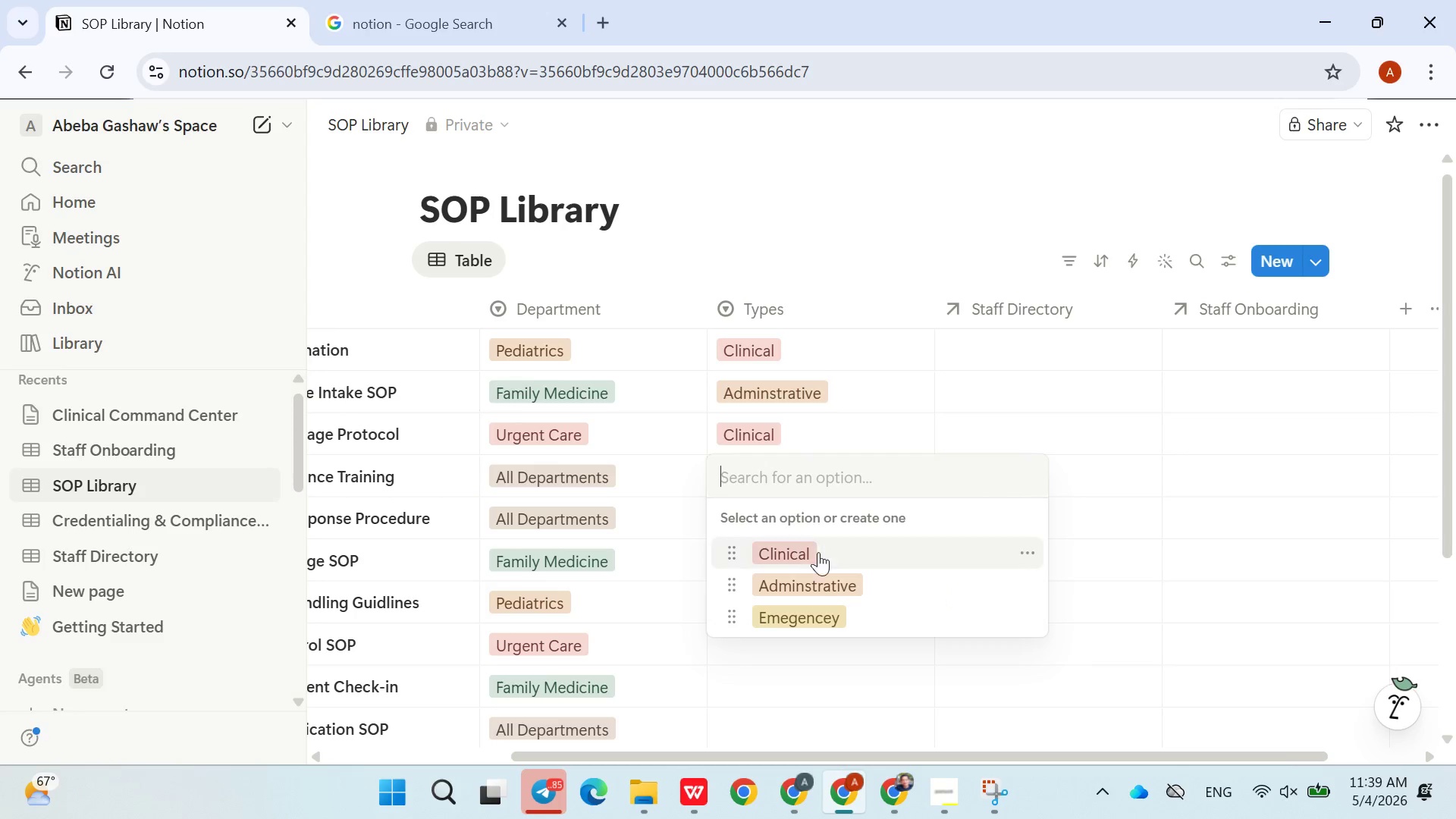 
left_click([818, 573])
 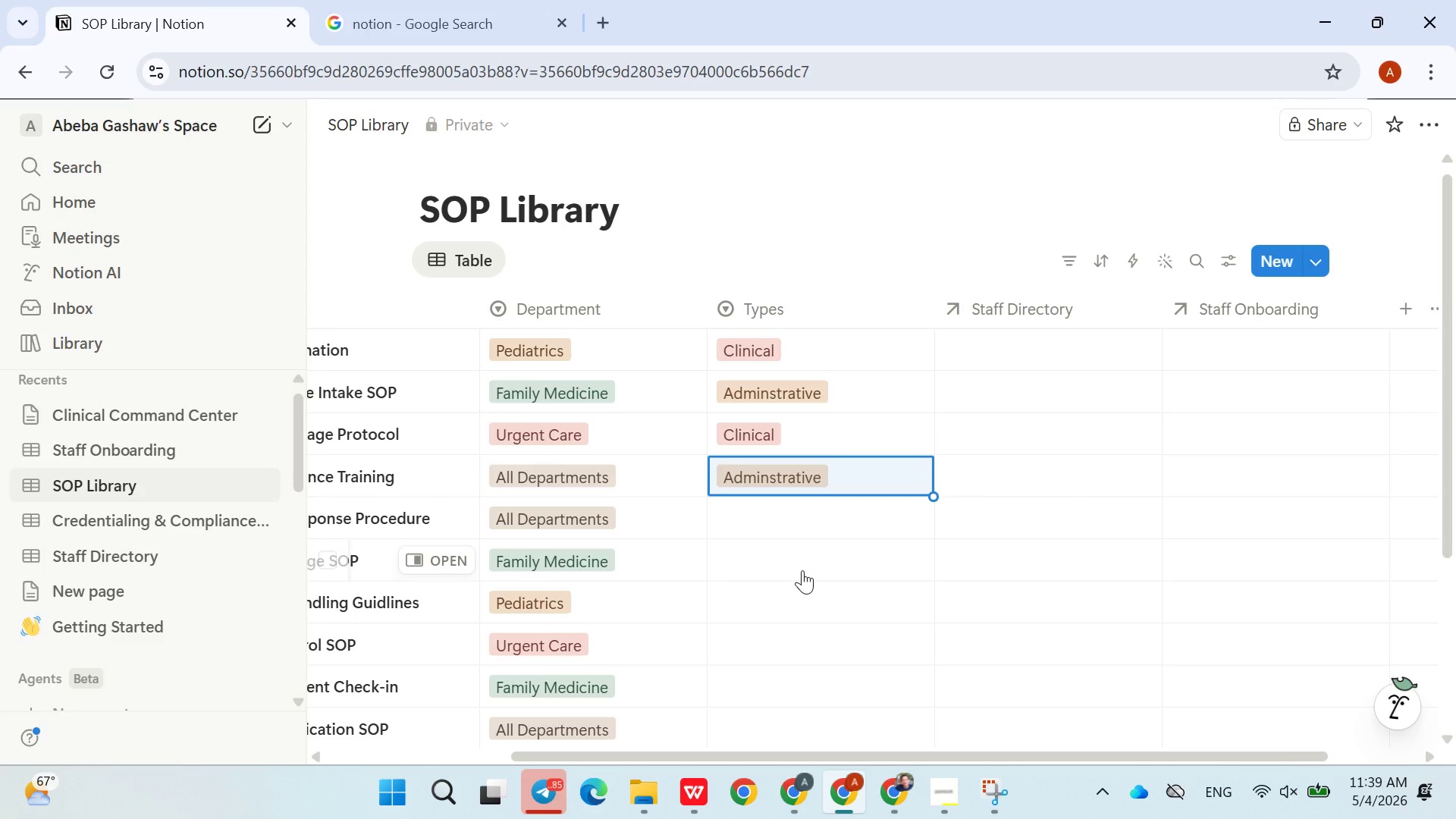 
left_click([790, 517])
 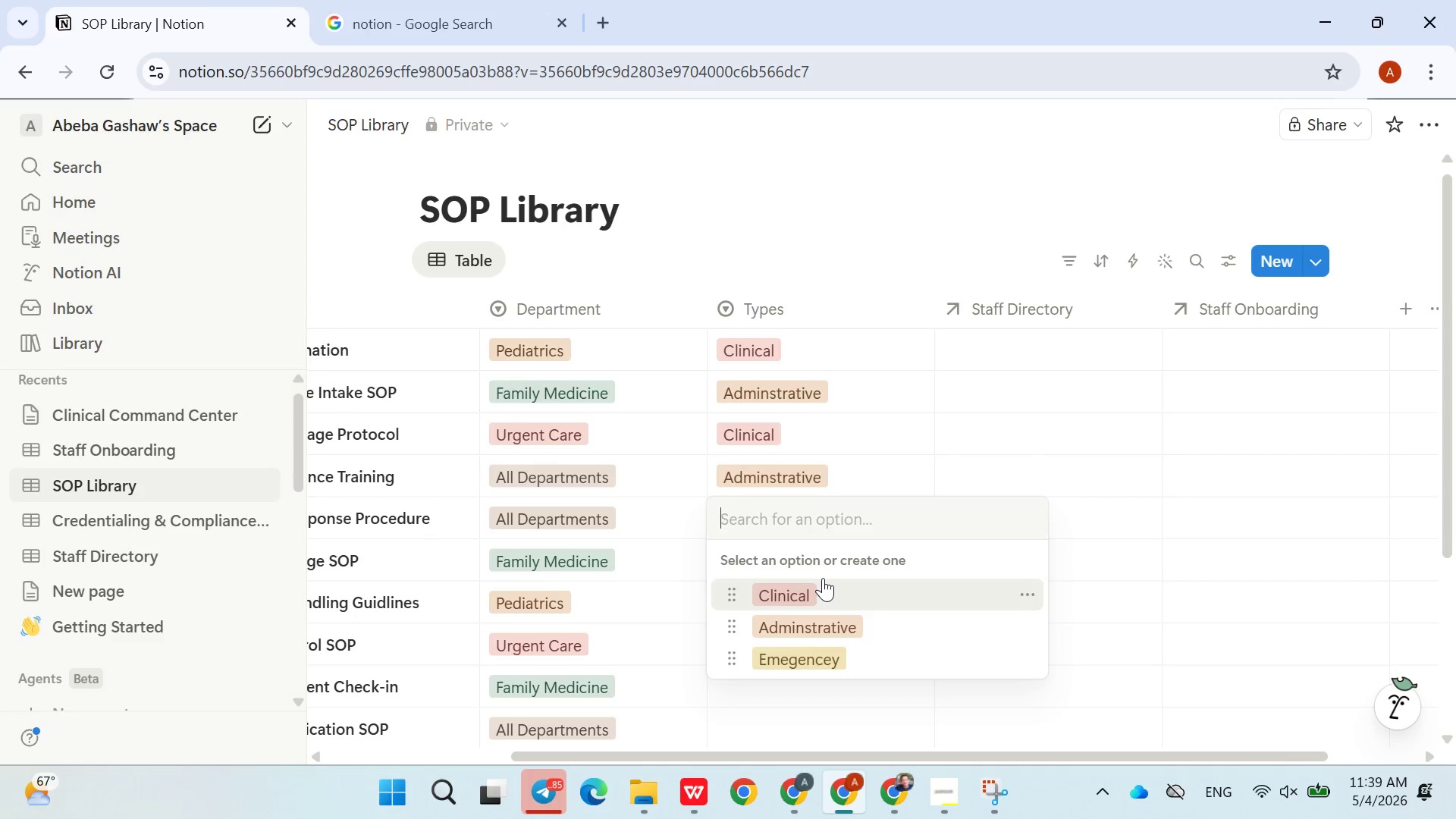 
left_click([808, 658])
 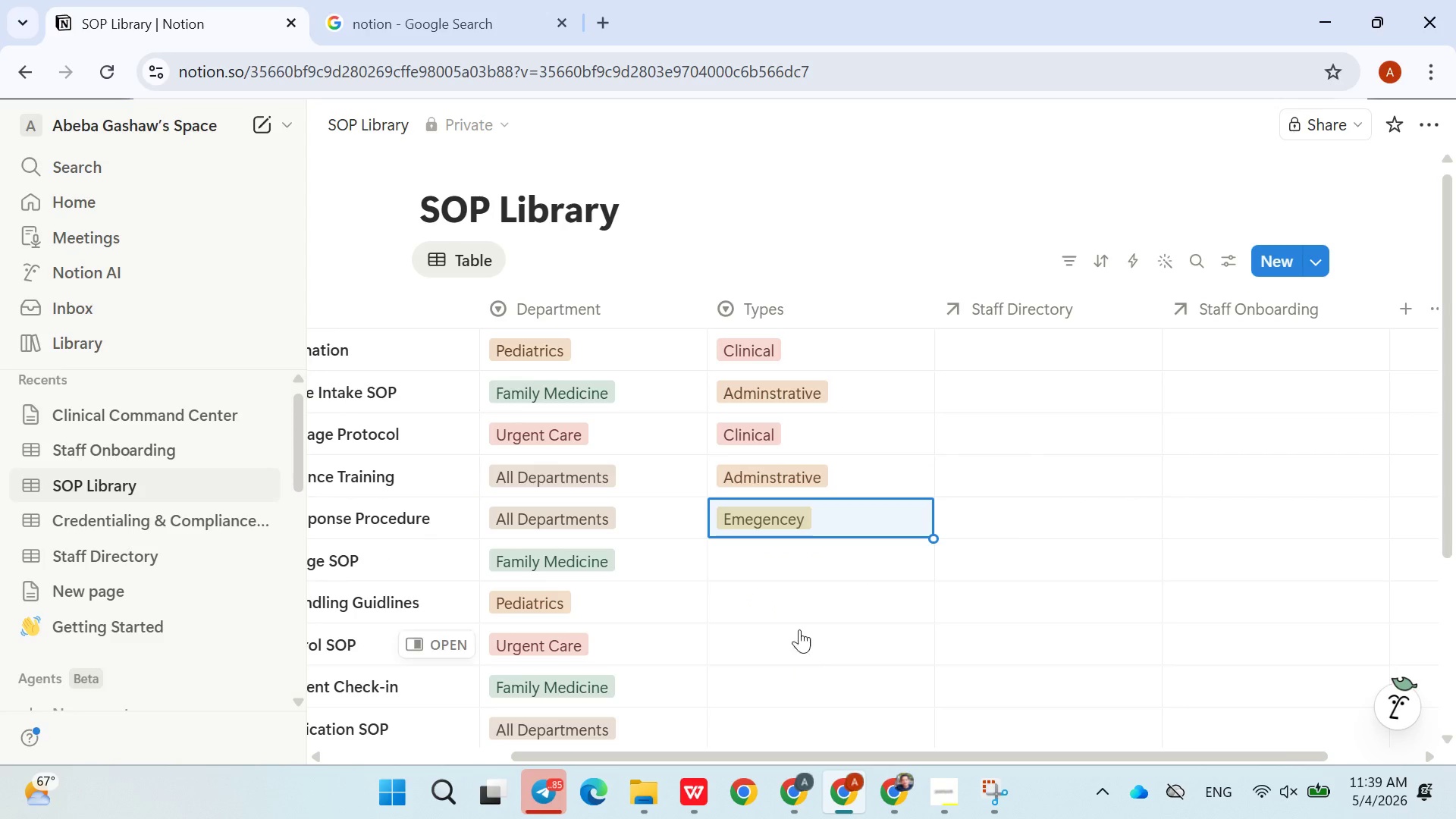 
left_click([779, 563])
 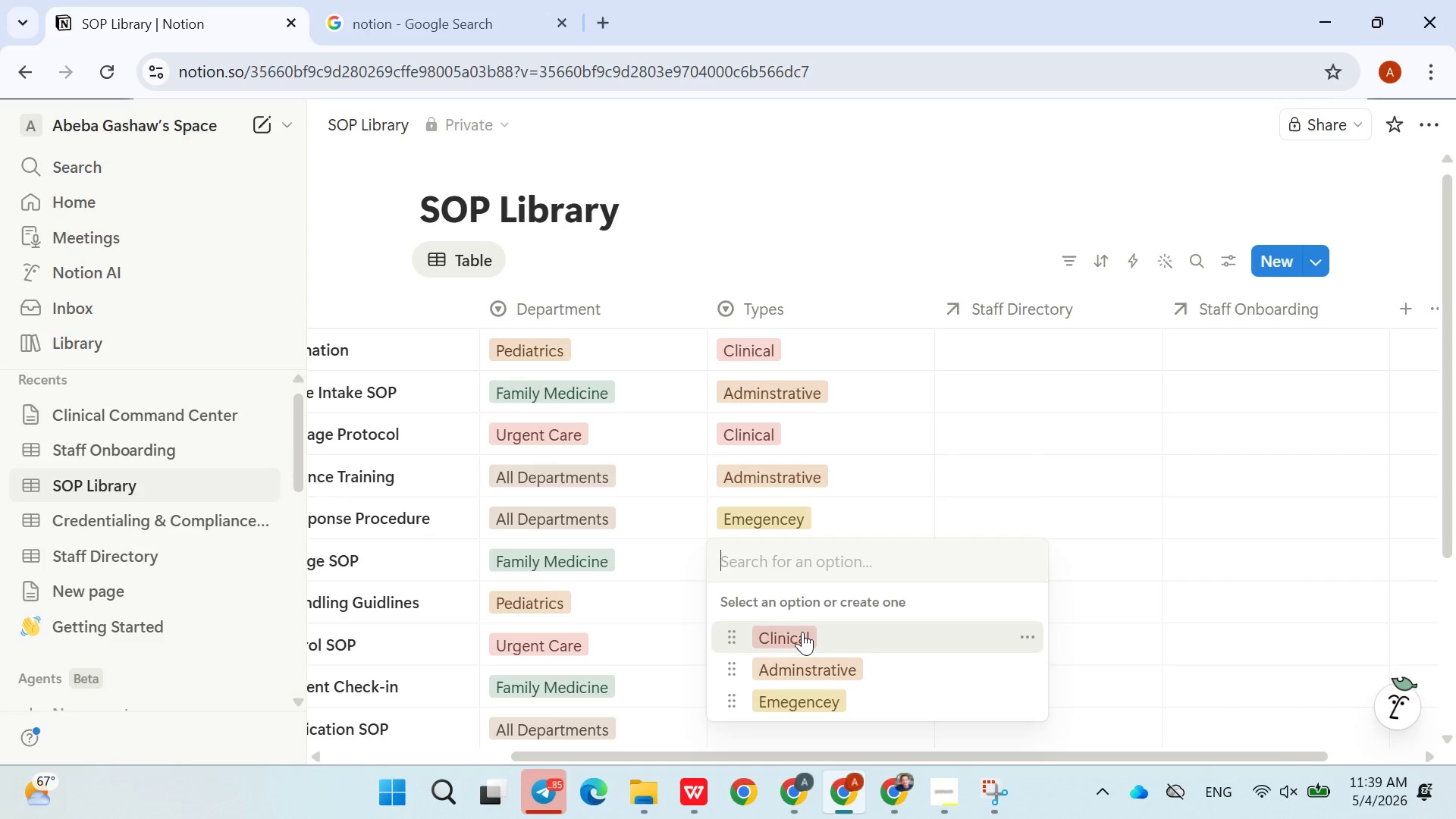 
left_click([802, 632])
 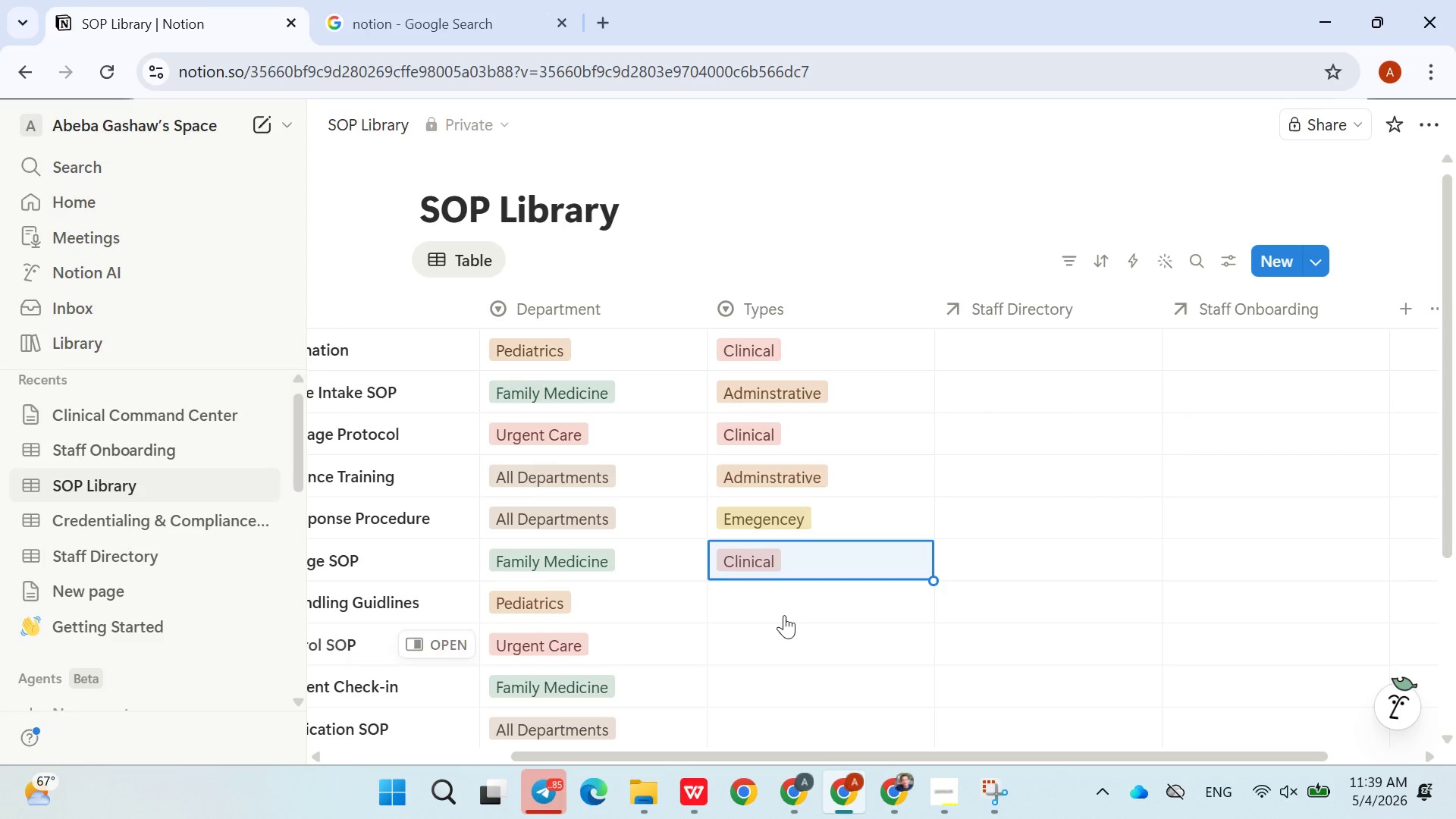 
left_click([784, 613])
 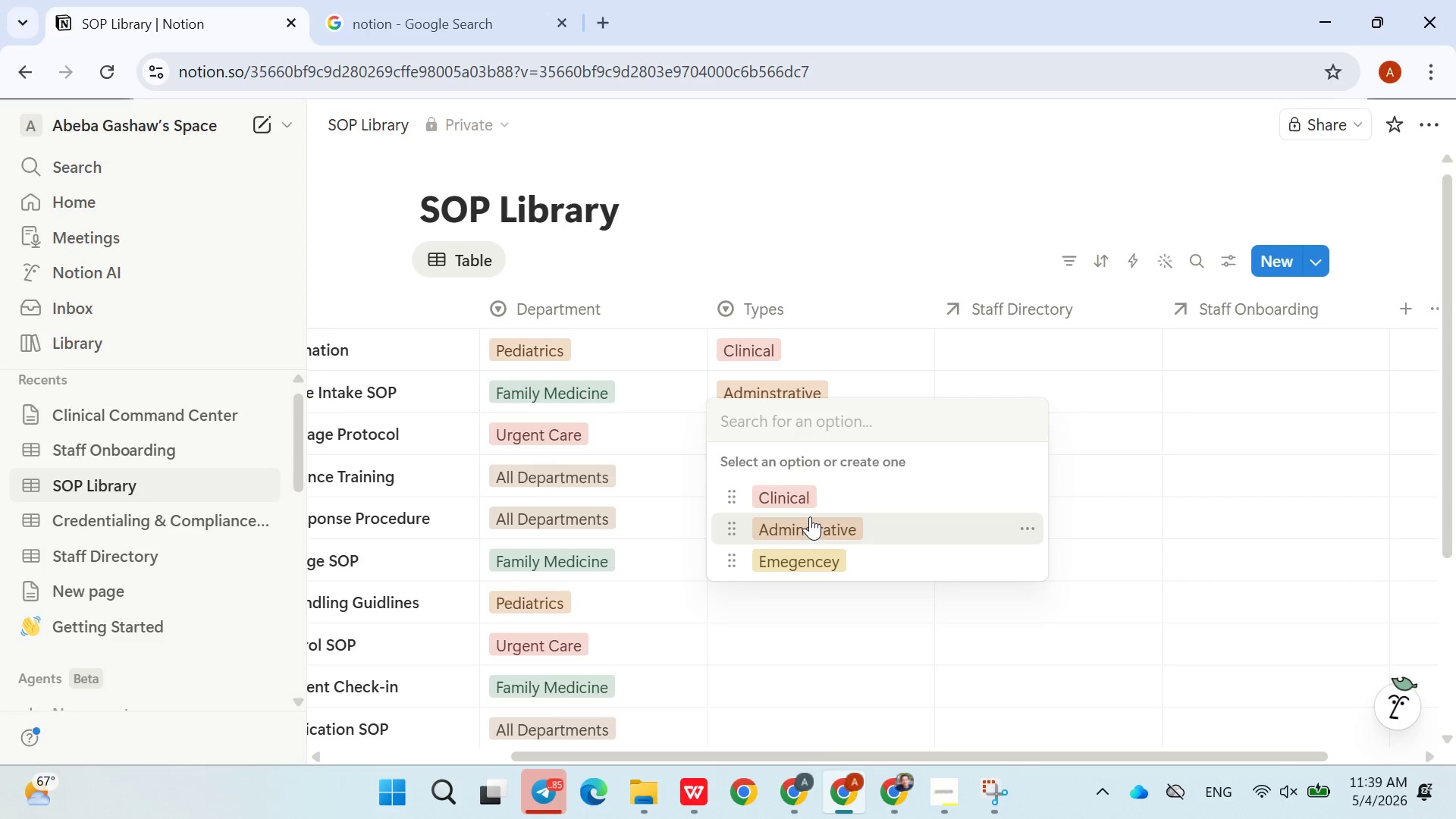 
left_click([808, 507])
 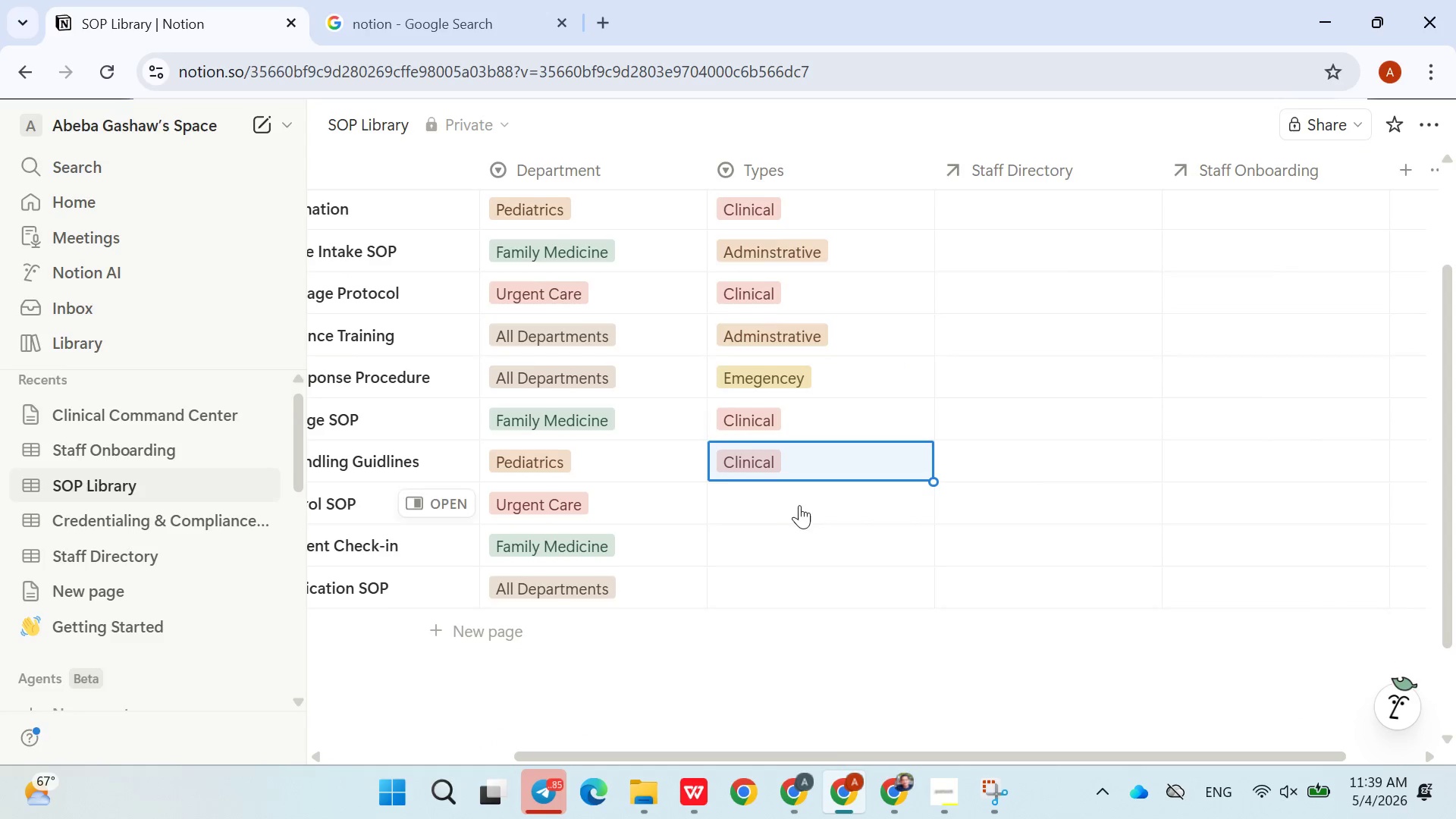 
left_click([792, 503])
 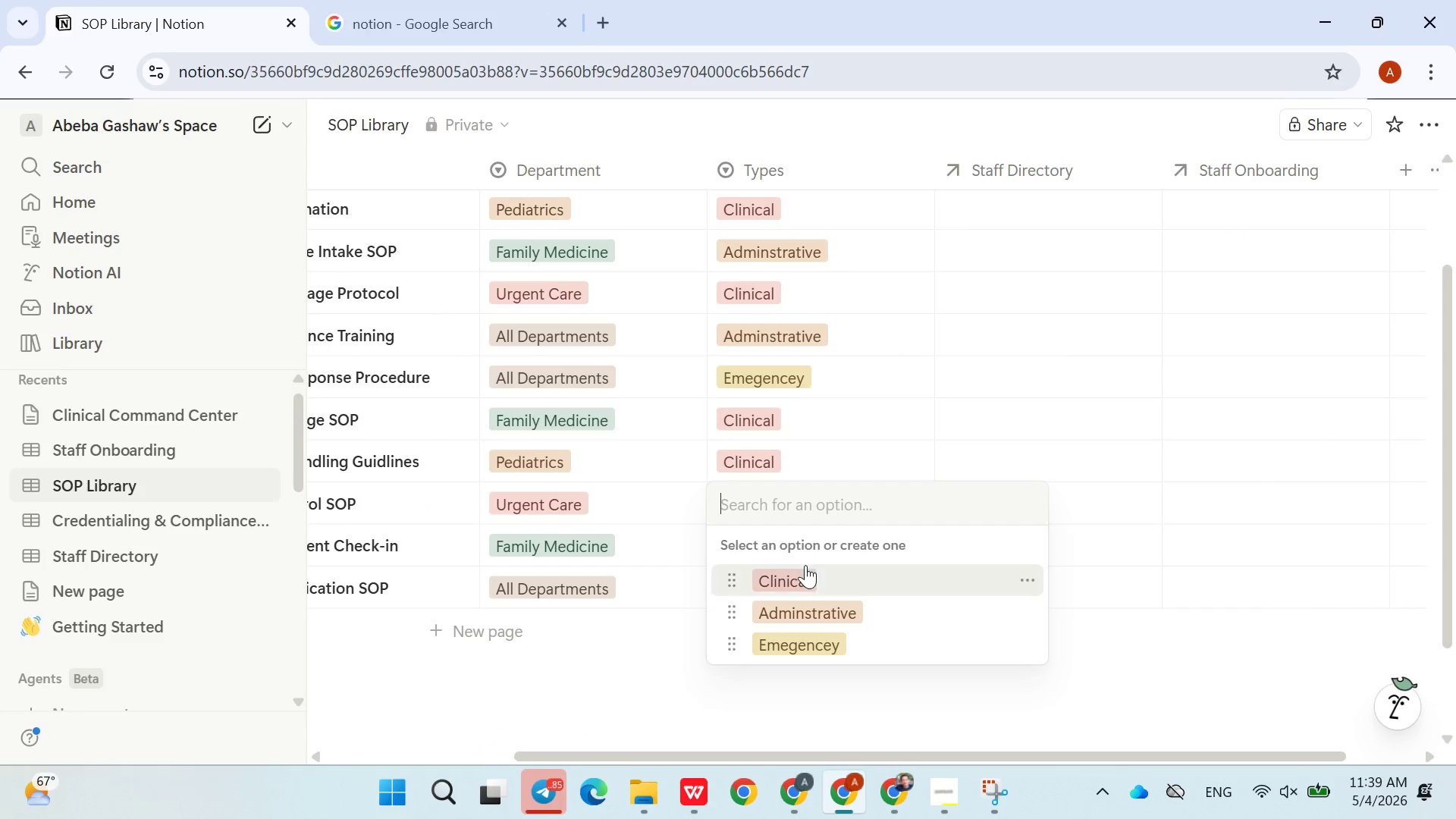 
left_click([805, 565])
 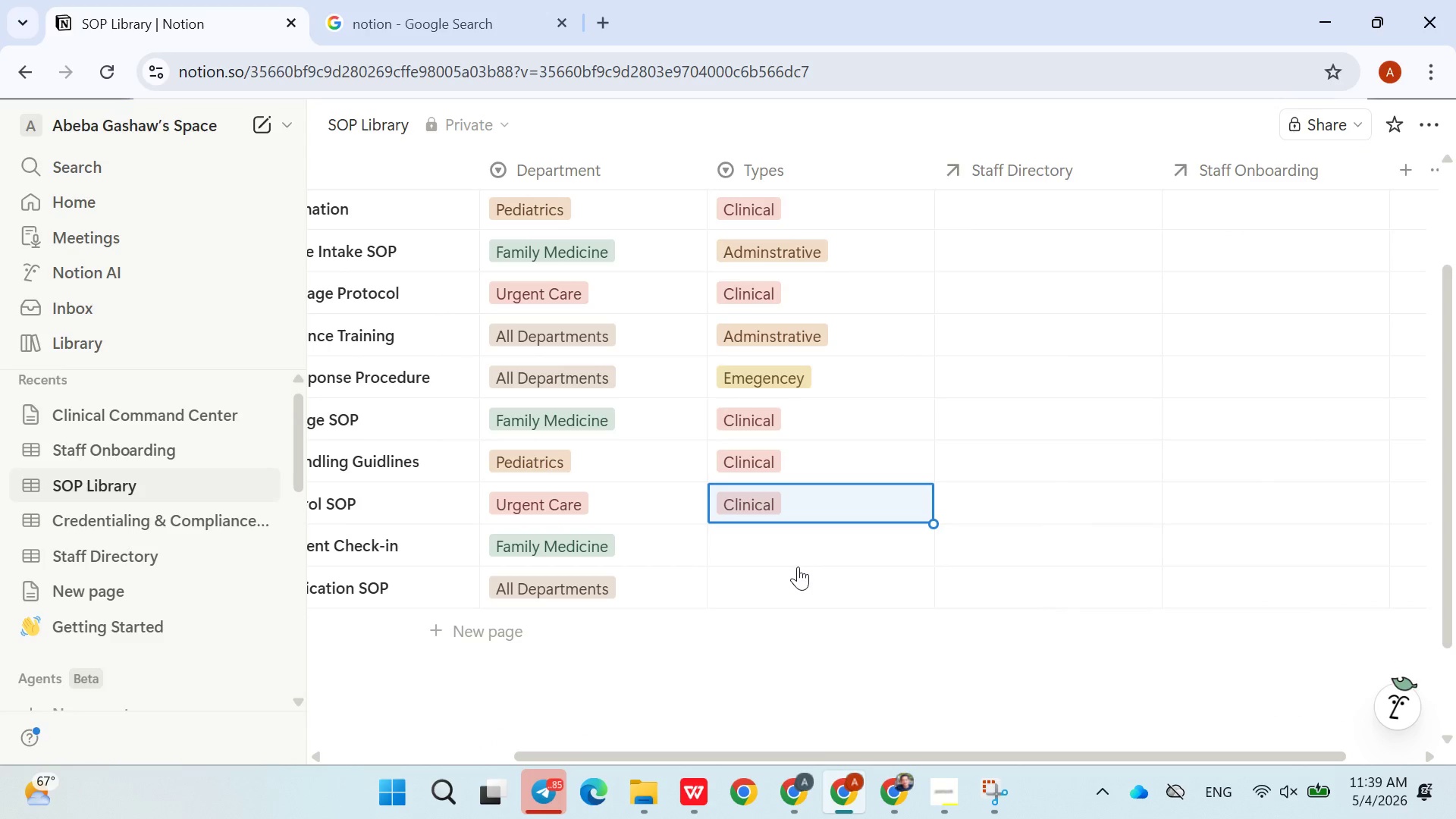 
left_click([778, 551])
 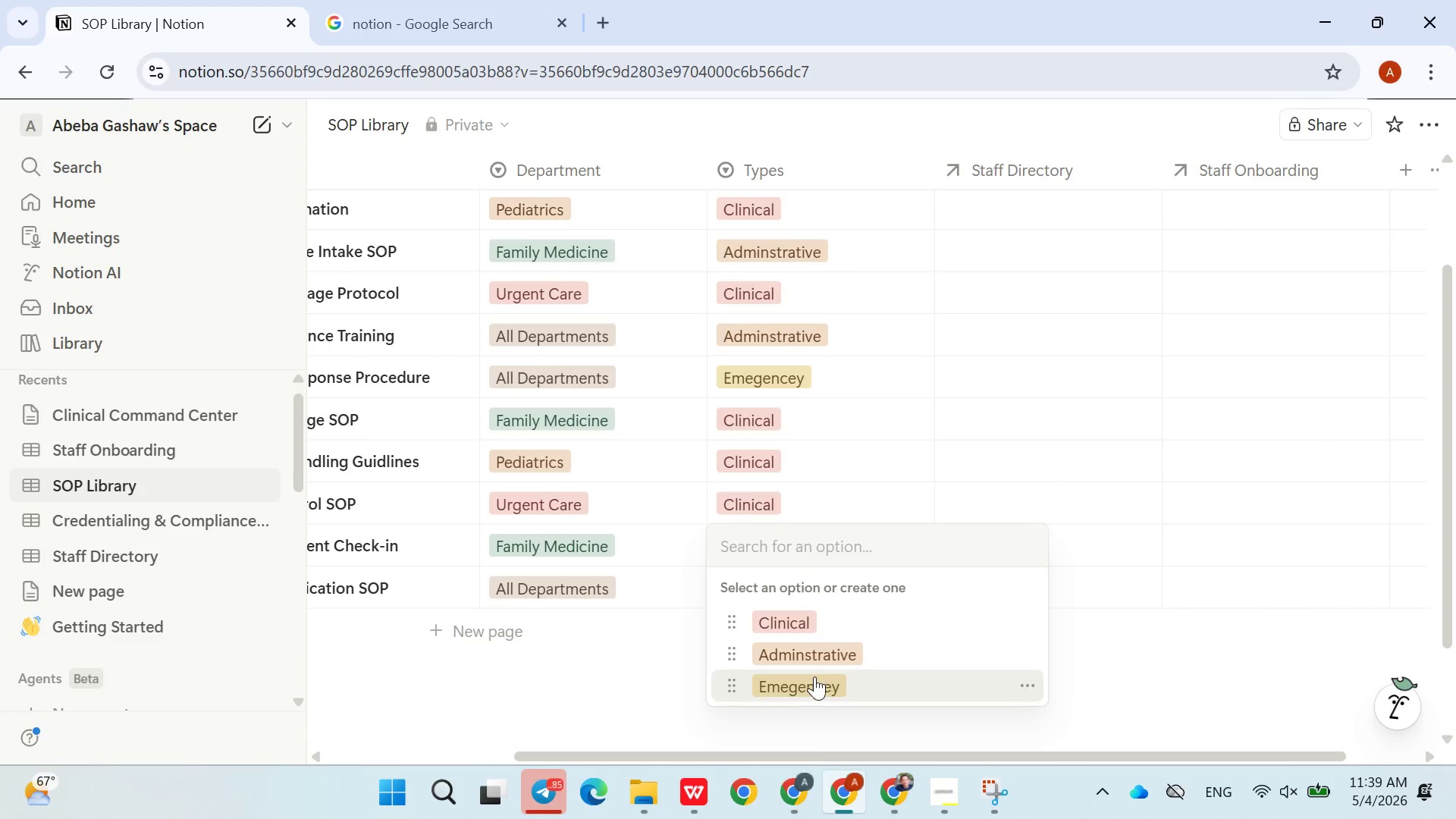 
left_click([814, 652])
 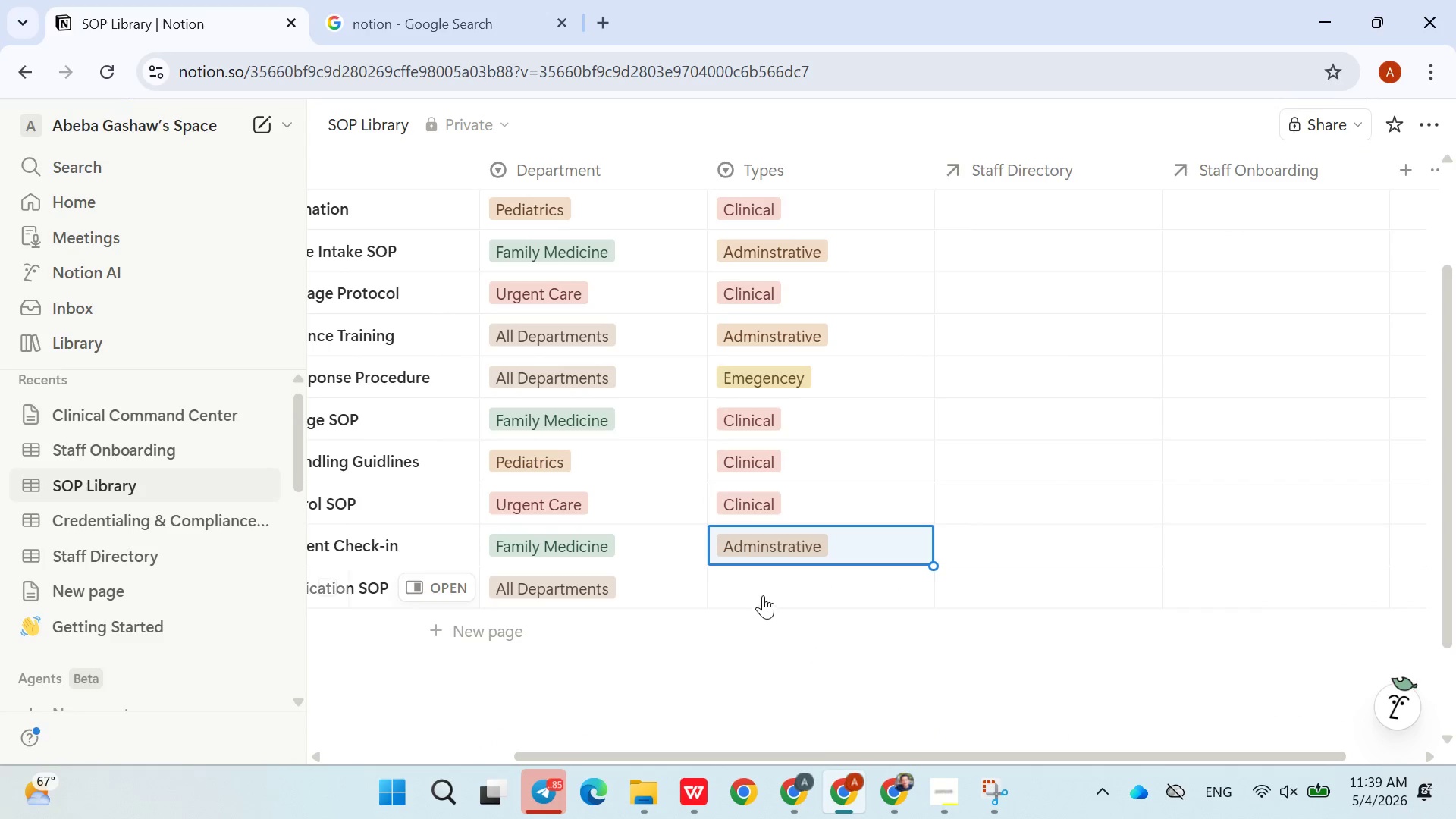 
left_click([762, 590])
 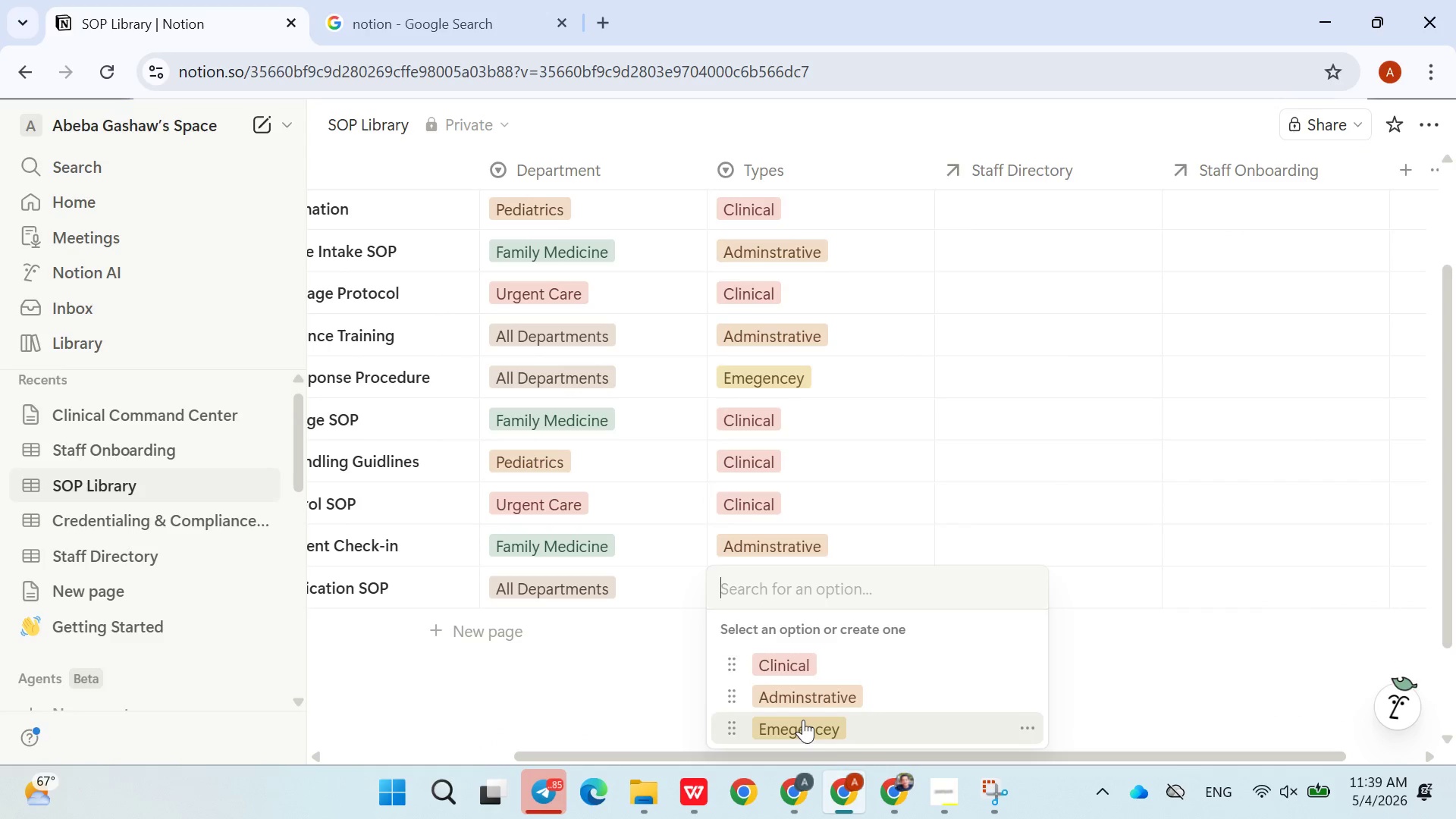 
left_click([805, 701])
 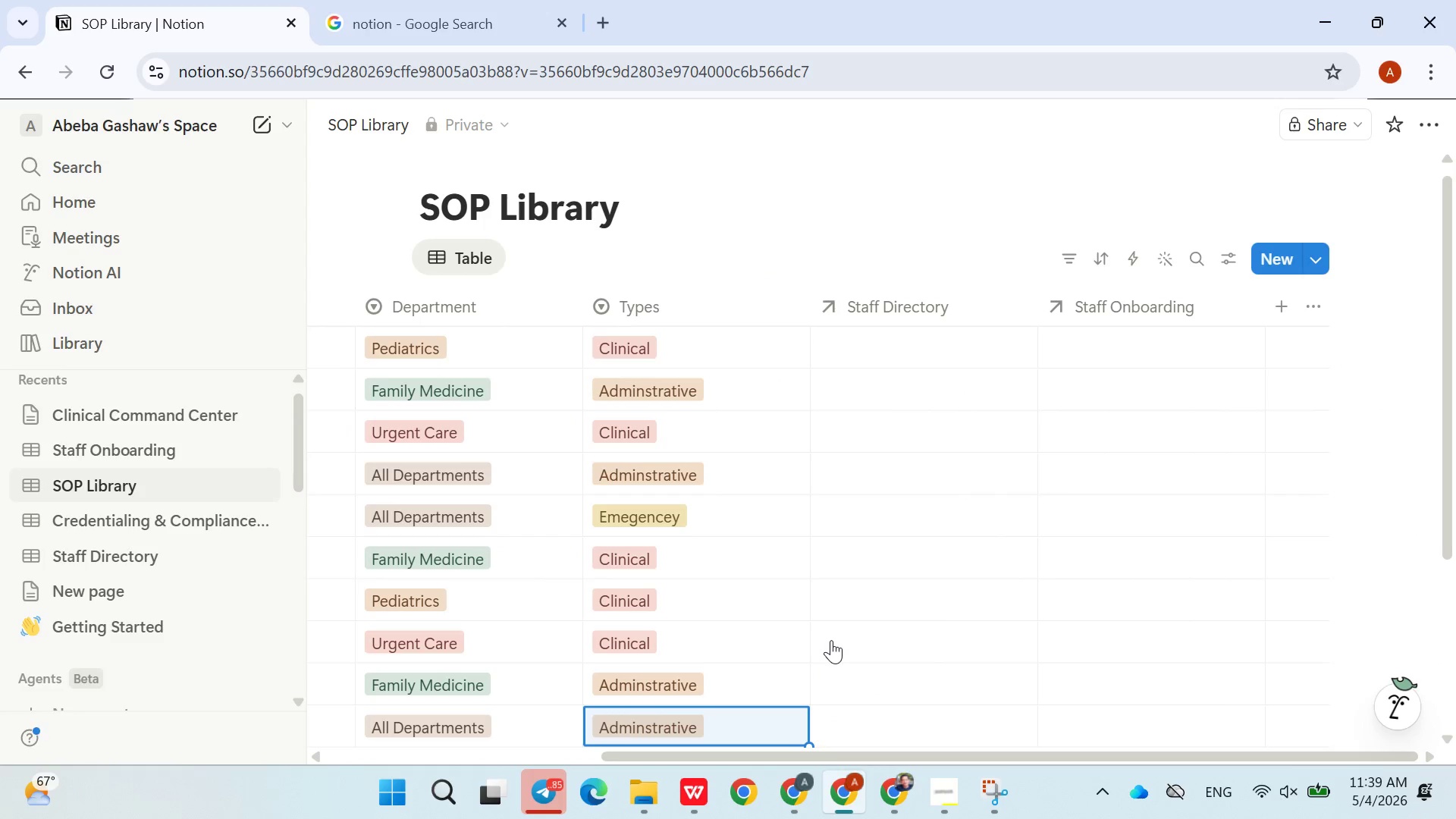 
wait(7.91)
 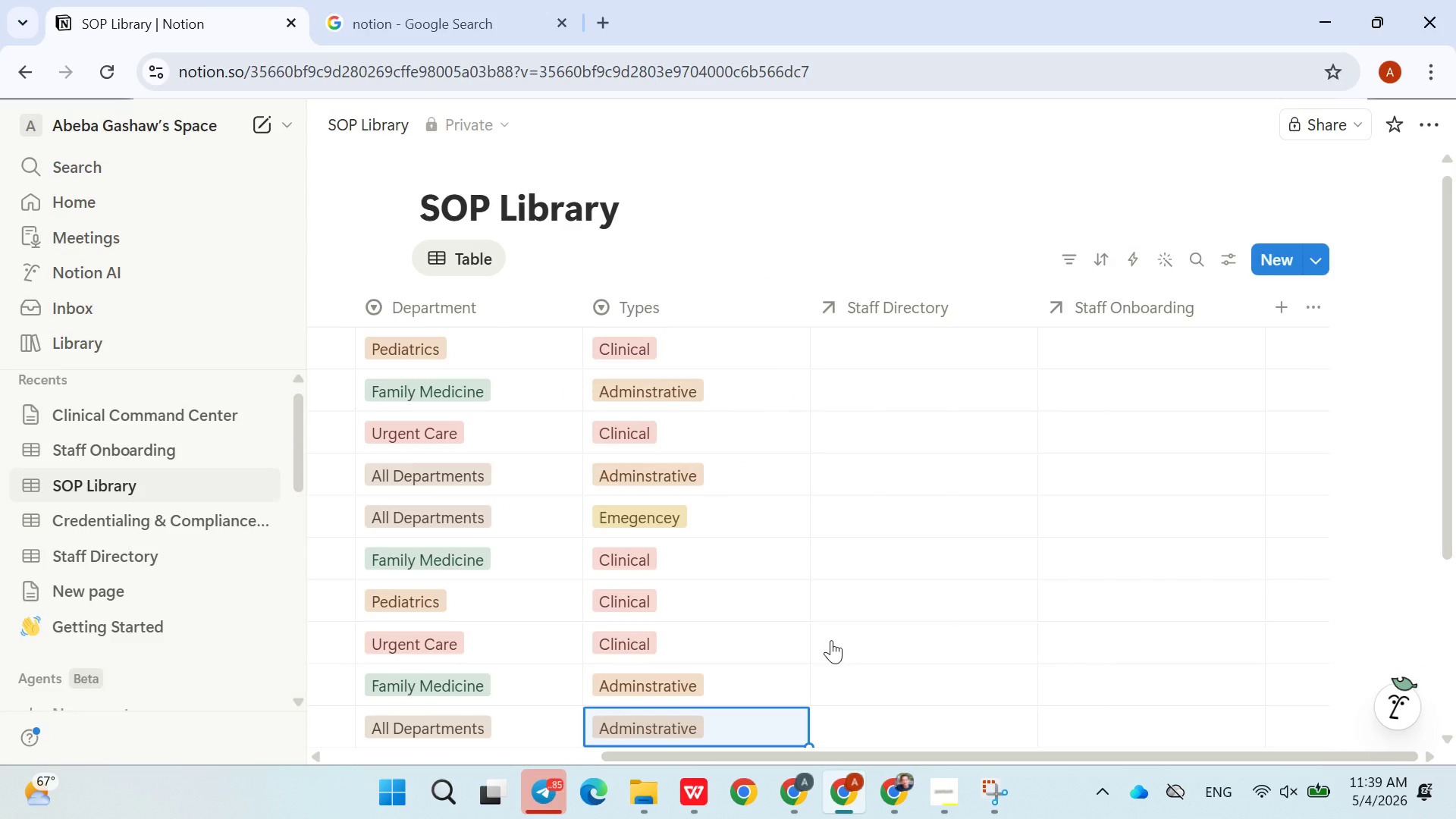 
left_click([836, 246])
 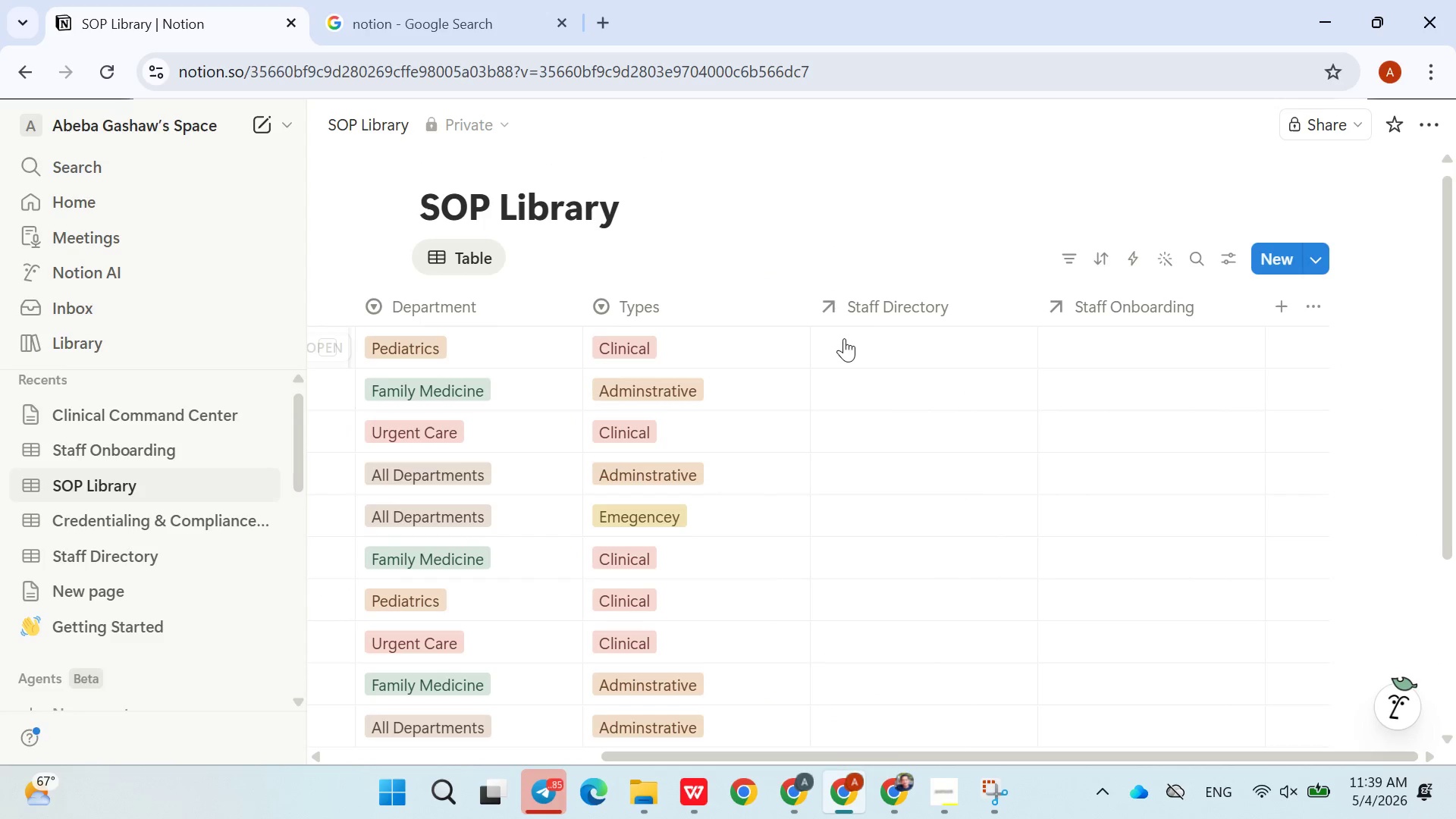 
left_click([850, 340])
 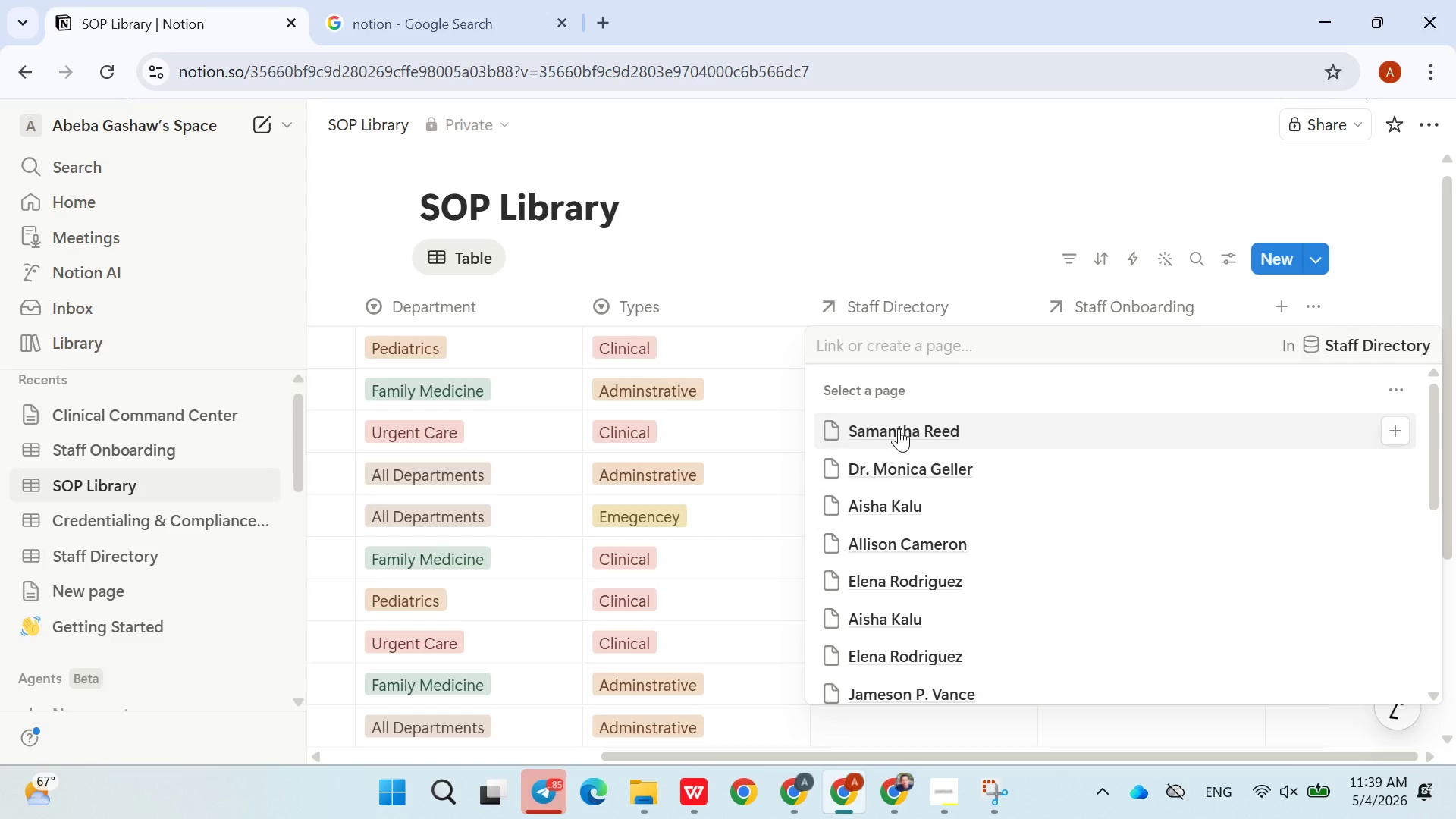 
double_click([917, 505])
 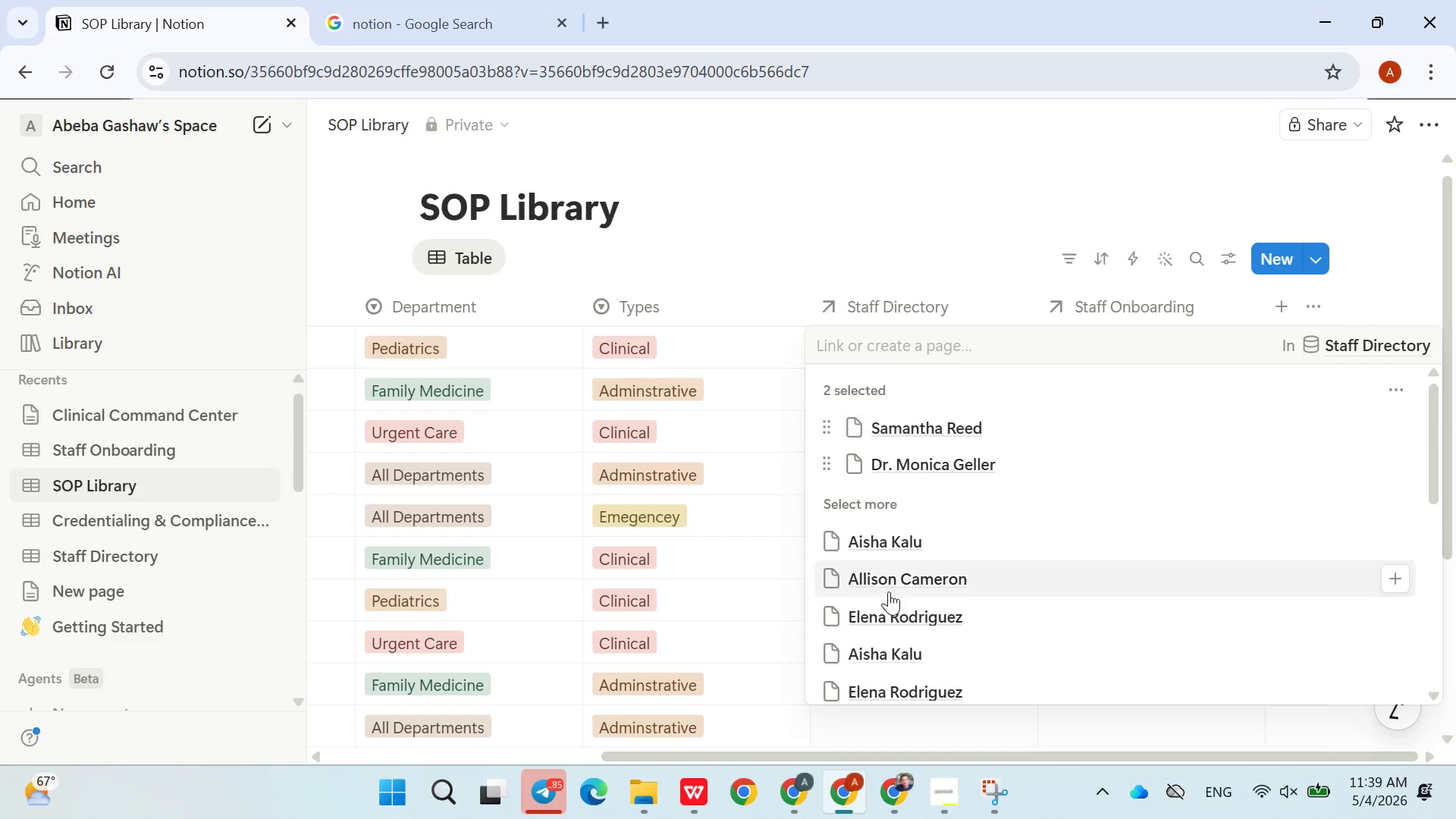 
triple_click([887, 593])
 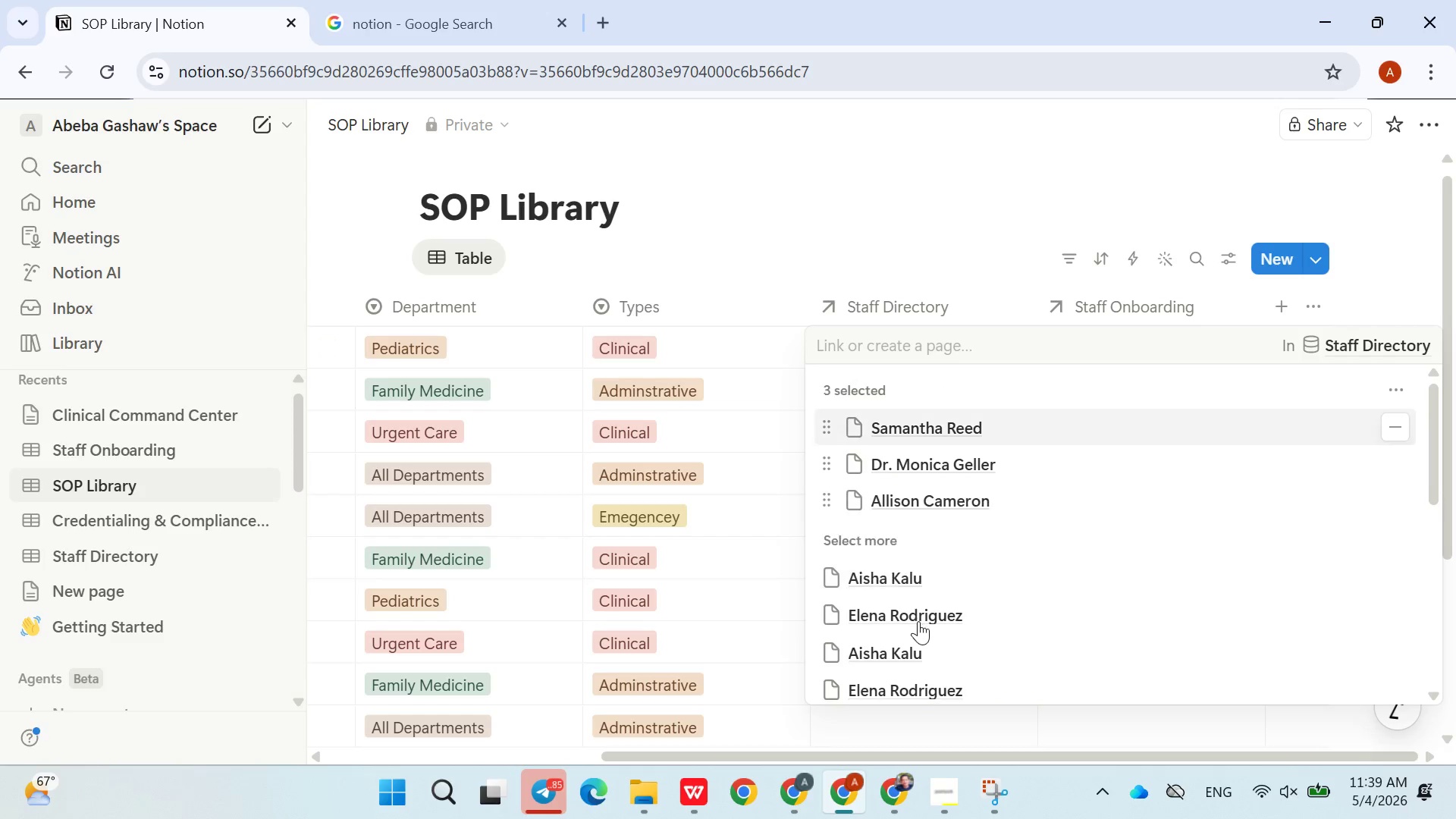 
triple_click([920, 623])
 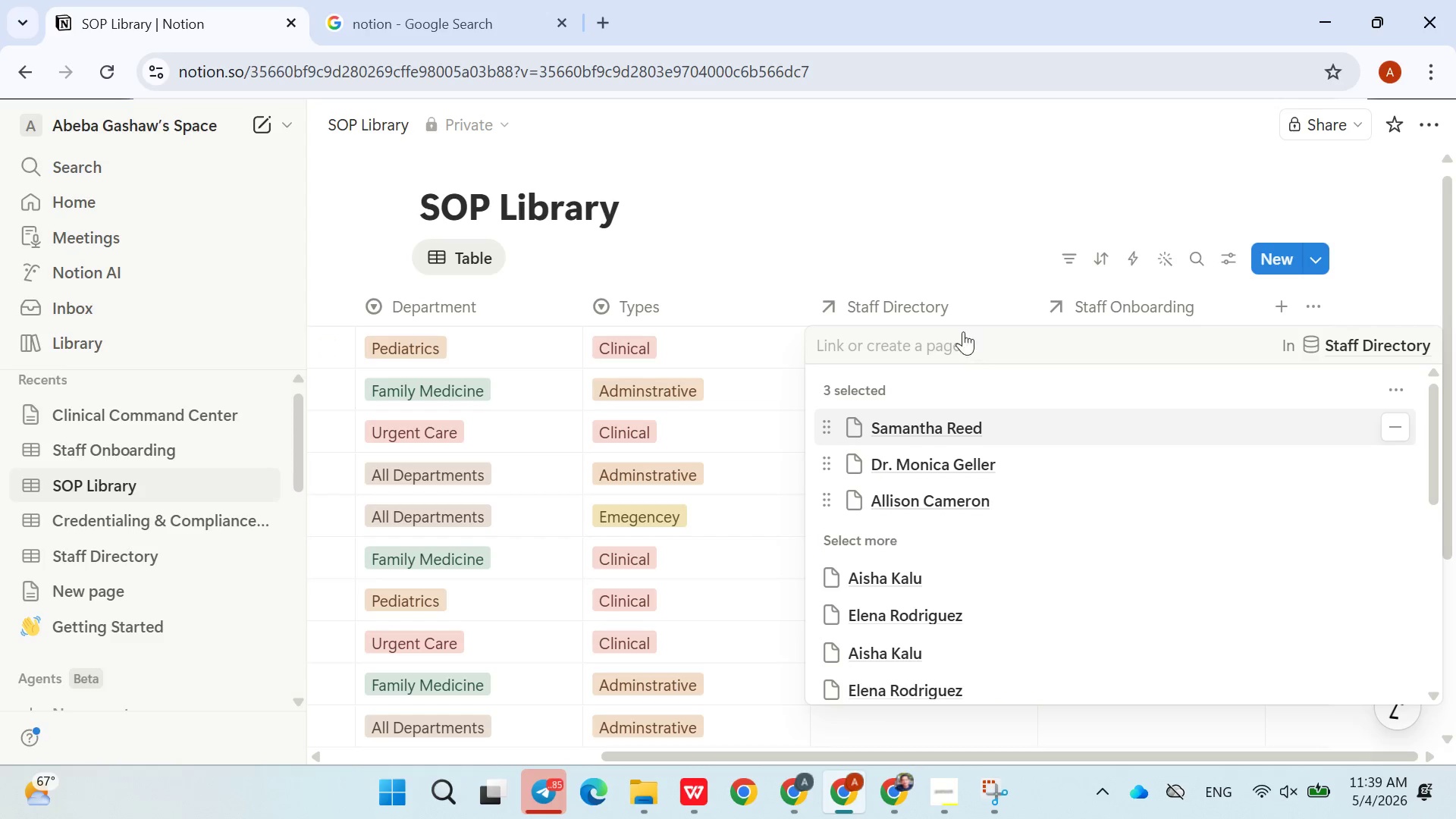 
left_click([930, 205])
 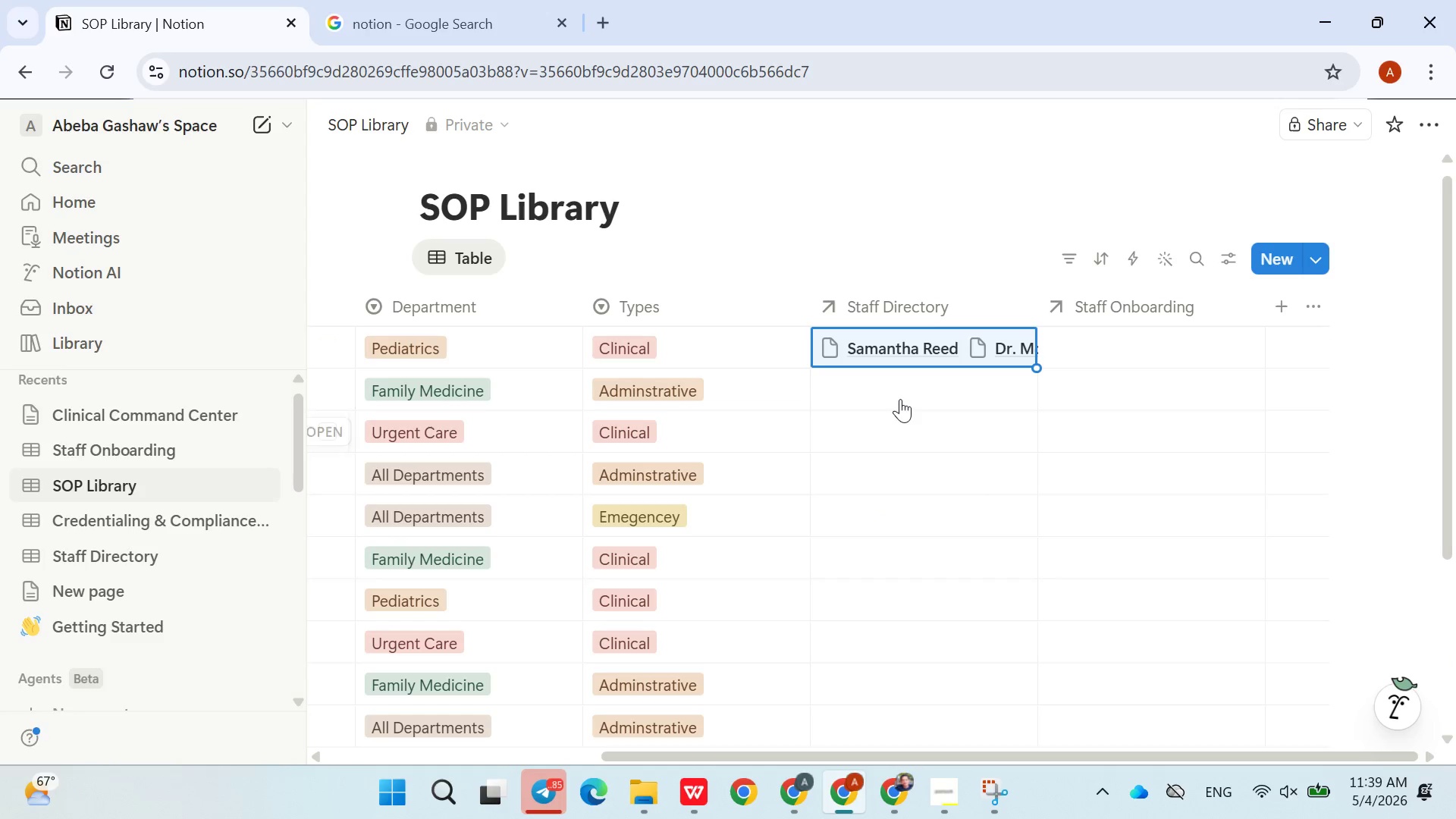 
left_click([900, 399])
 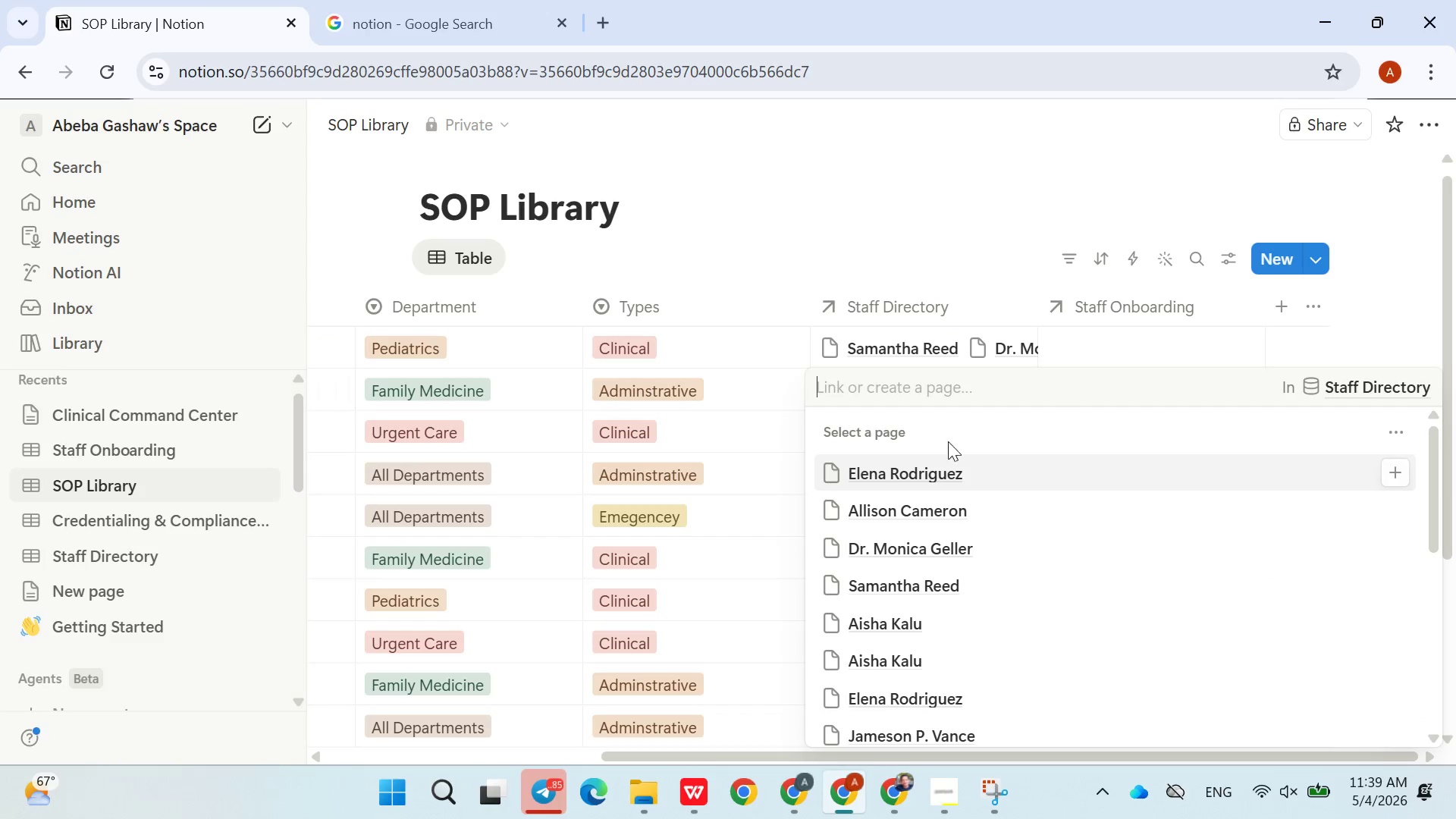 
scroll: coordinate [946, 480], scroll_direction: down, amount: 1.0
 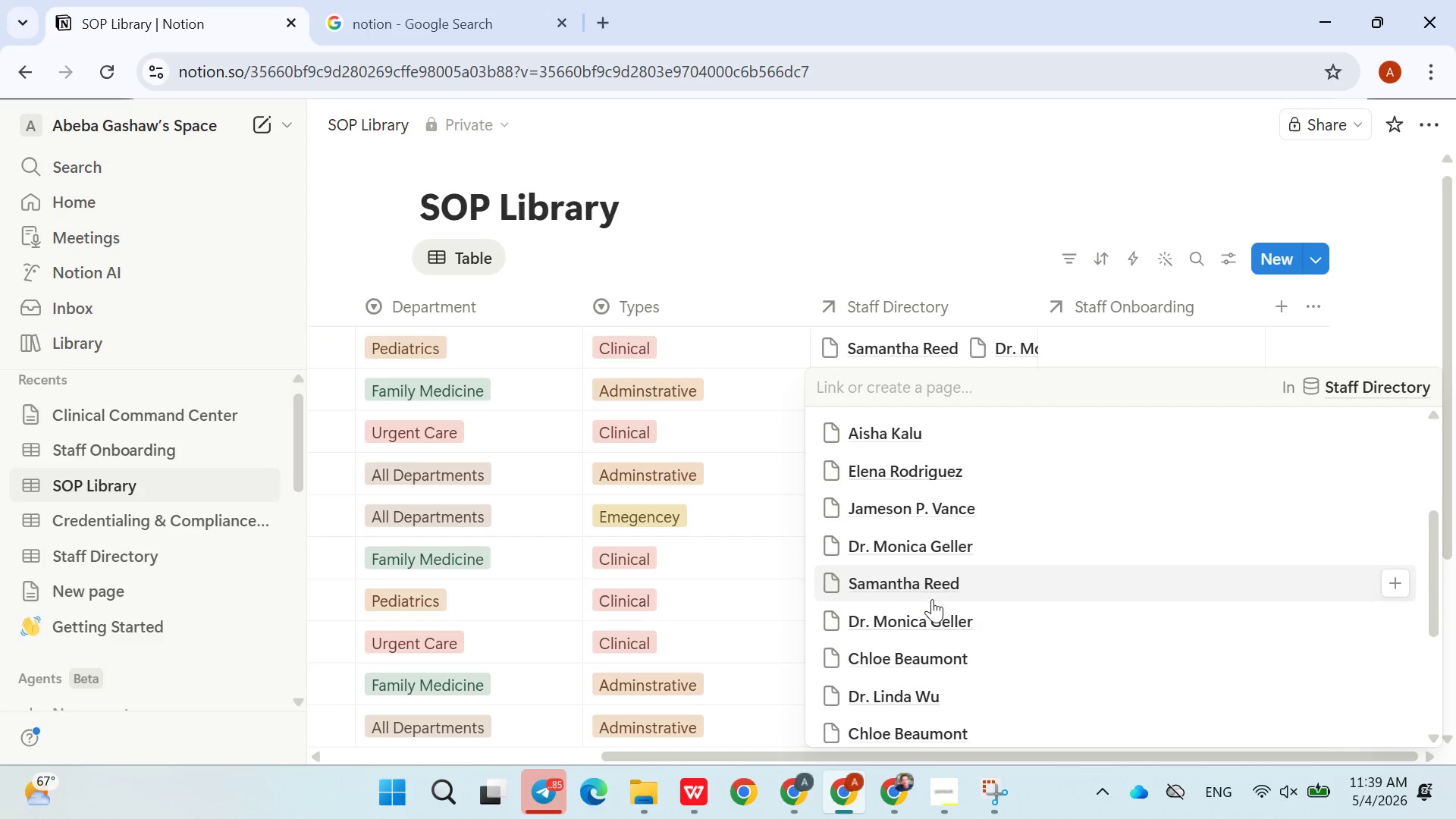 
double_click([906, 522])
 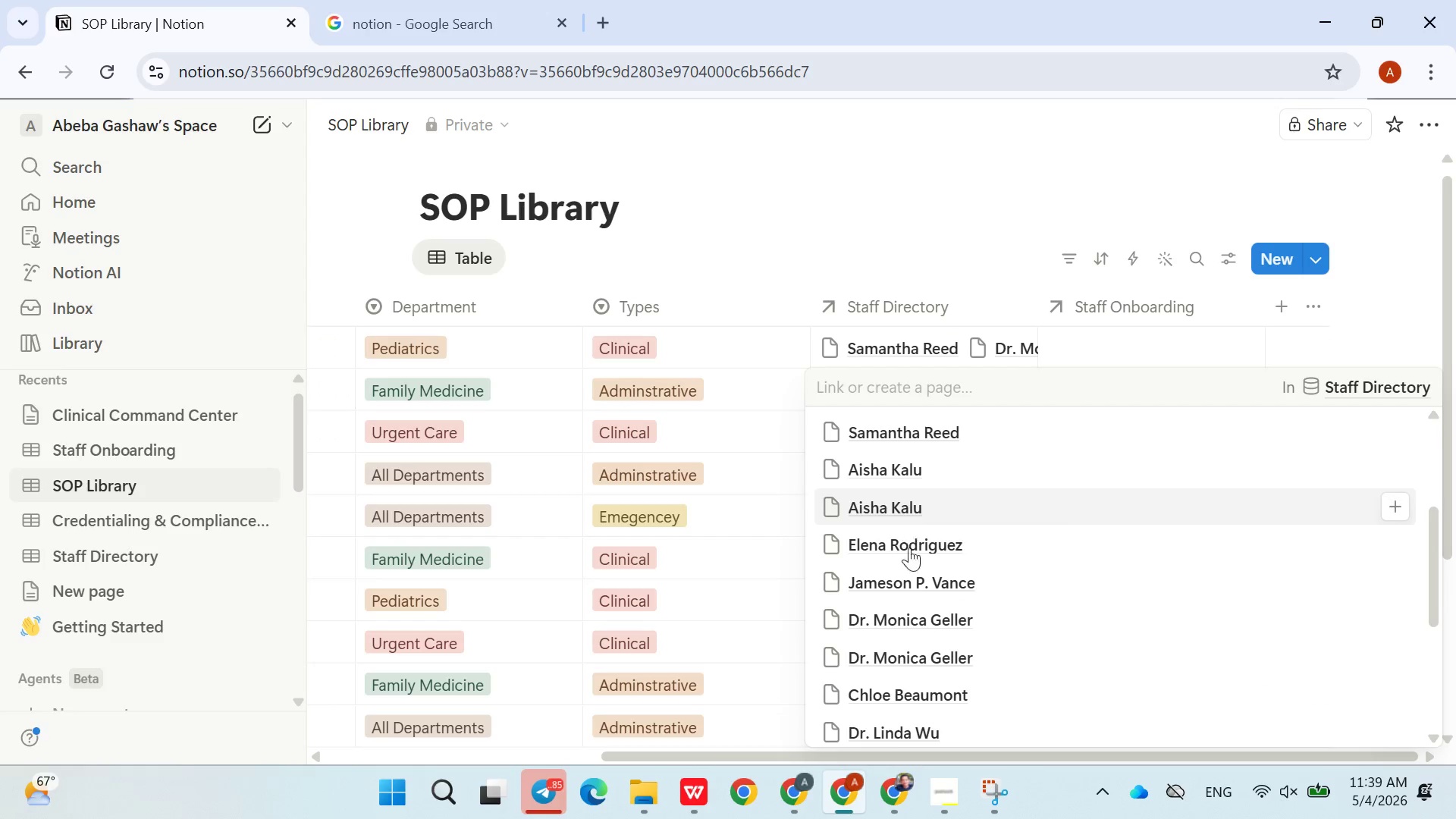 
left_click([934, 647])
 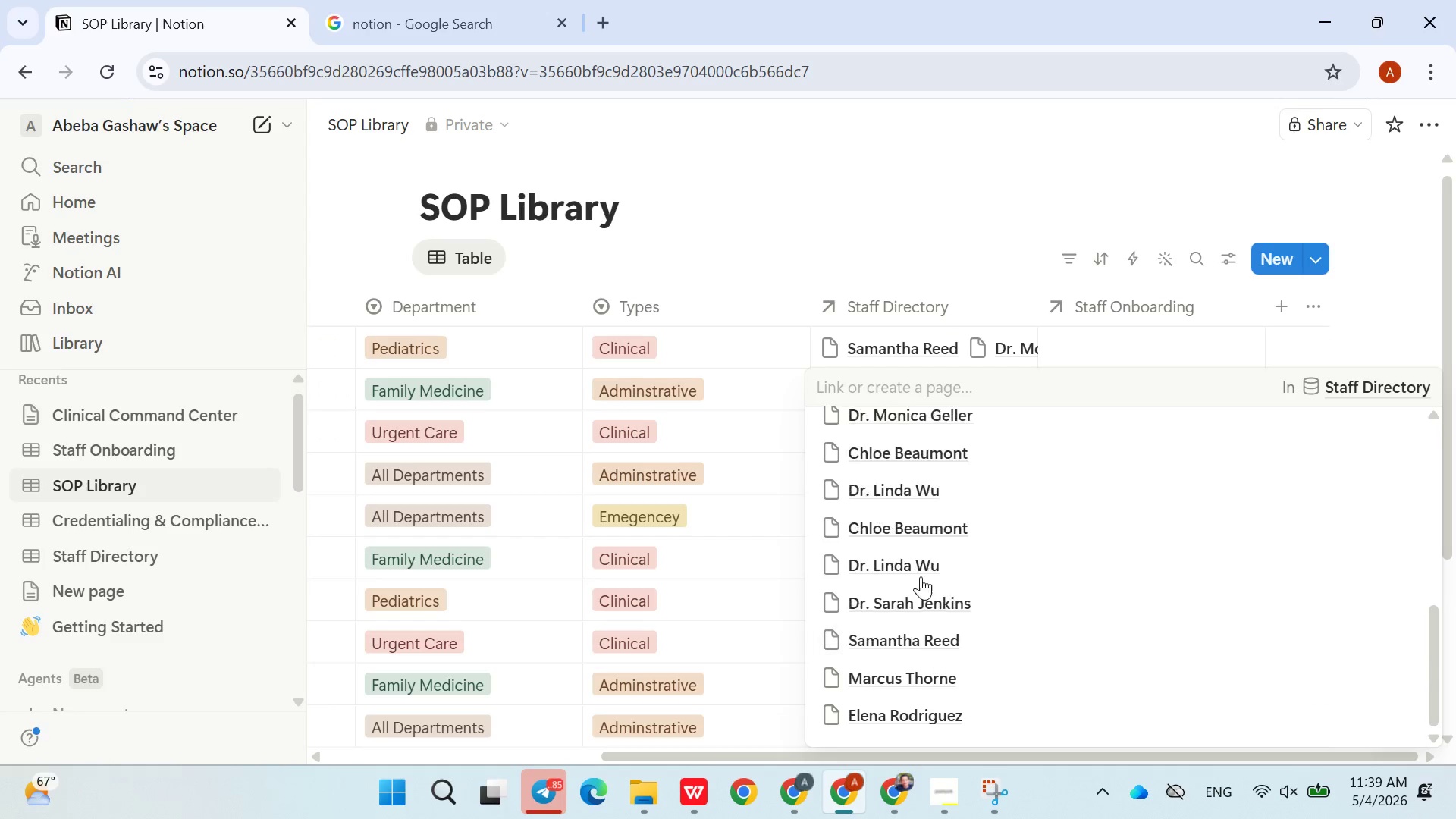 
left_click([917, 564])
 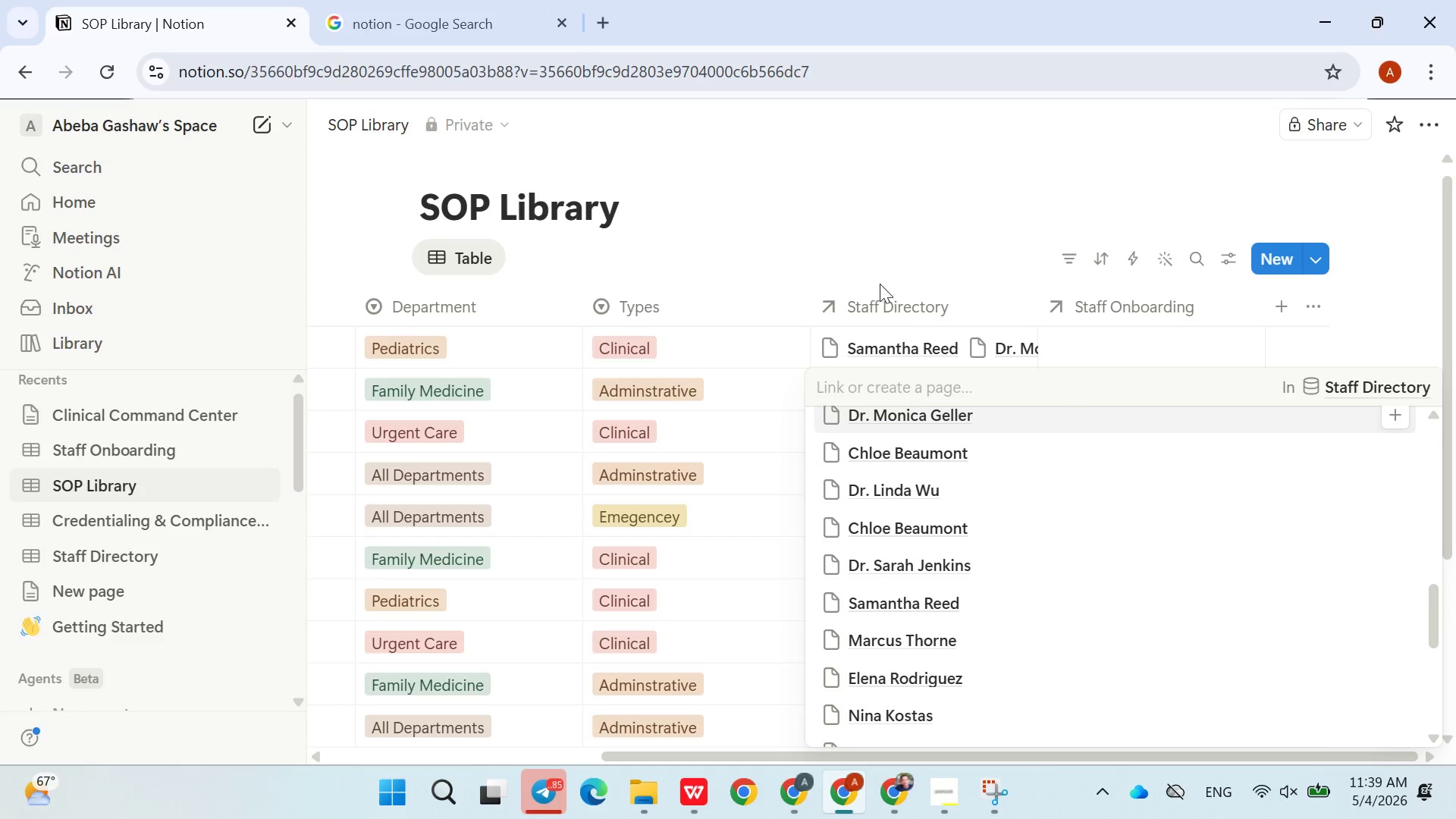 
scroll: coordinate [934, 647], scroll_direction: down, amount: 7.0
 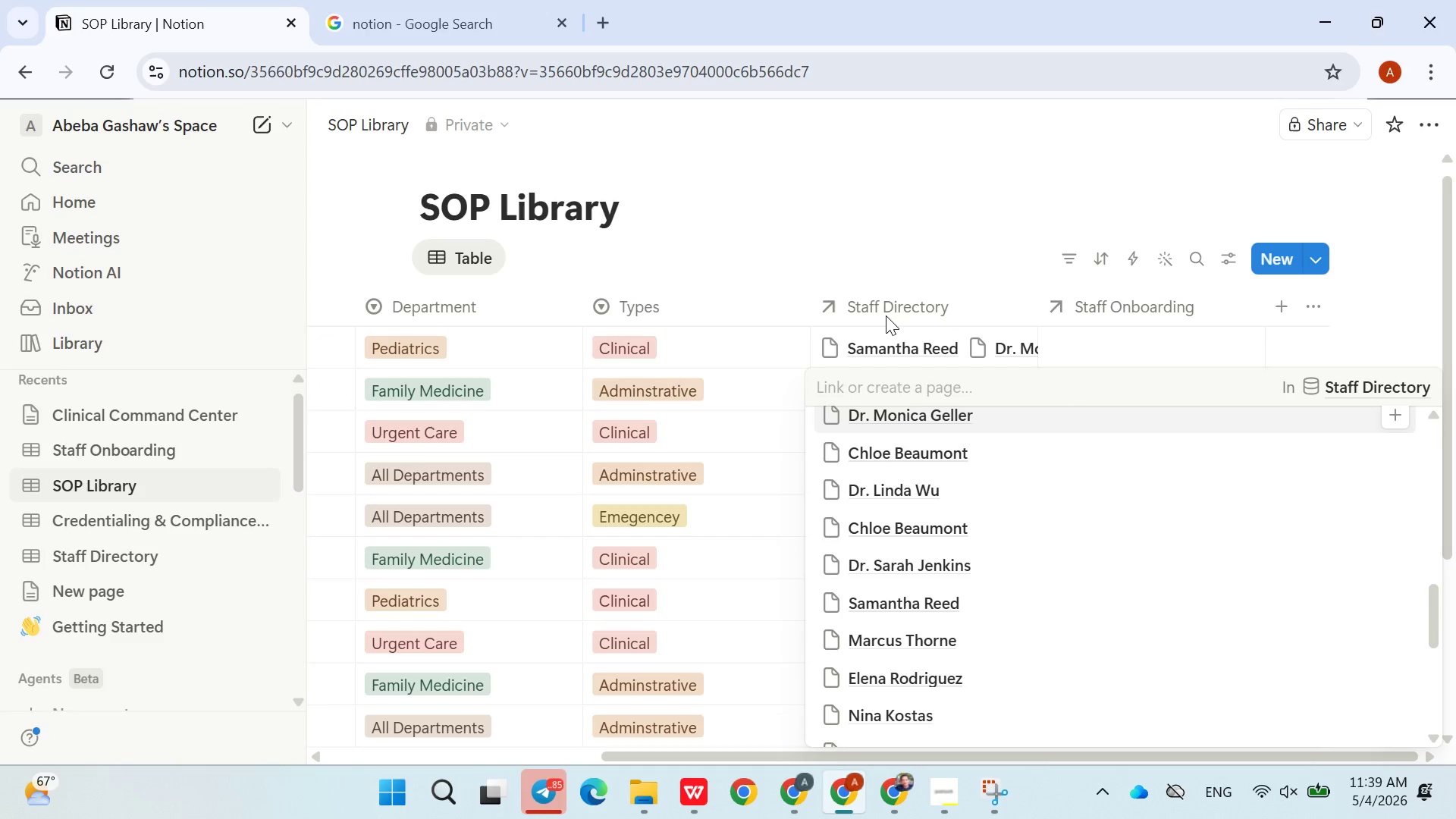 
left_click([880, 208])
 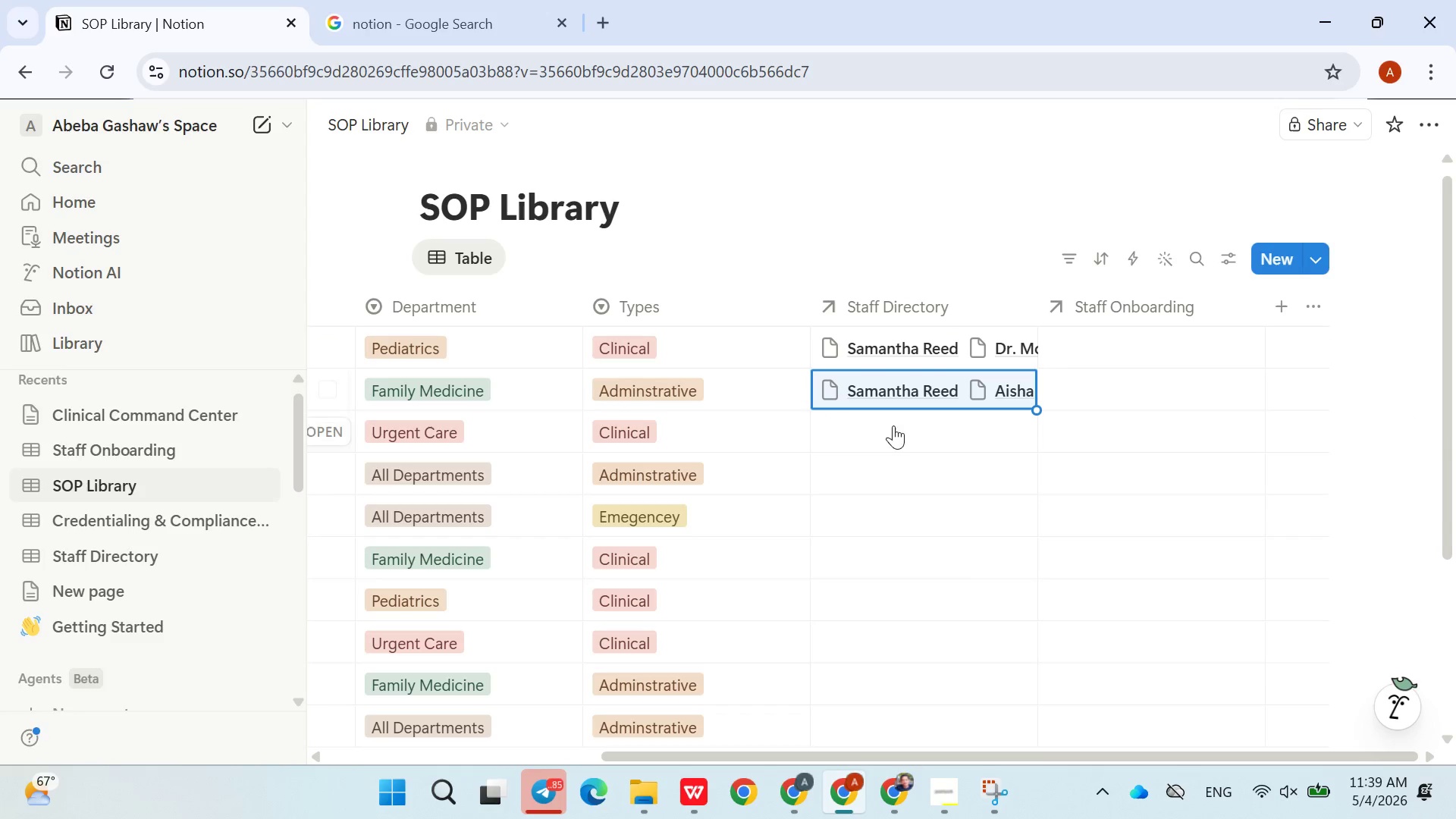 
left_click([889, 431])
 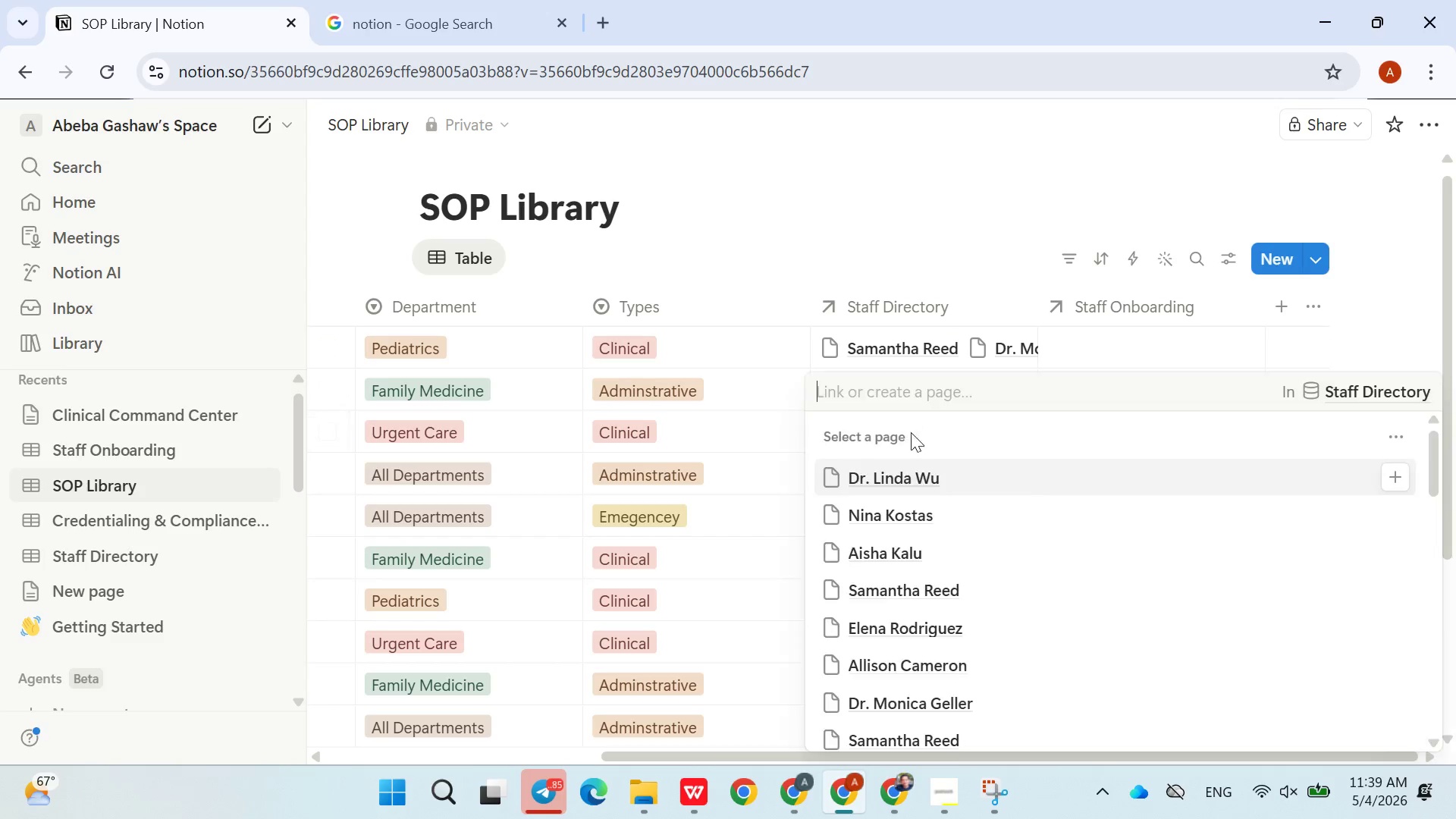 
left_click_drag(start_coordinate=[924, 692], to_coordinate=[923, 688])
 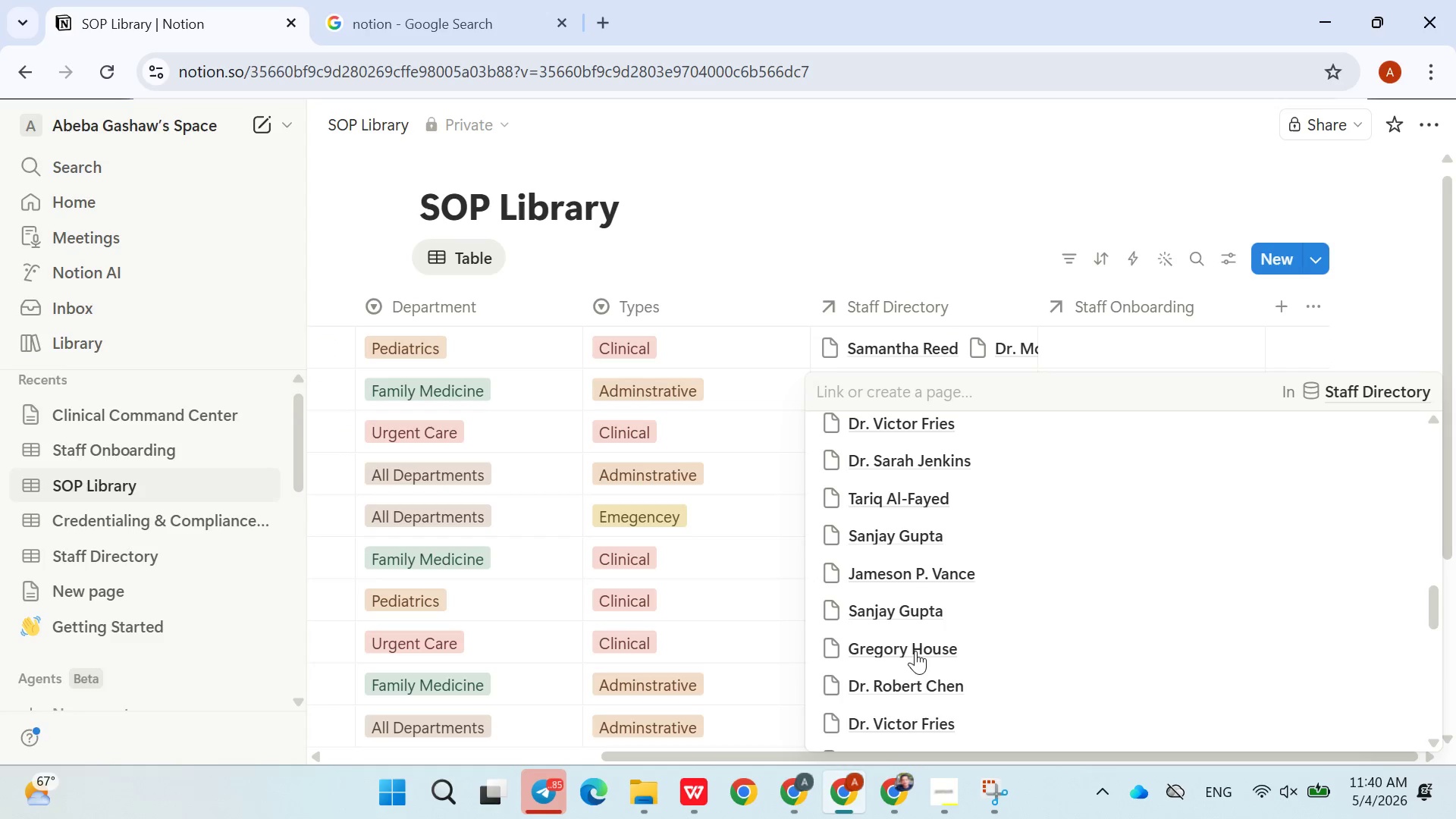 
scroll: coordinate [898, 713], scroll_direction: down, amount: 15.0
 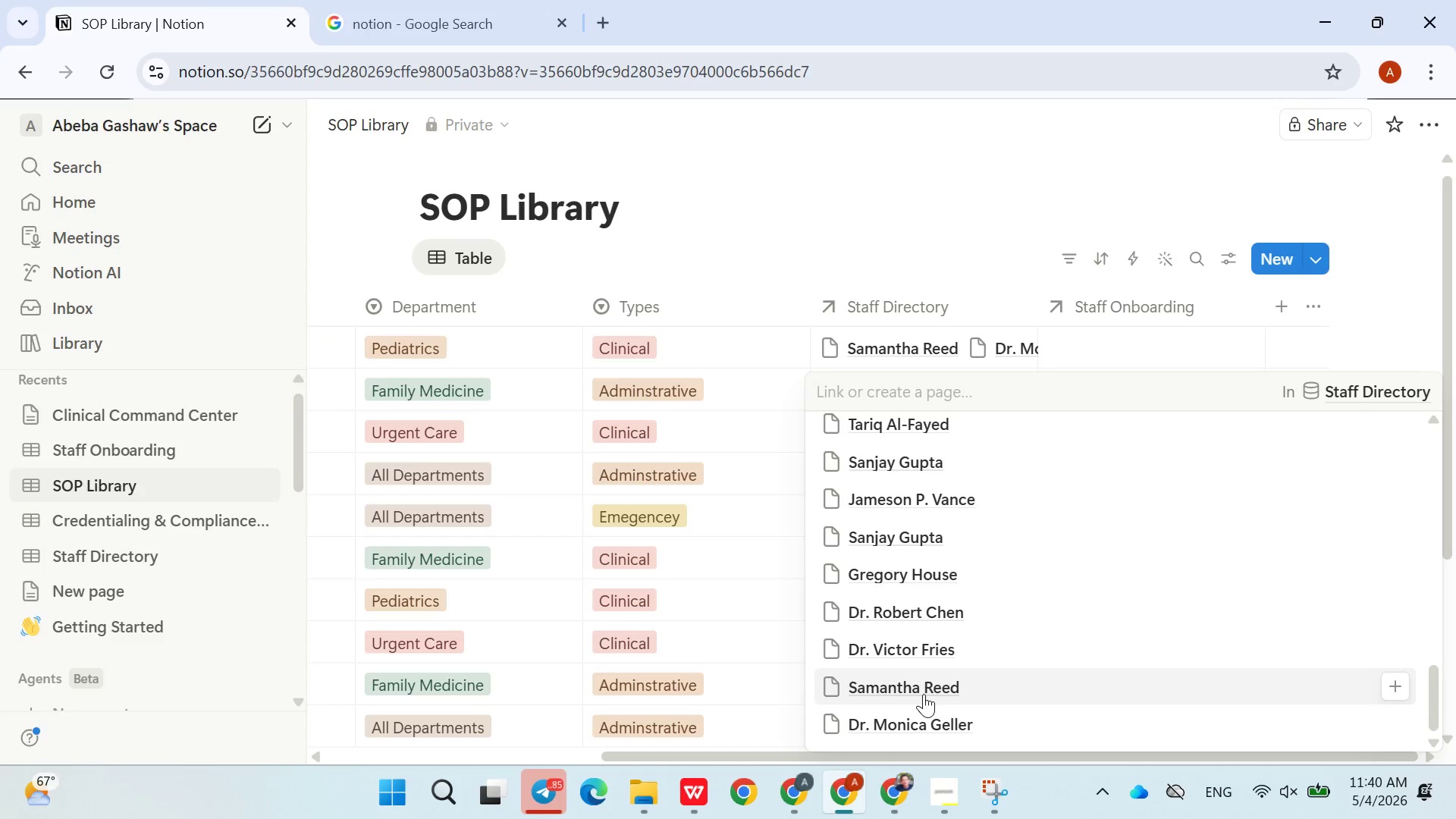 
left_click_drag(start_coordinate=[915, 651], to_coordinate=[914, 643])
 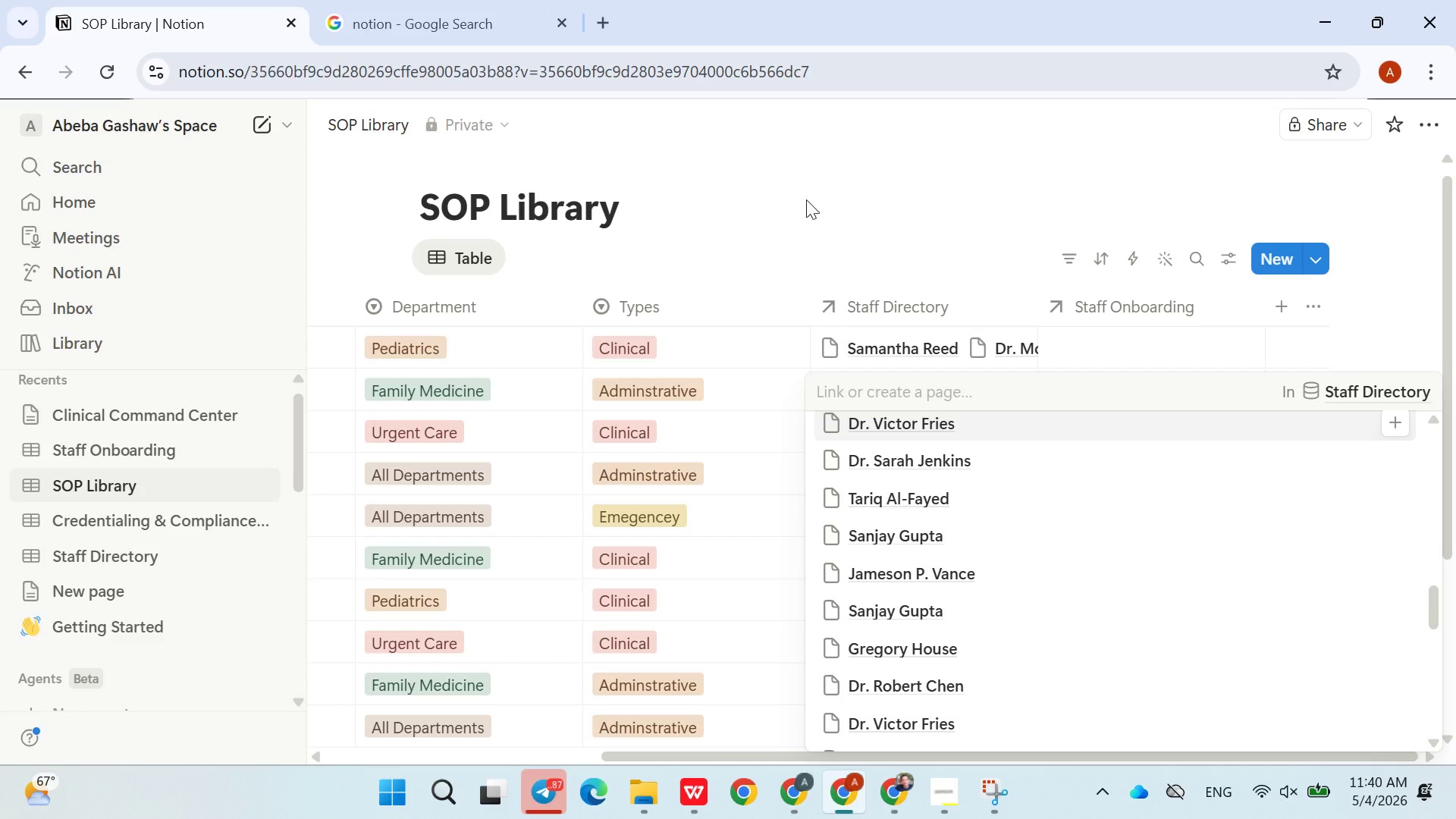 
left_click([803, 191])
 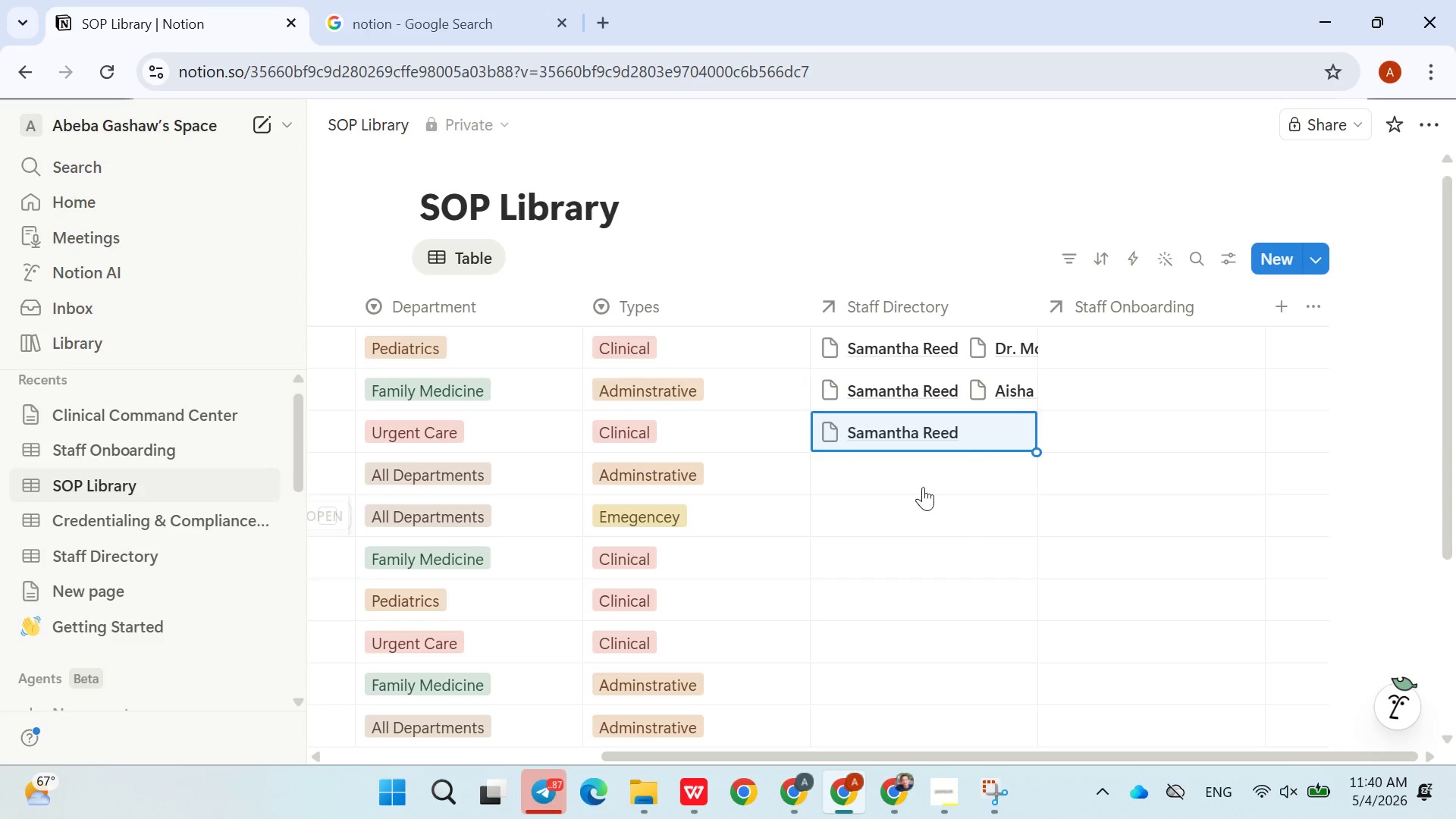 
left_click([915, 479])
 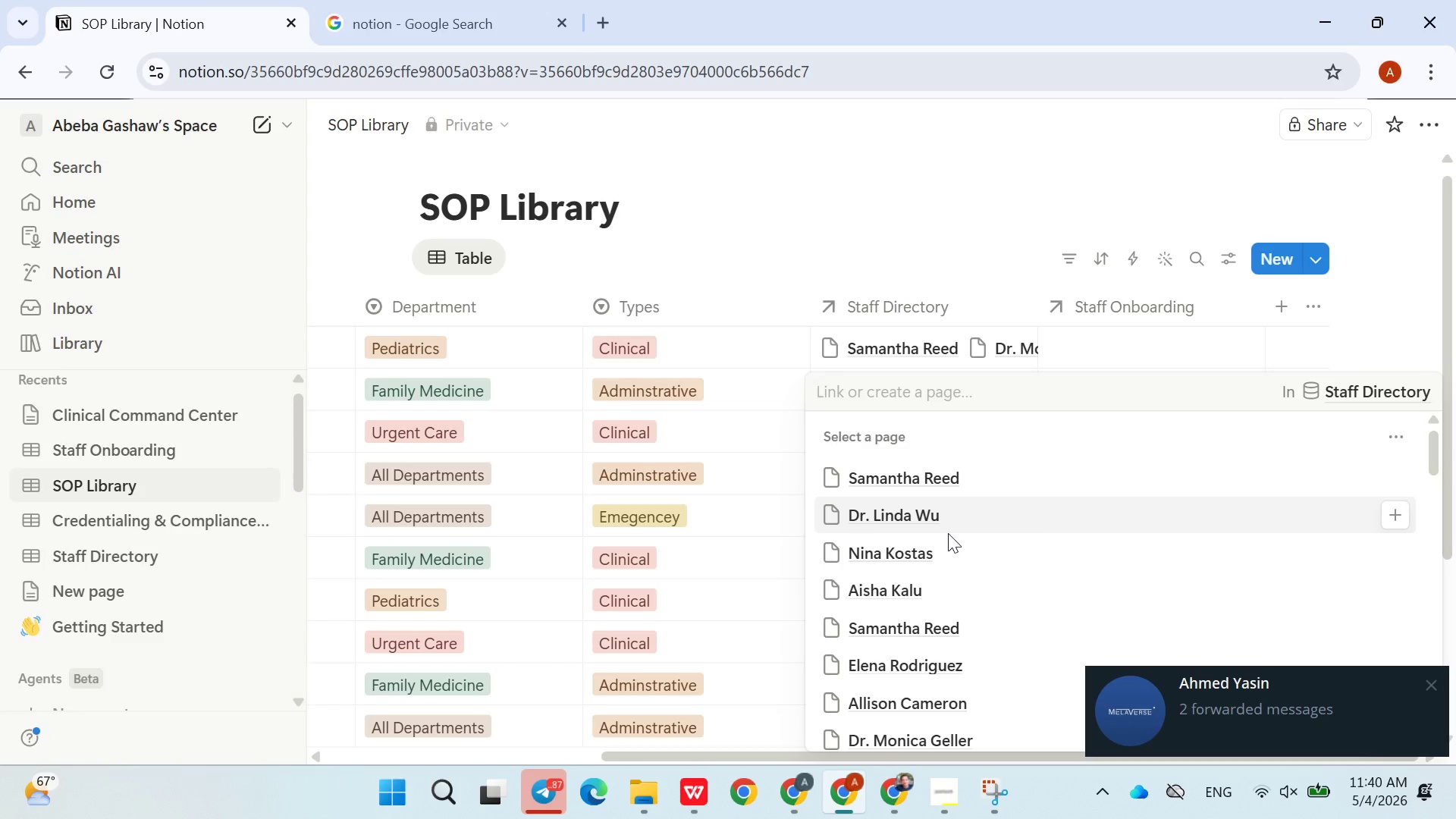 
scroll: coordinate [939, 616], scroll_direction: down, amount: 4.0
 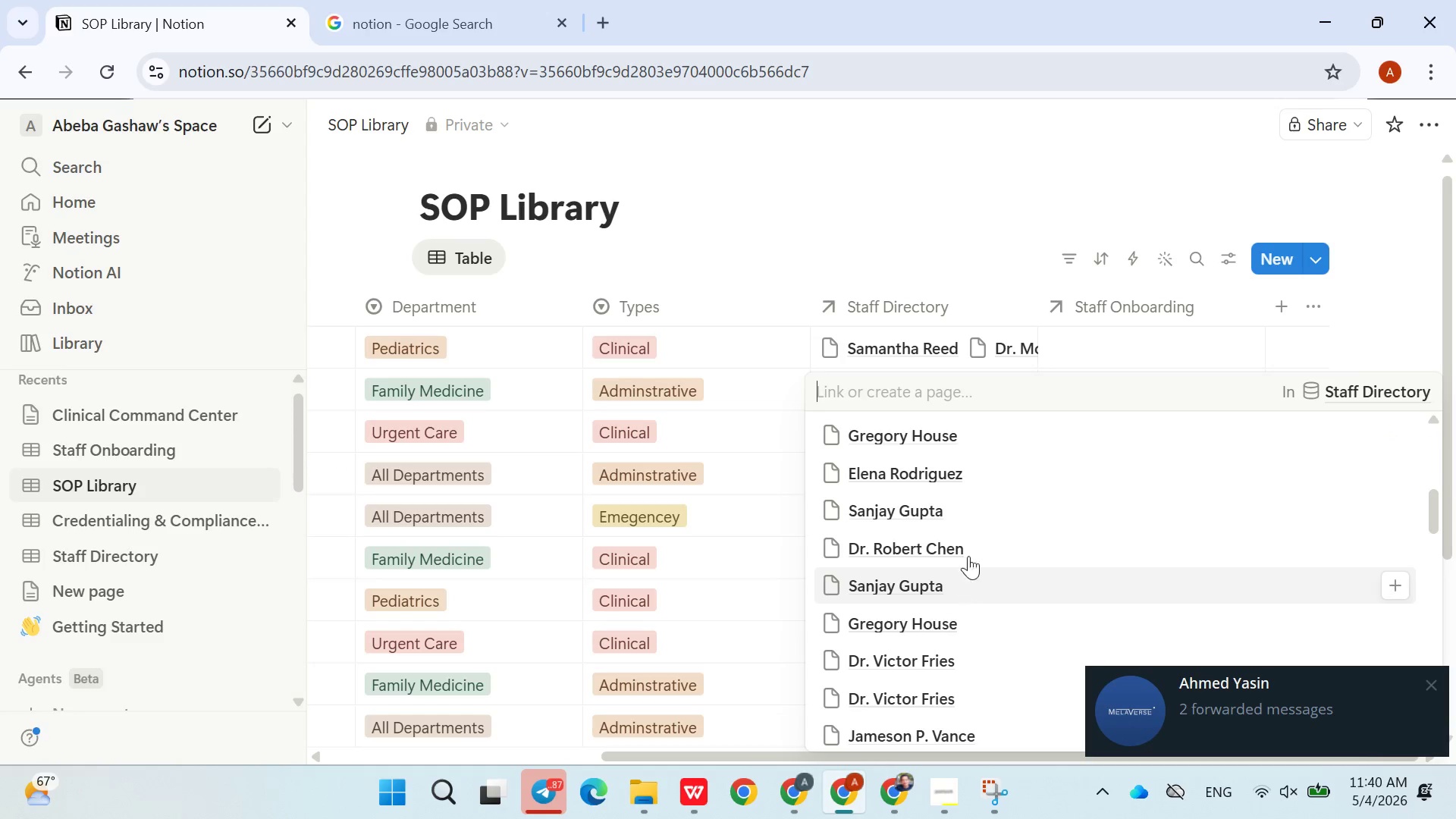 
left_click_drag(start_coordinate=[936, 619], to_coordinate=[933, 614])
 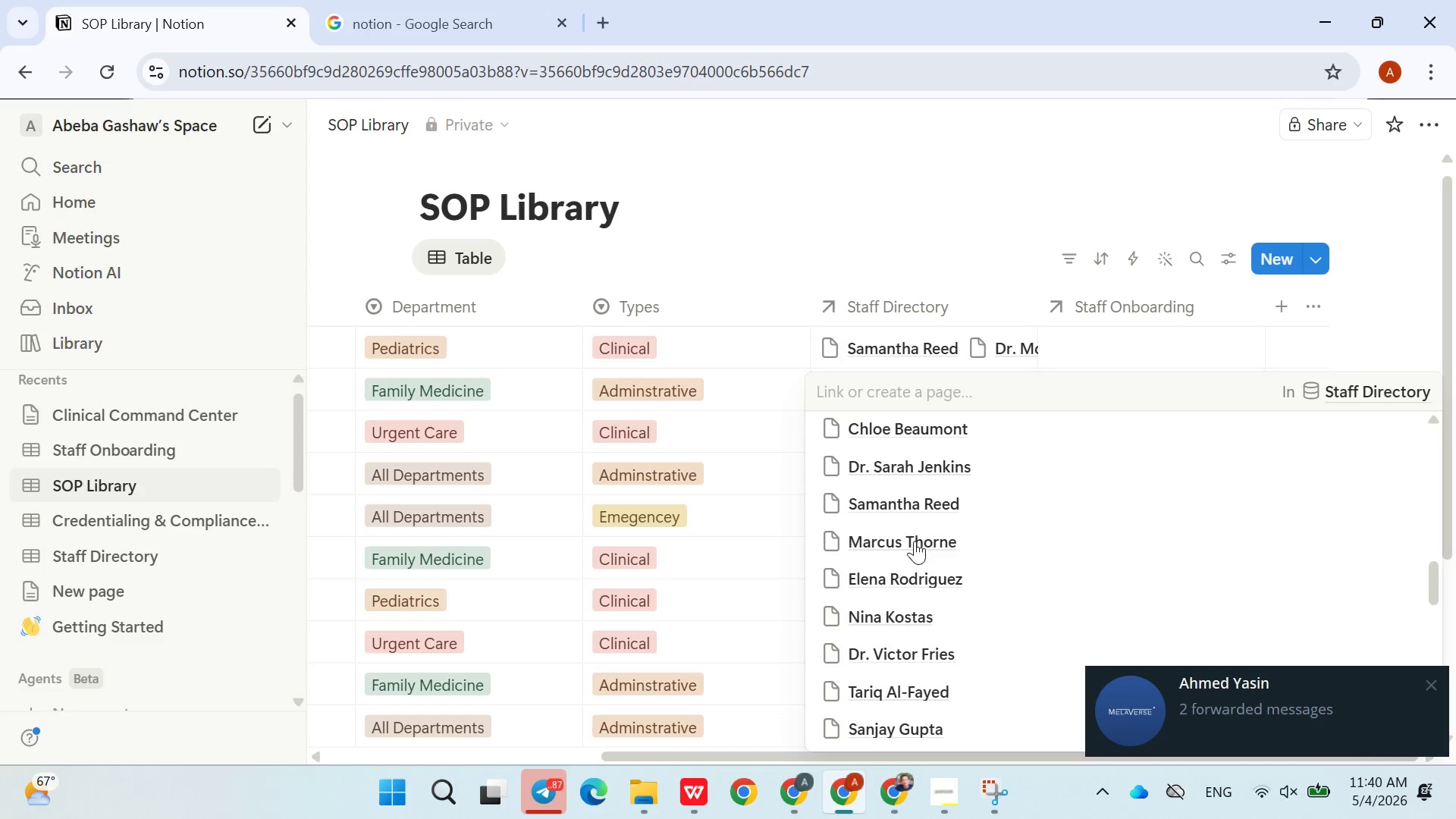 
scroll: coordinate [984, 554], scroll_direction: down, amount: 5.0
 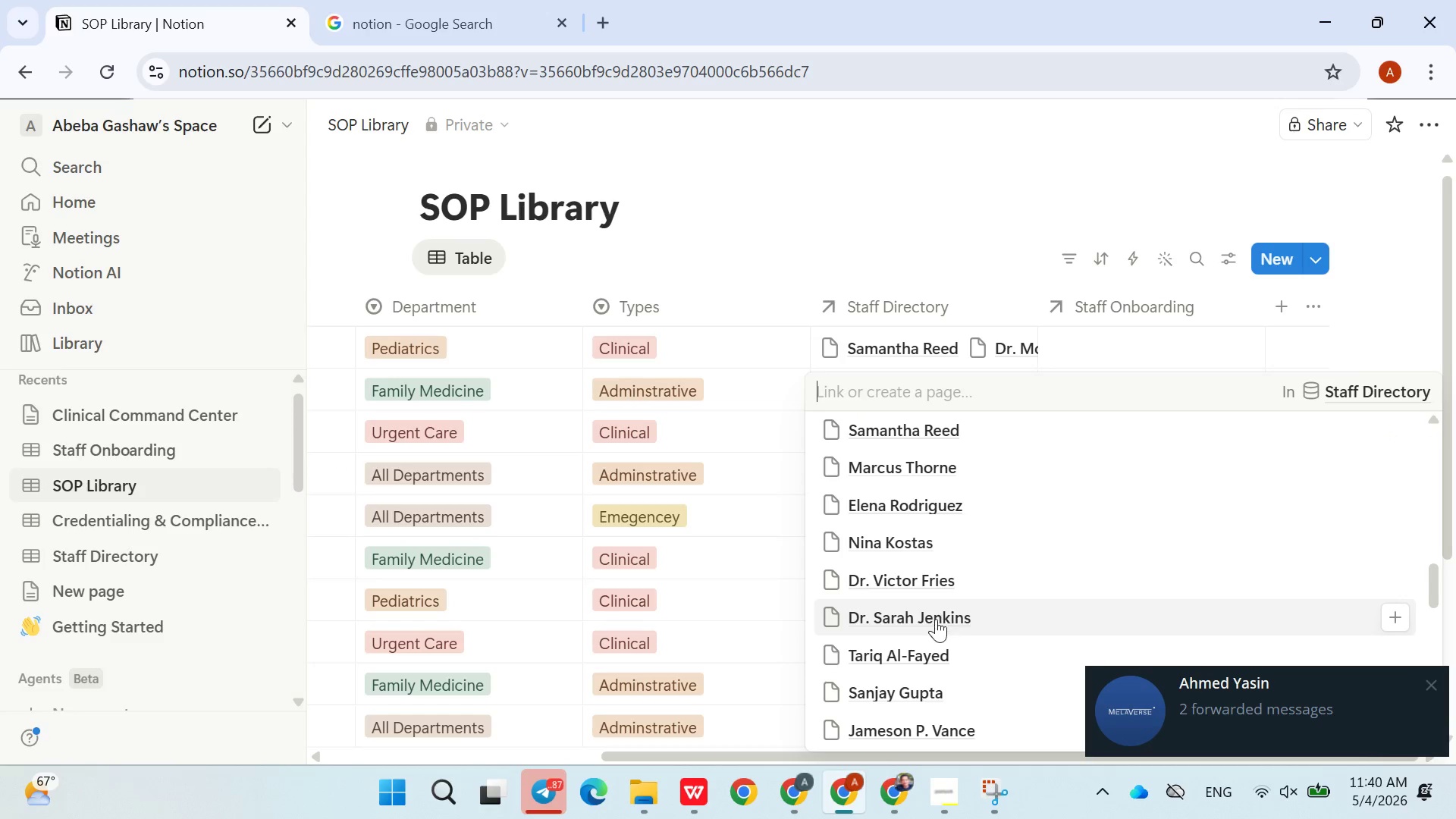 
left_click_drag(start_coordinate=[908, 509], to_coordinate=[906, 502])
 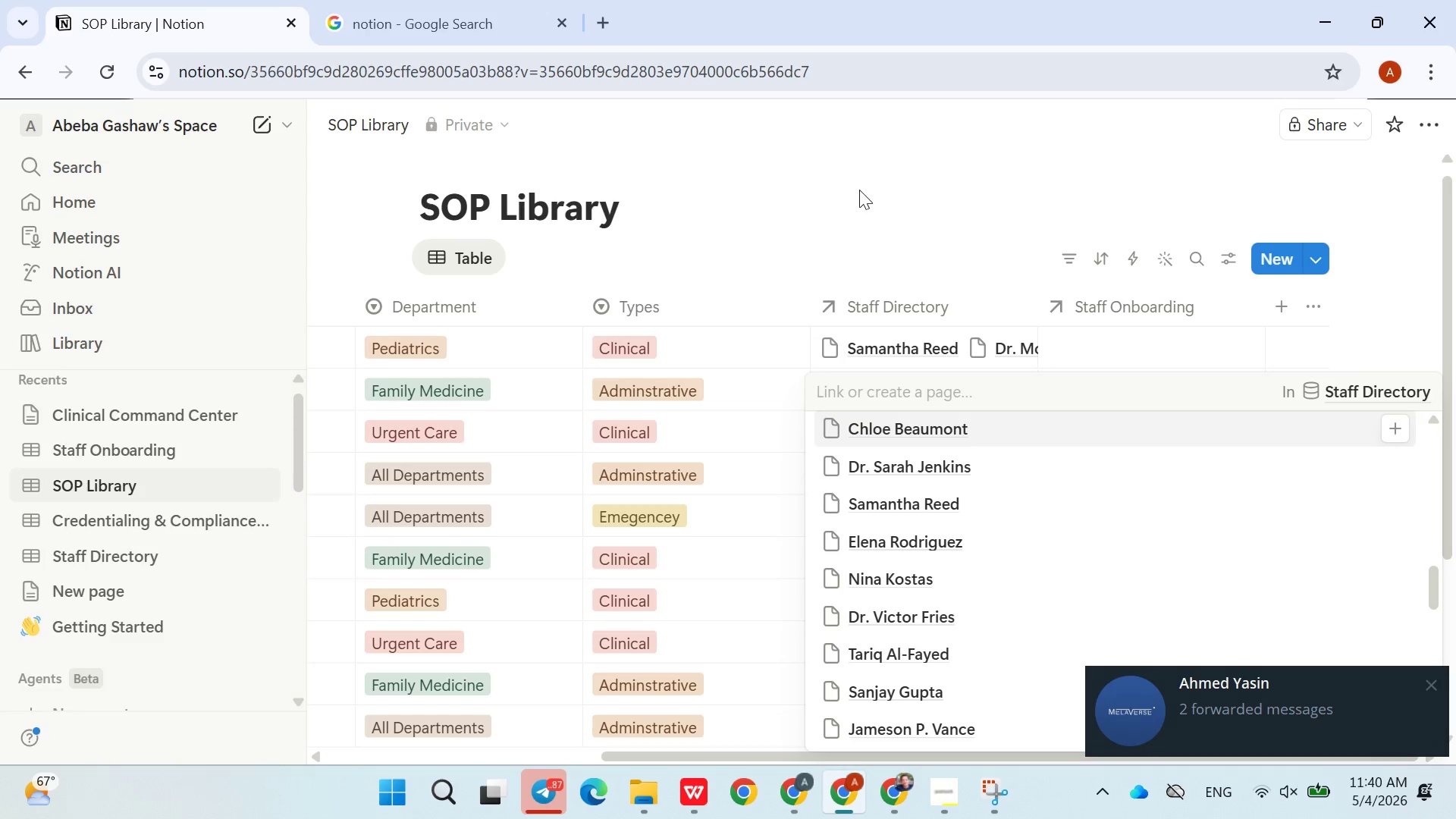 
triple_click([859, 189])
 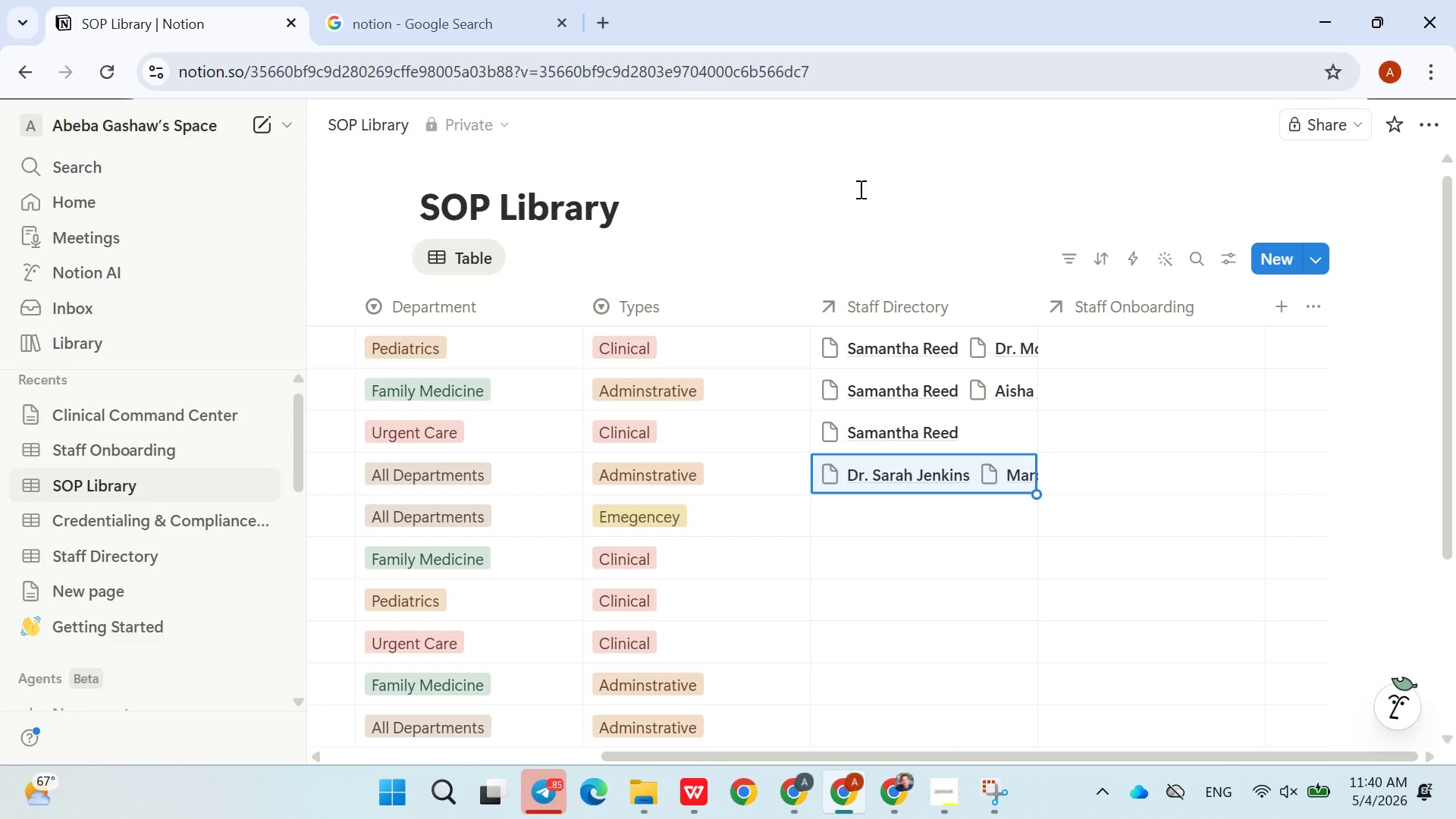 
wait(26.47)
 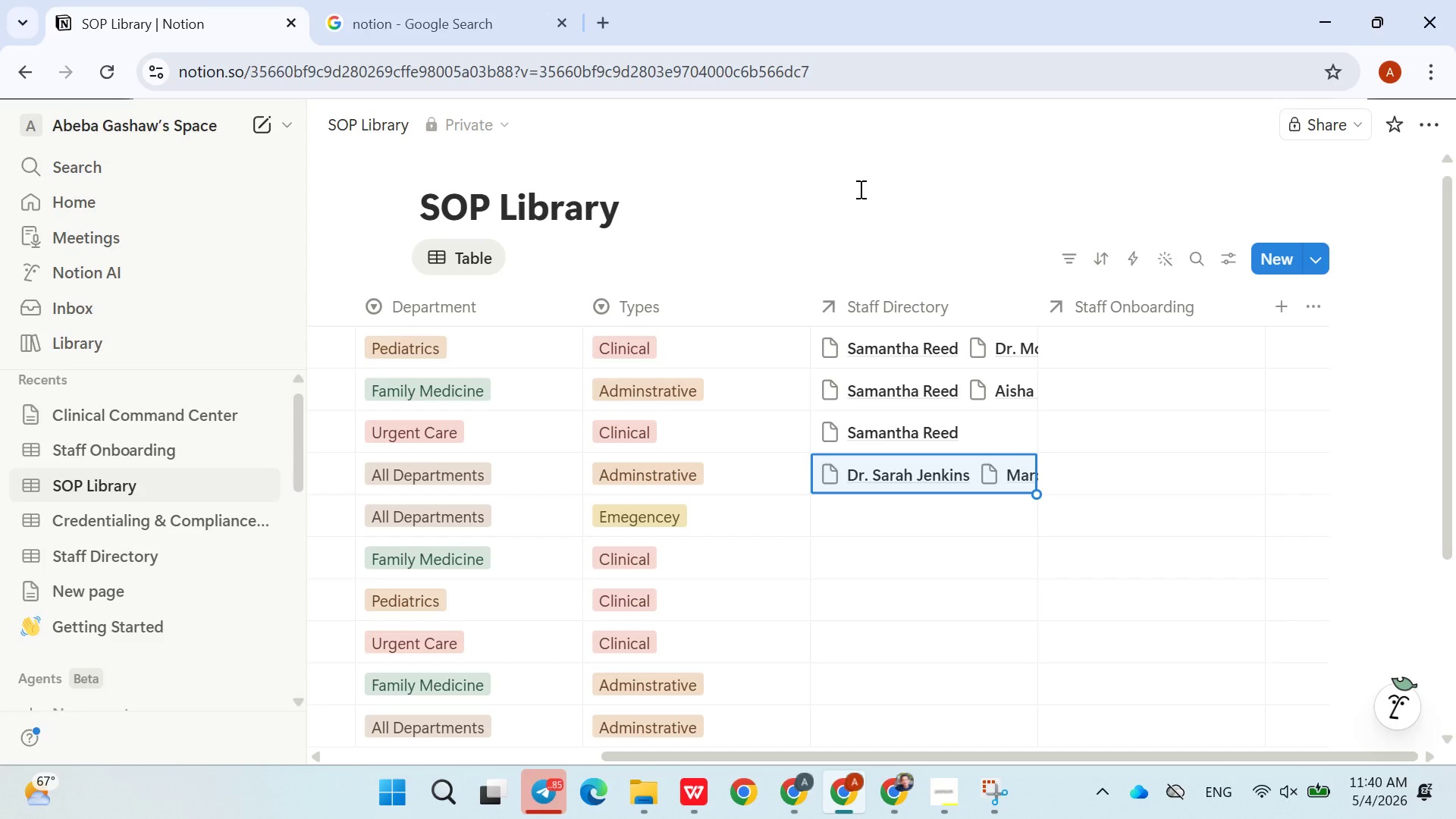 
scroll: coordinate [942, 390], scroll_direction: down, amount: 11.0
 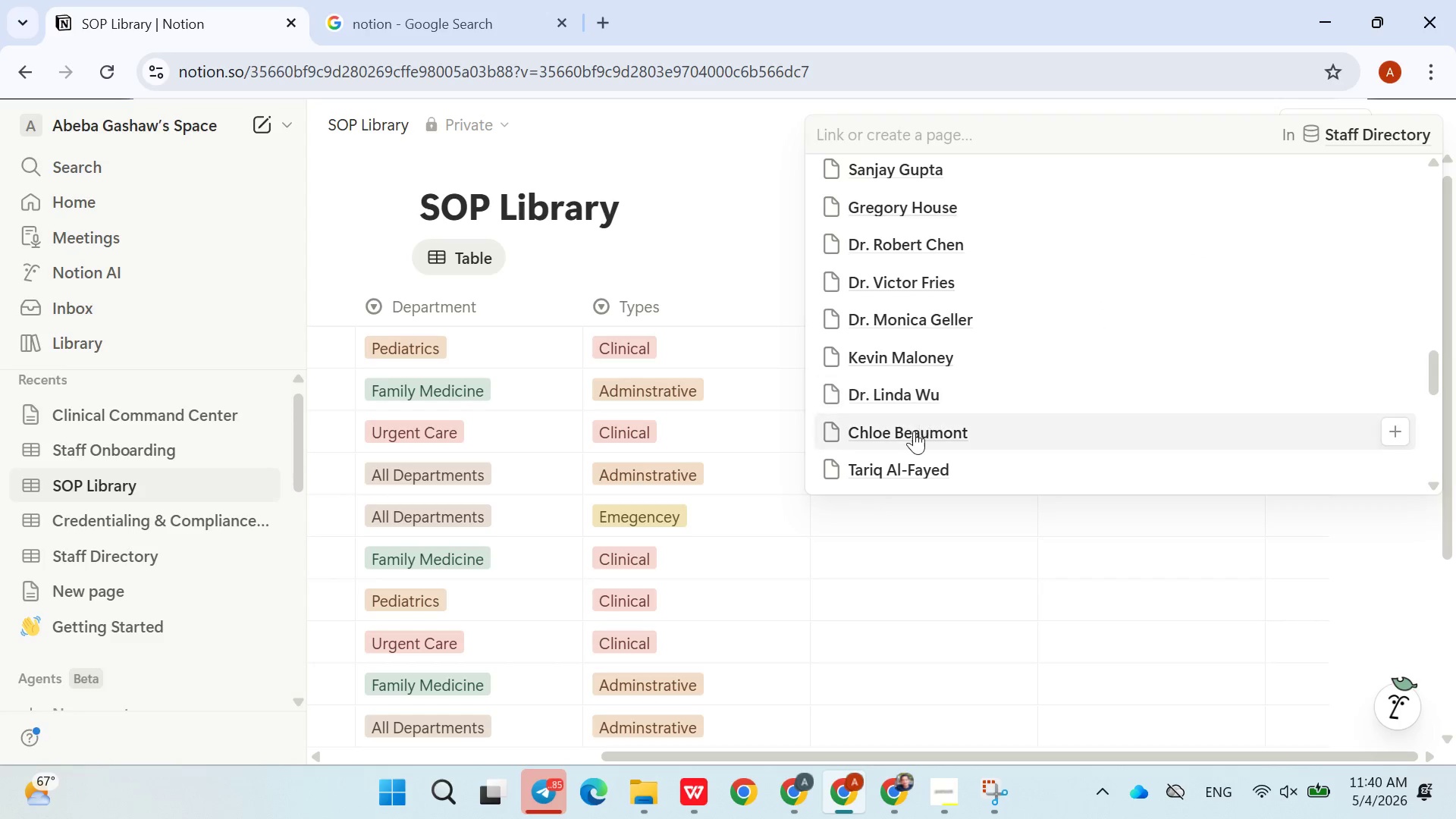 
left_click([914, 432])
 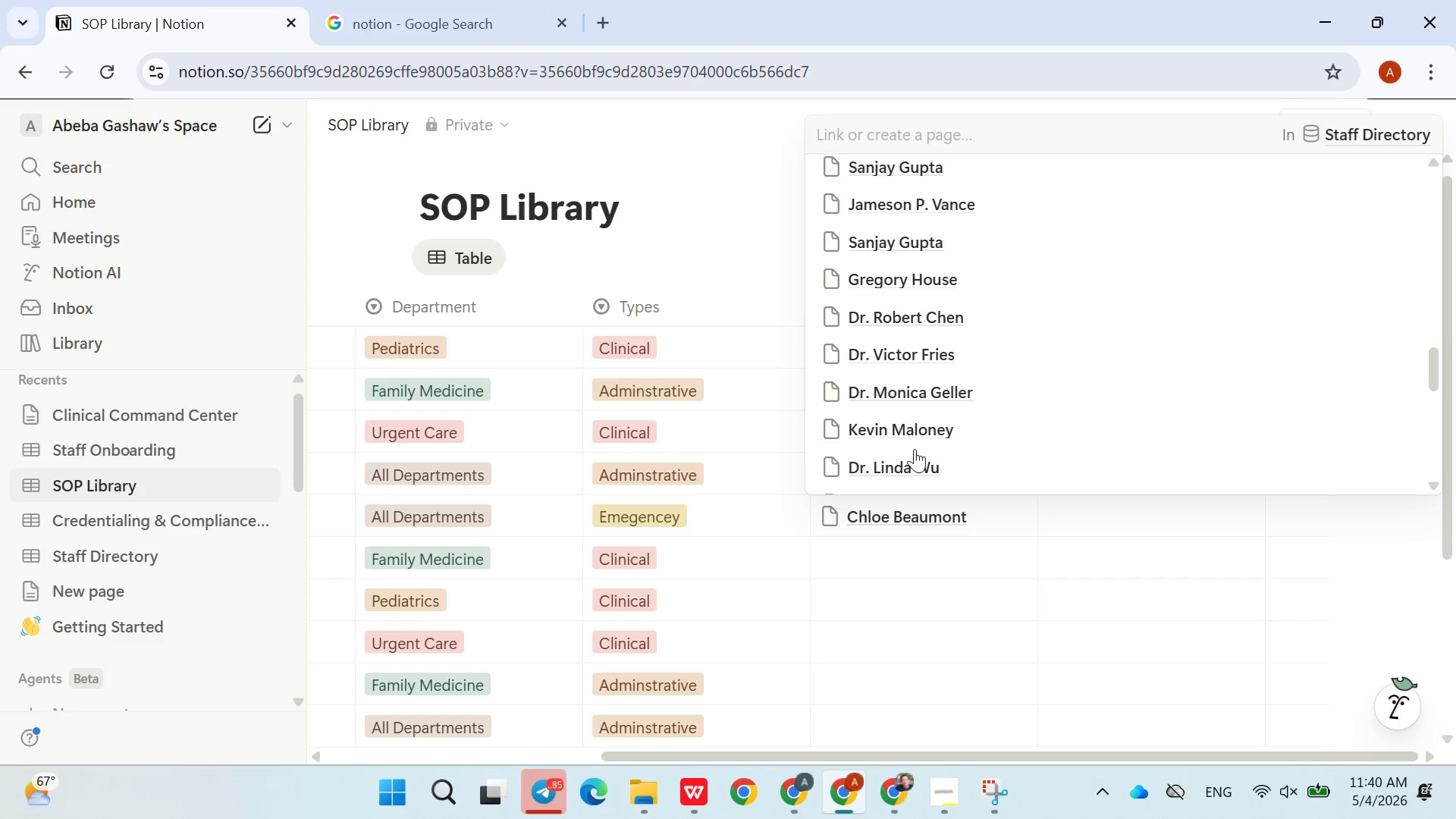 
scroll: coordinate [915, 452], scroll_direction: down, amount: 5.0
 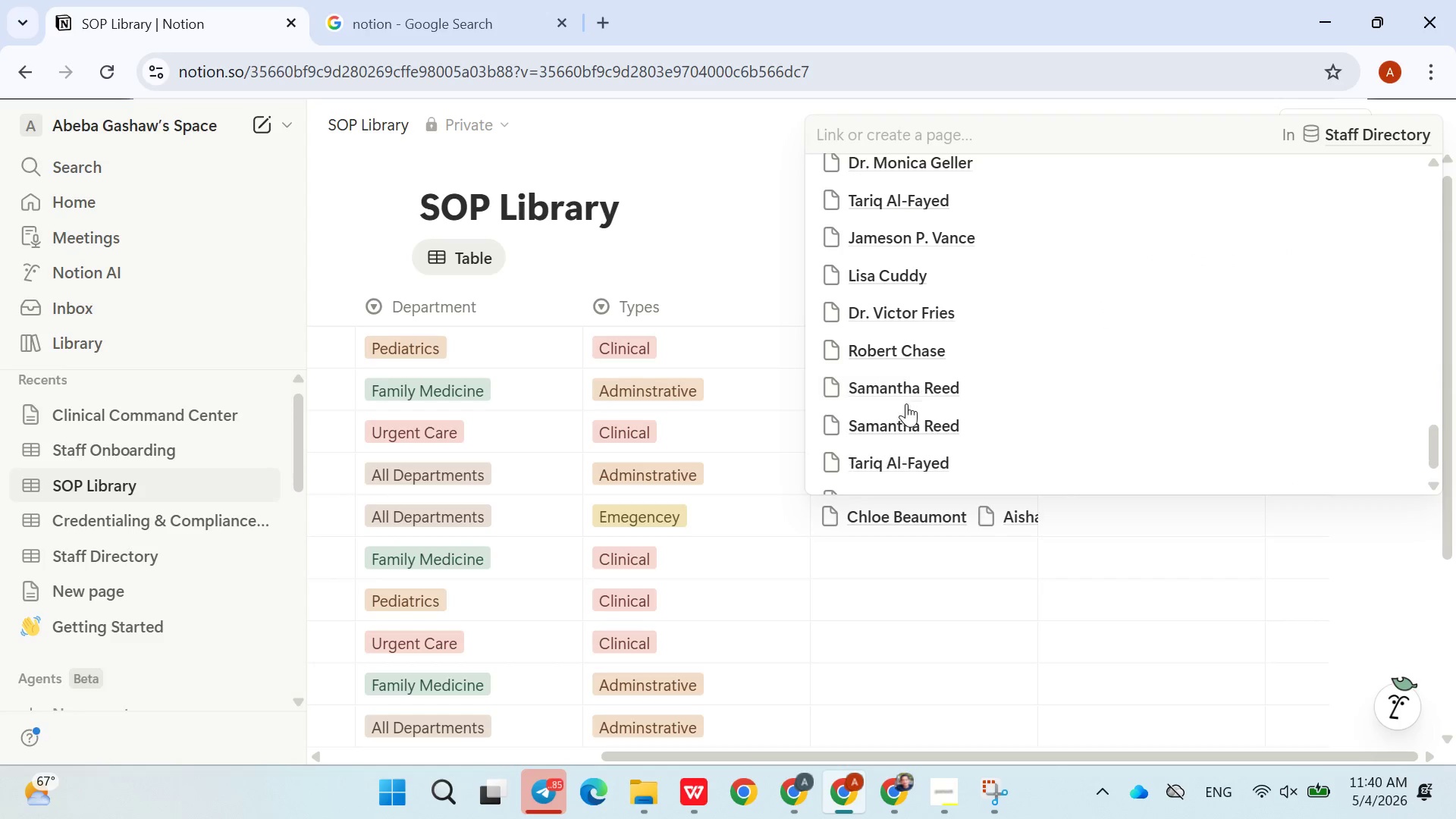 
scroll: coordinate [913, 432], scroll_direction: none, amount: 0.0
 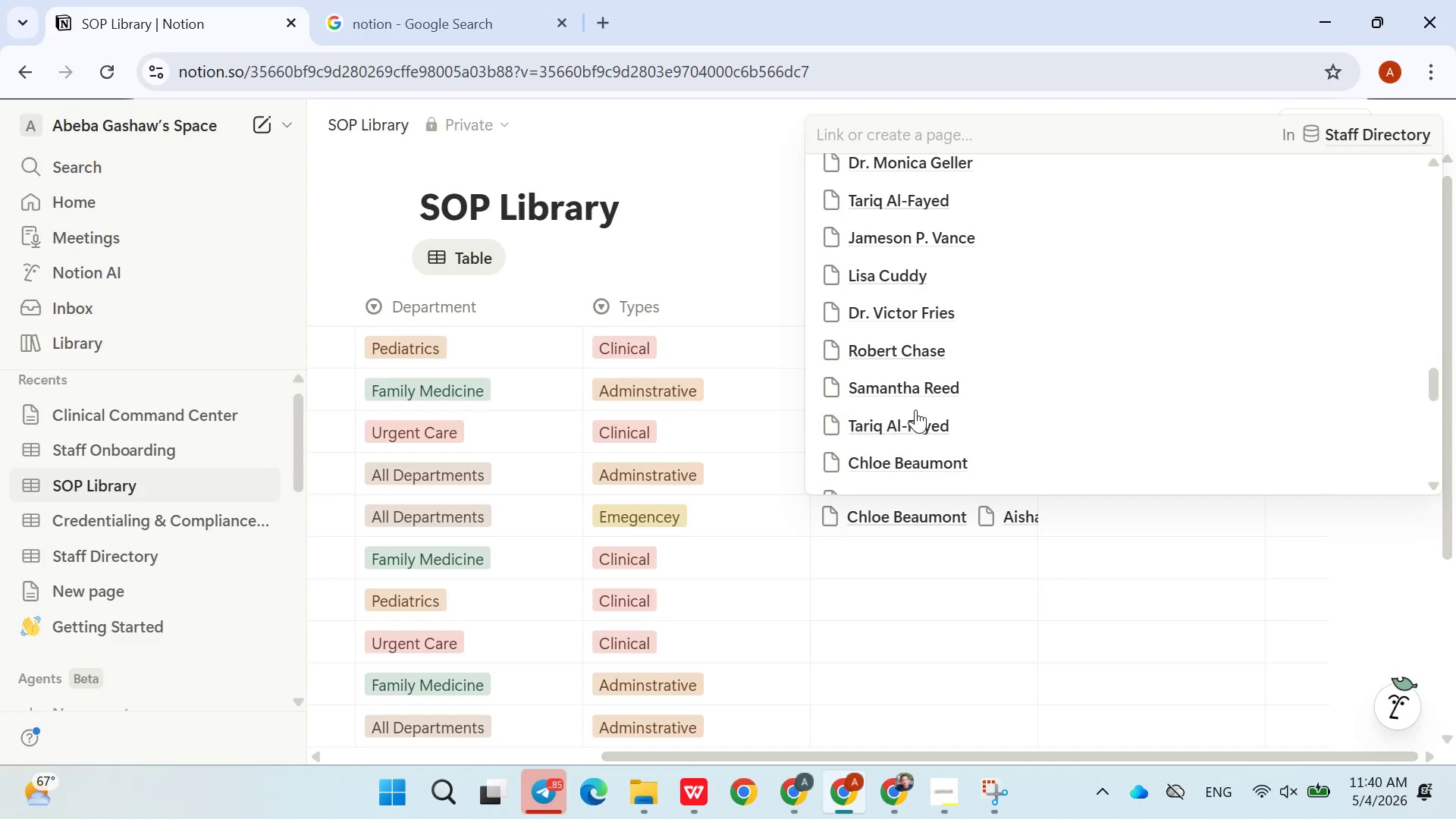 
scroll: coordinate [910, 436], scroll_direction: down, amount: 12.0
 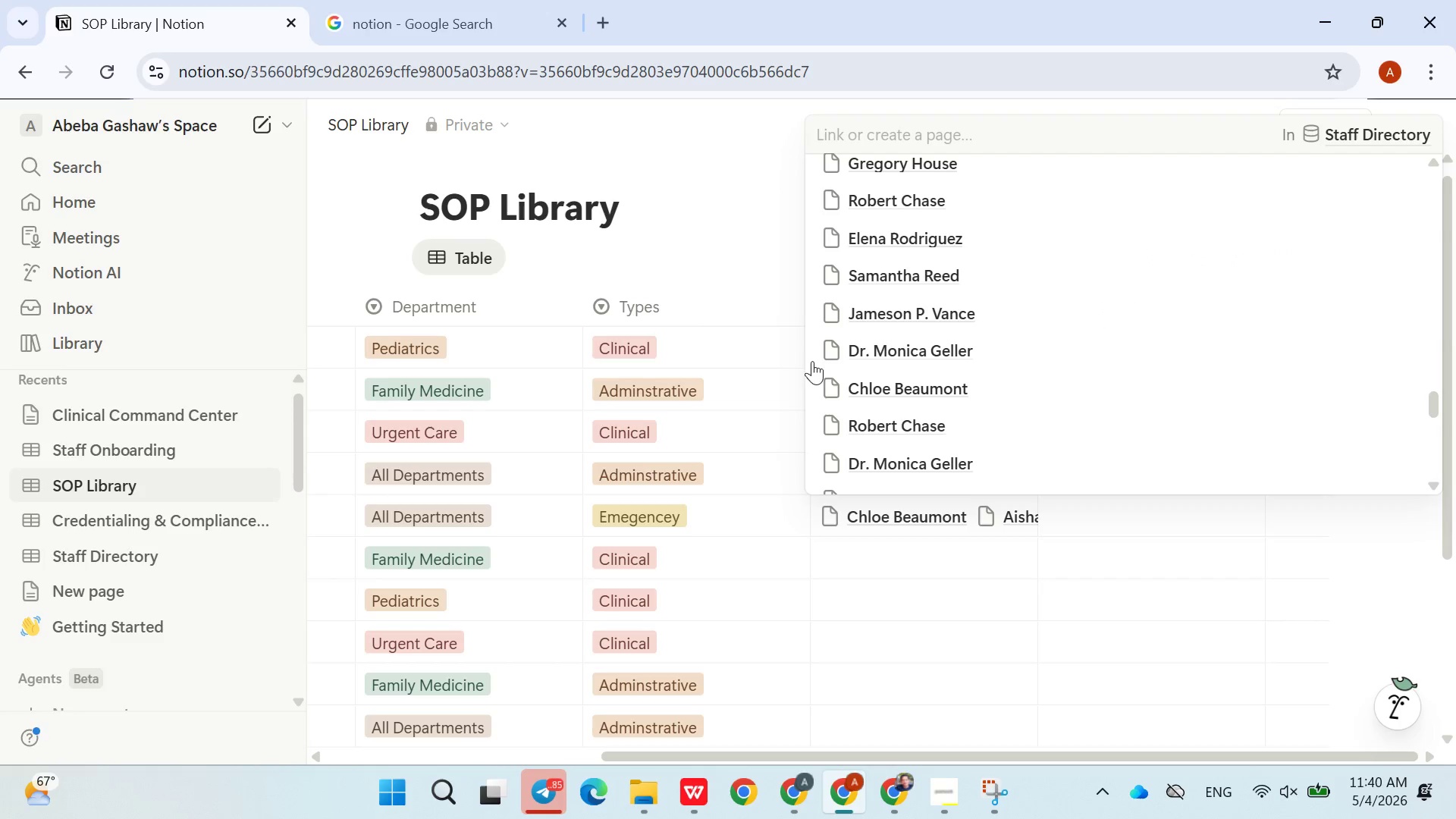 
left_click([756, 273])
 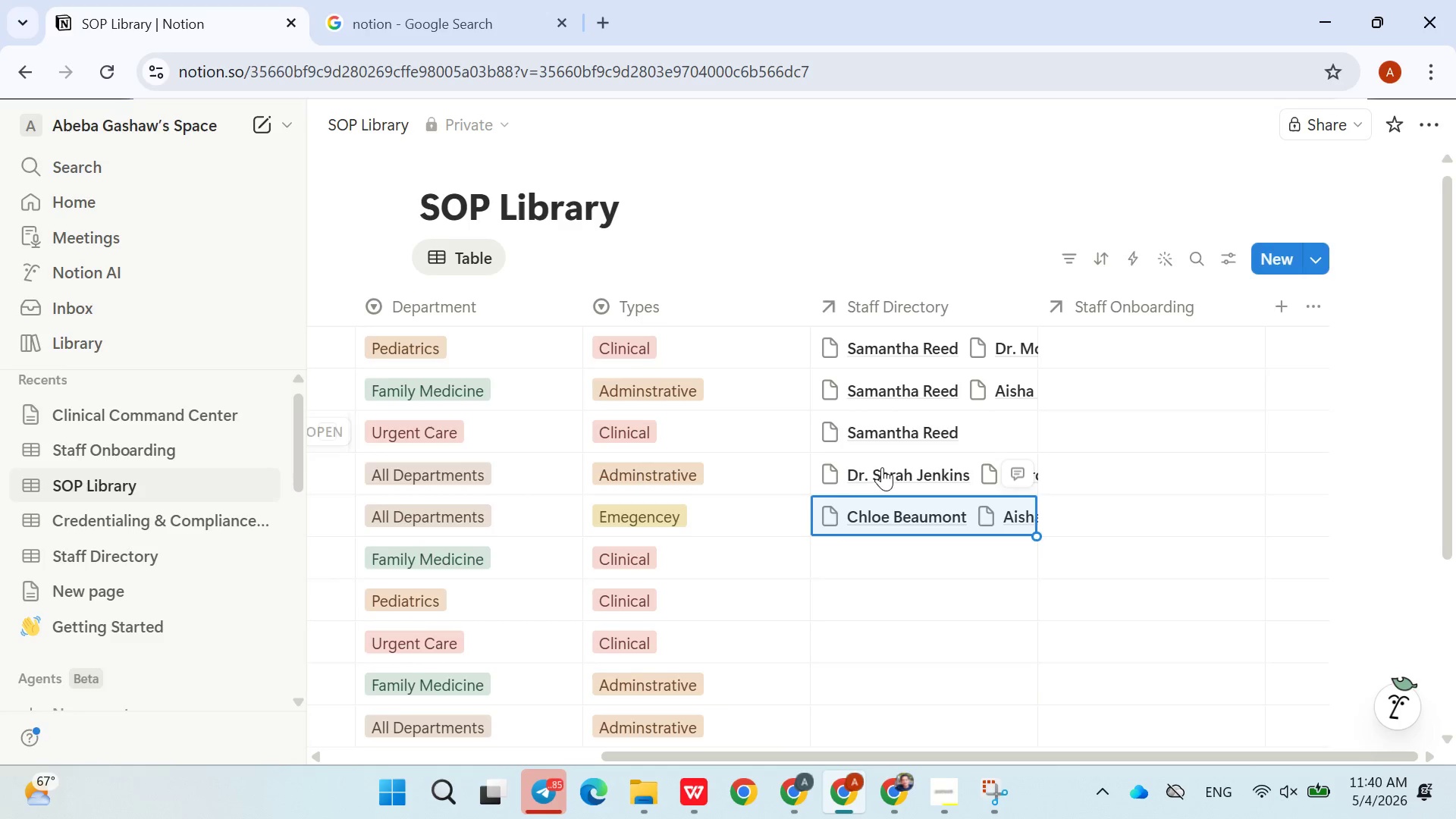 
scroll: coordinate [882, 493], scroll_direction: down, amount: 2.0
 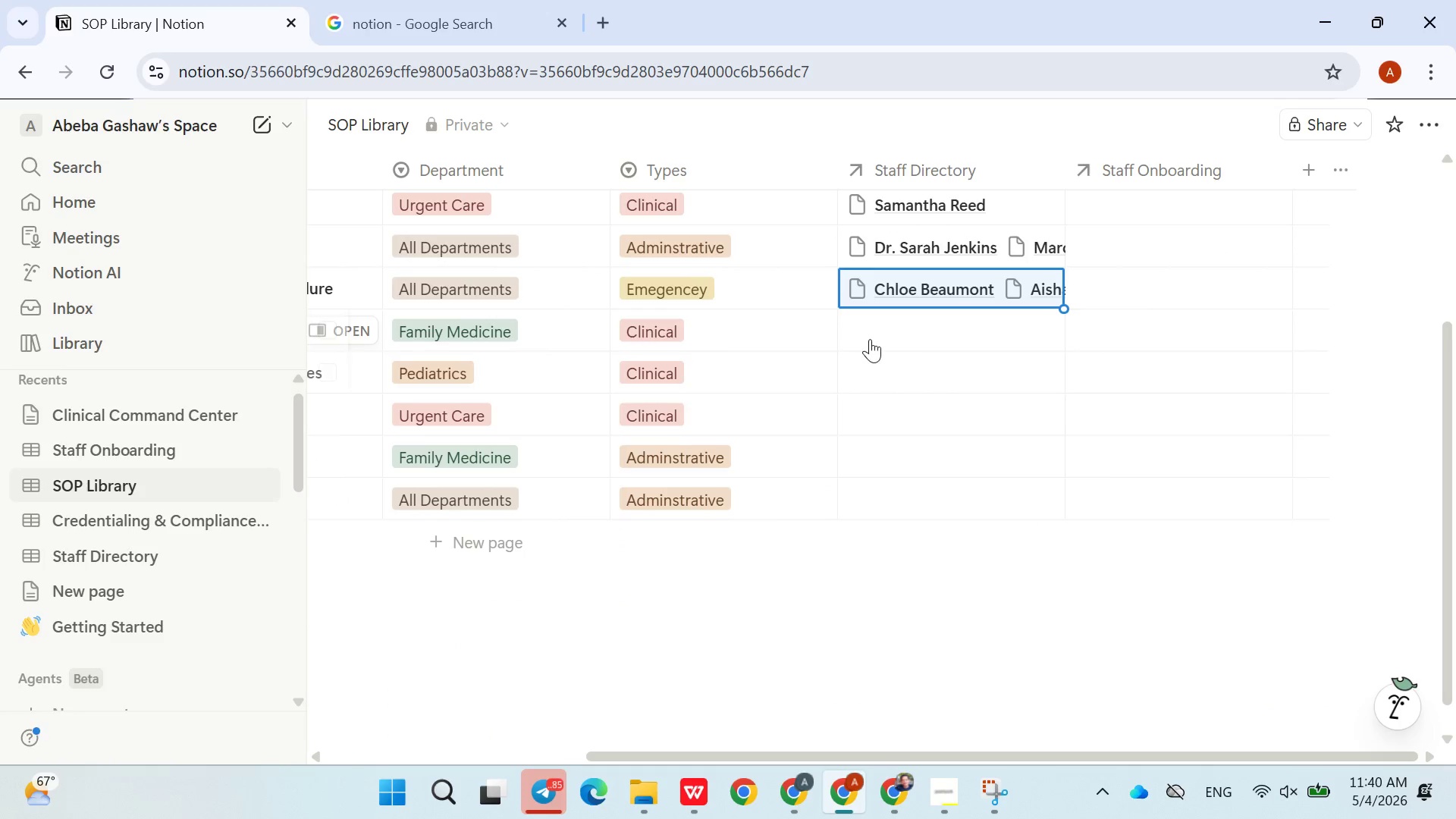 
left_click([874, 331])
 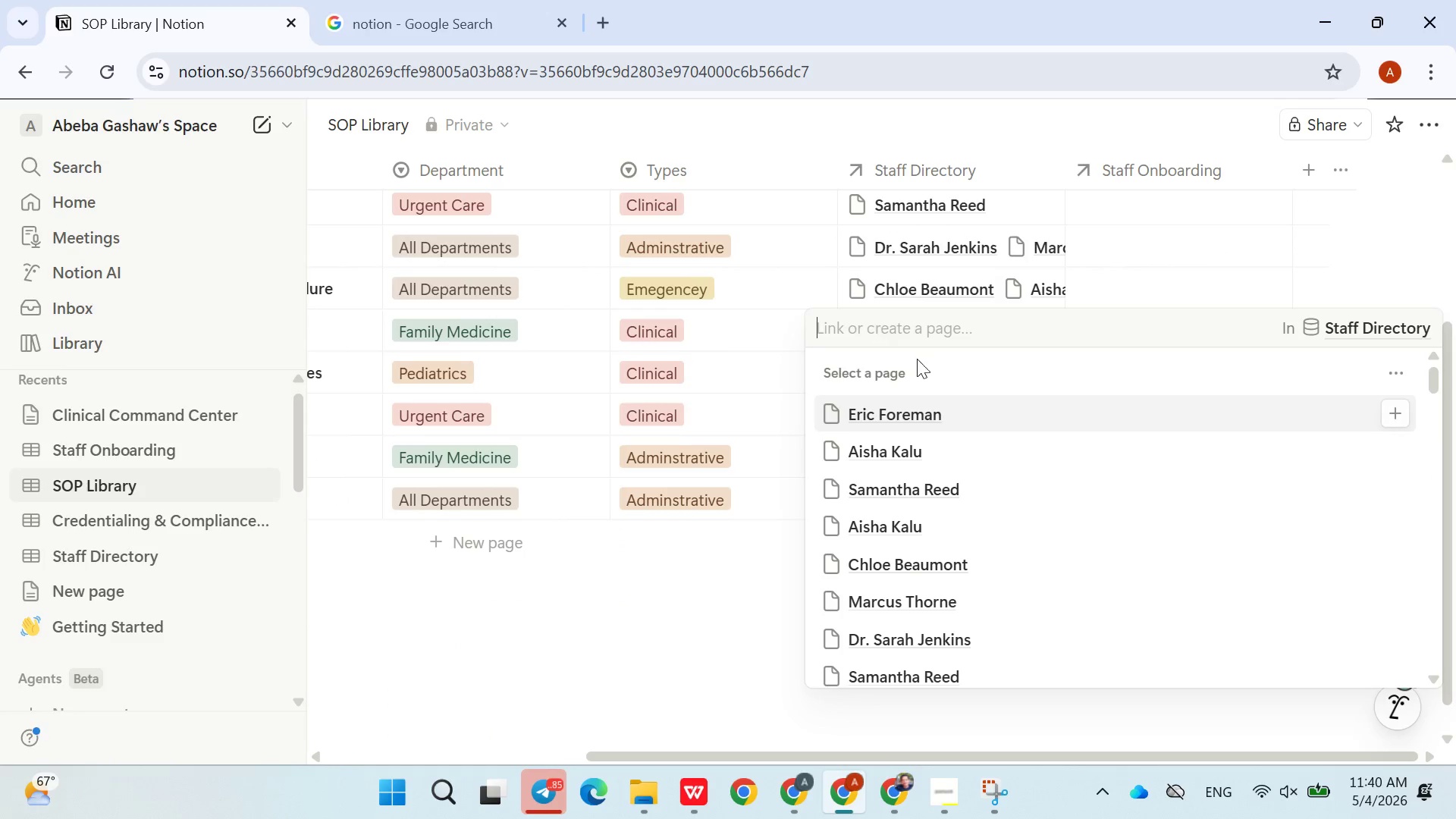 
scroll: coordinate [937, 470], scroll_direction: down, amount: 2.0
 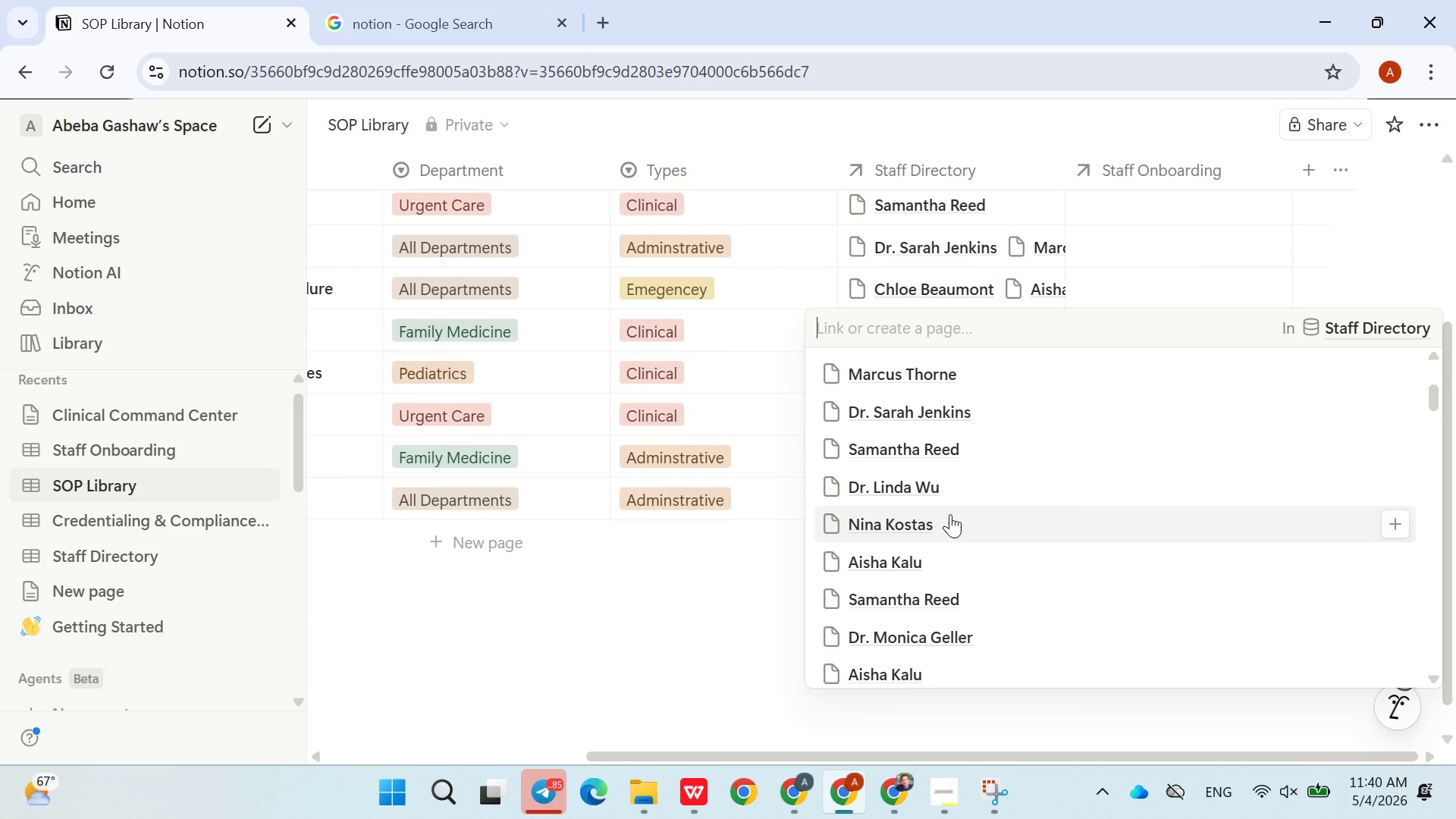 
left_click([955, 512])
 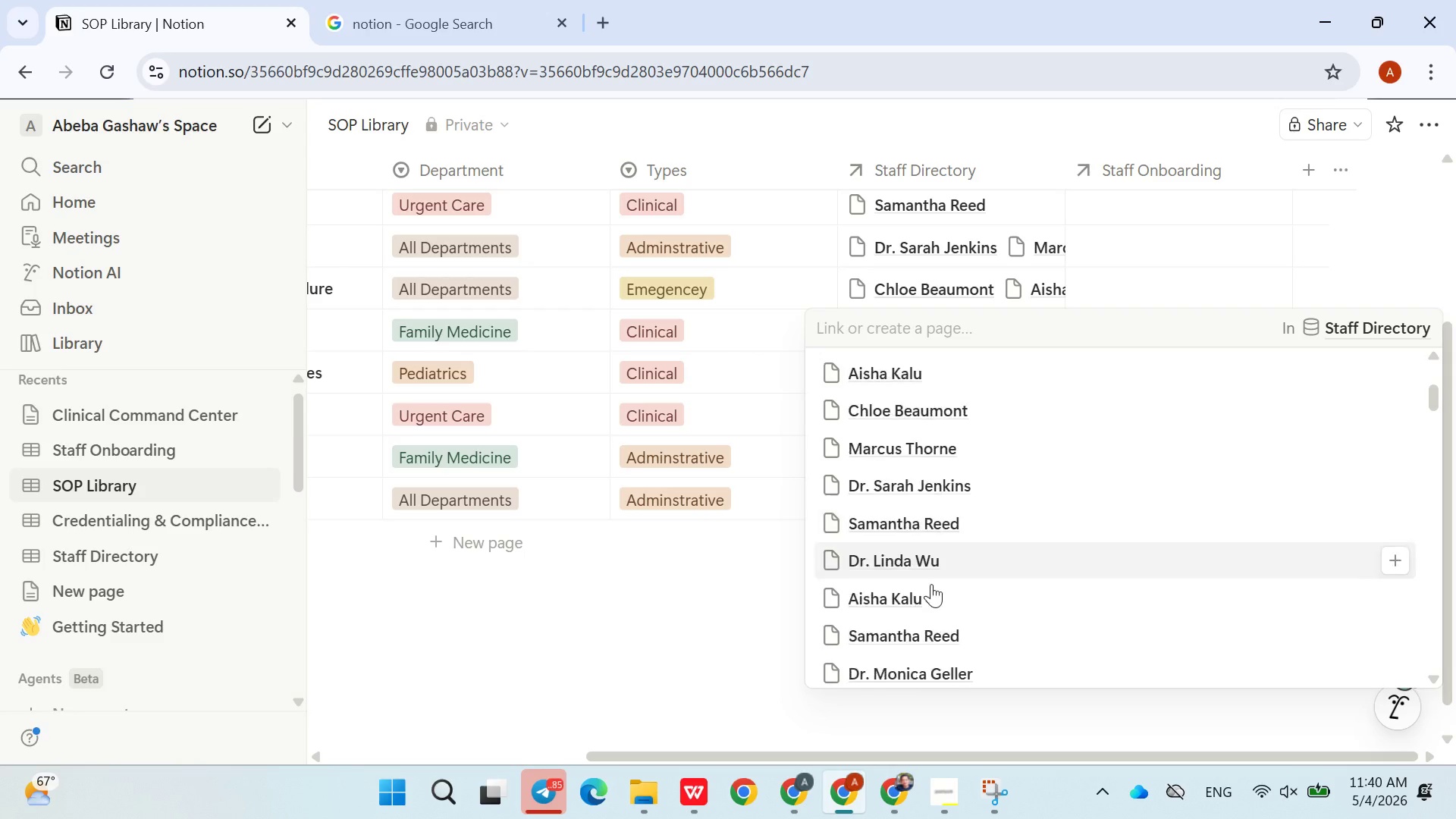 
scroll: coordinate [912, 592], scroll_direction: down, amount: 4.0
 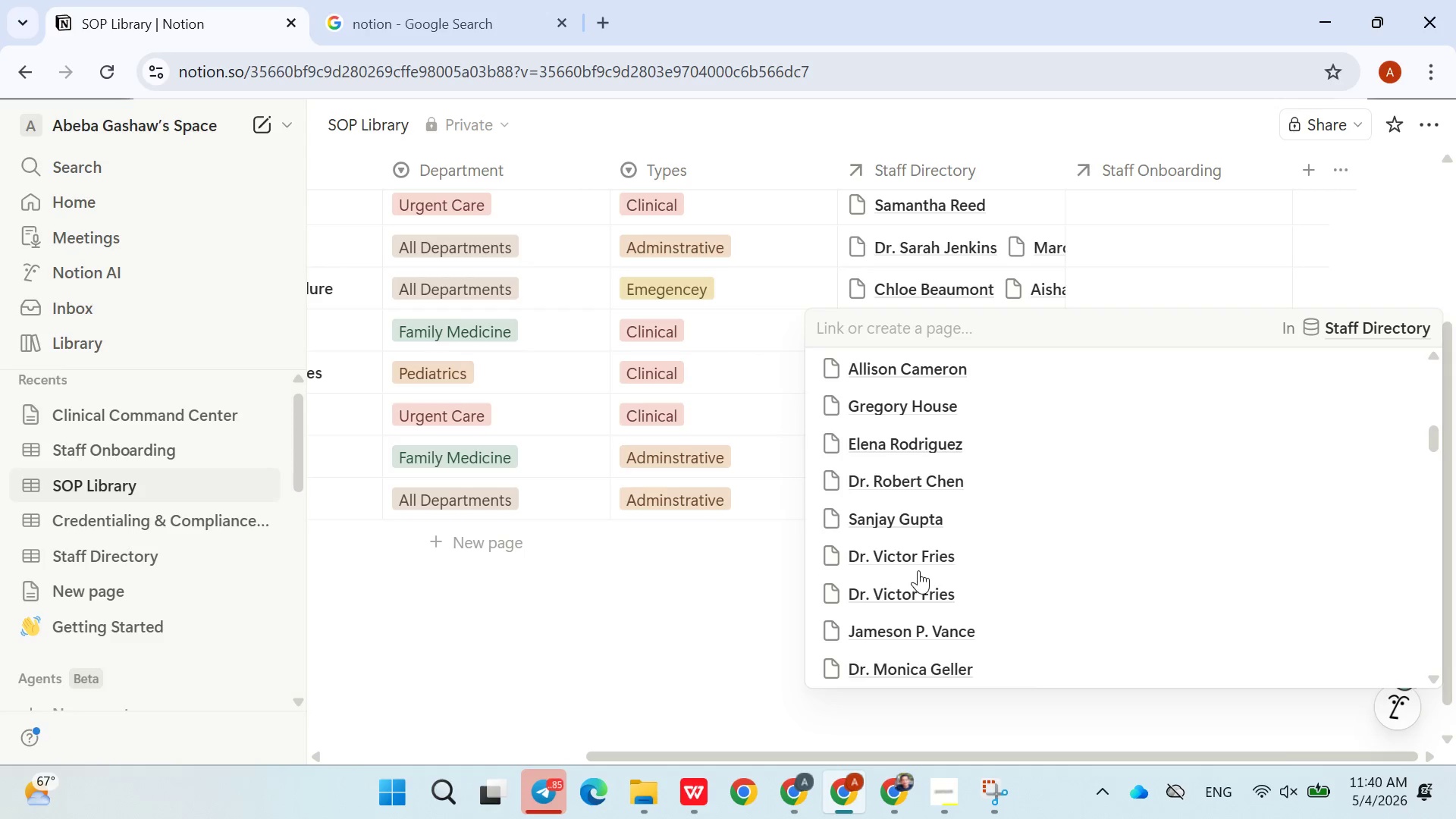 
left_click([978, 612])
 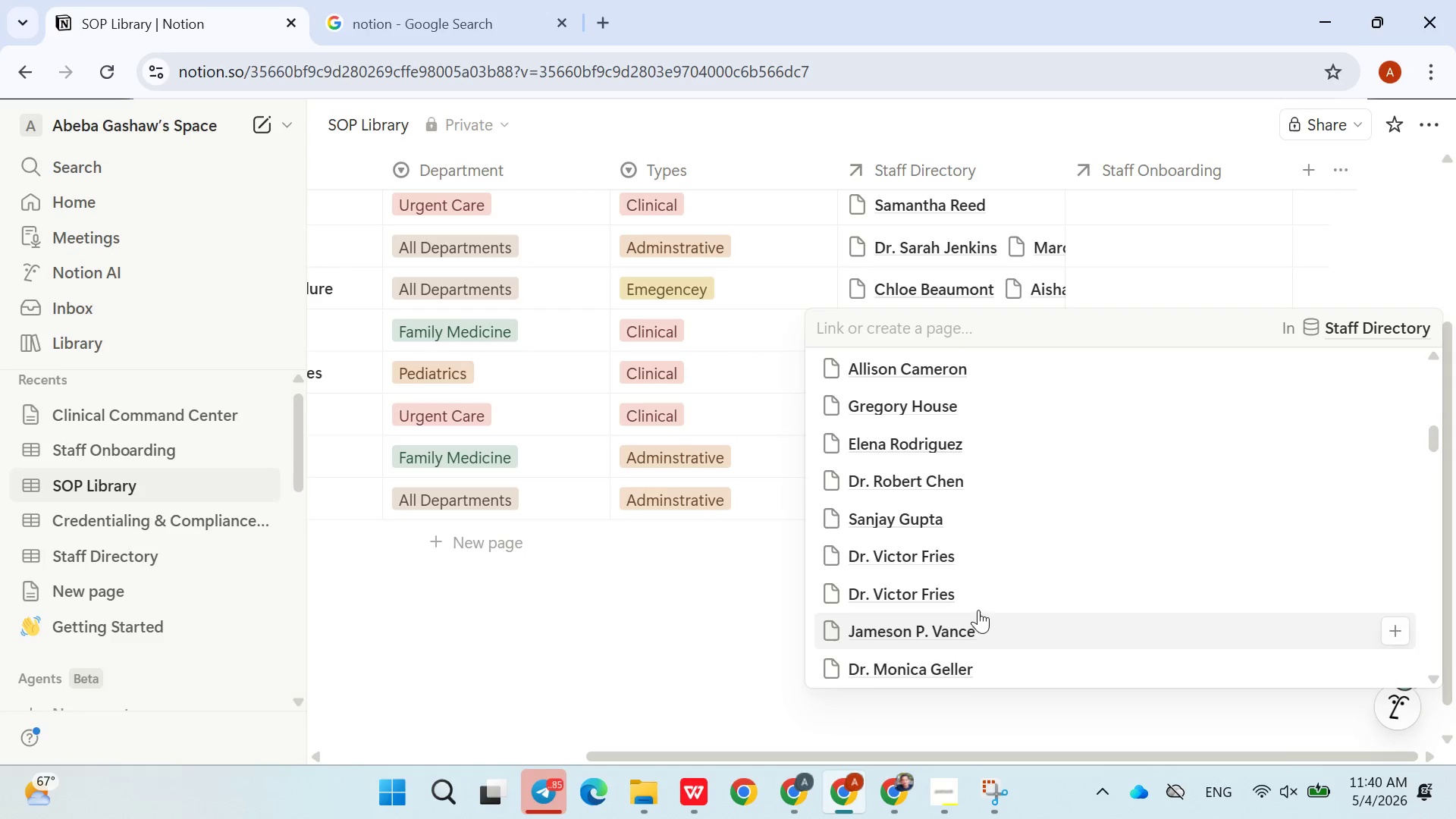 
scroll: coordinate [977, 608], scroll_direction: down, amount: 6.0
 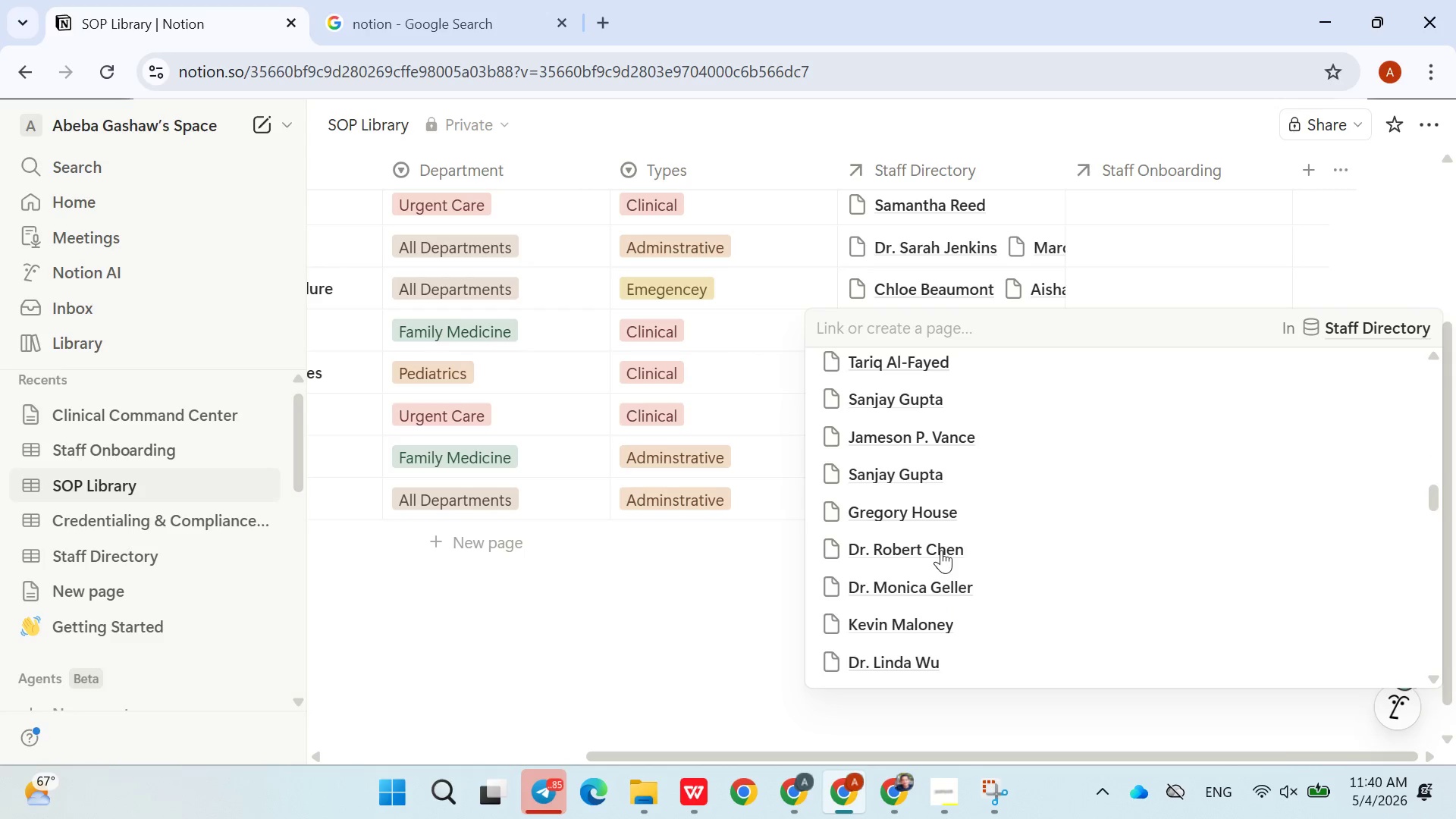 
left_click([927, 525])
 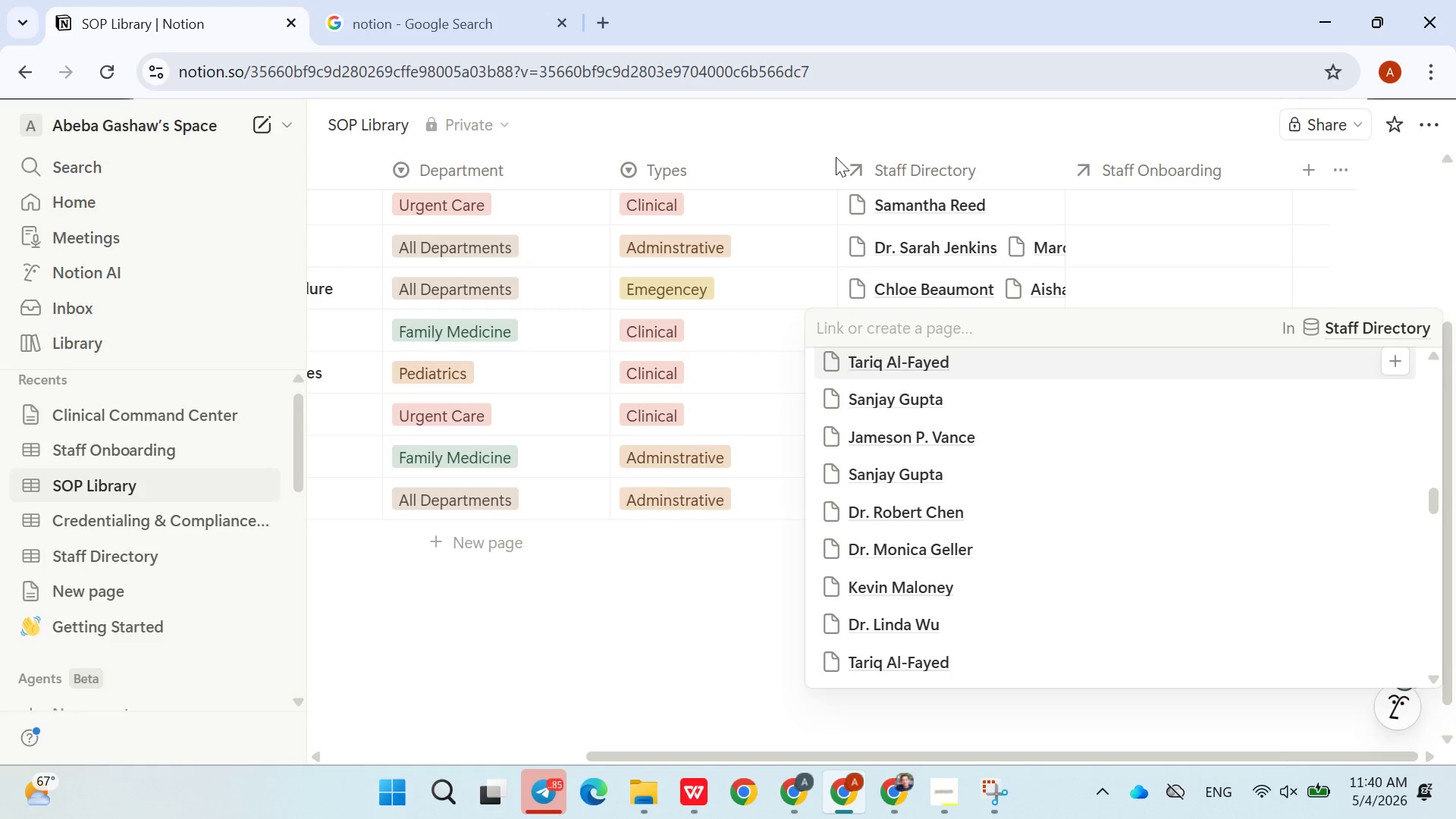 
left_click([811, 140])
 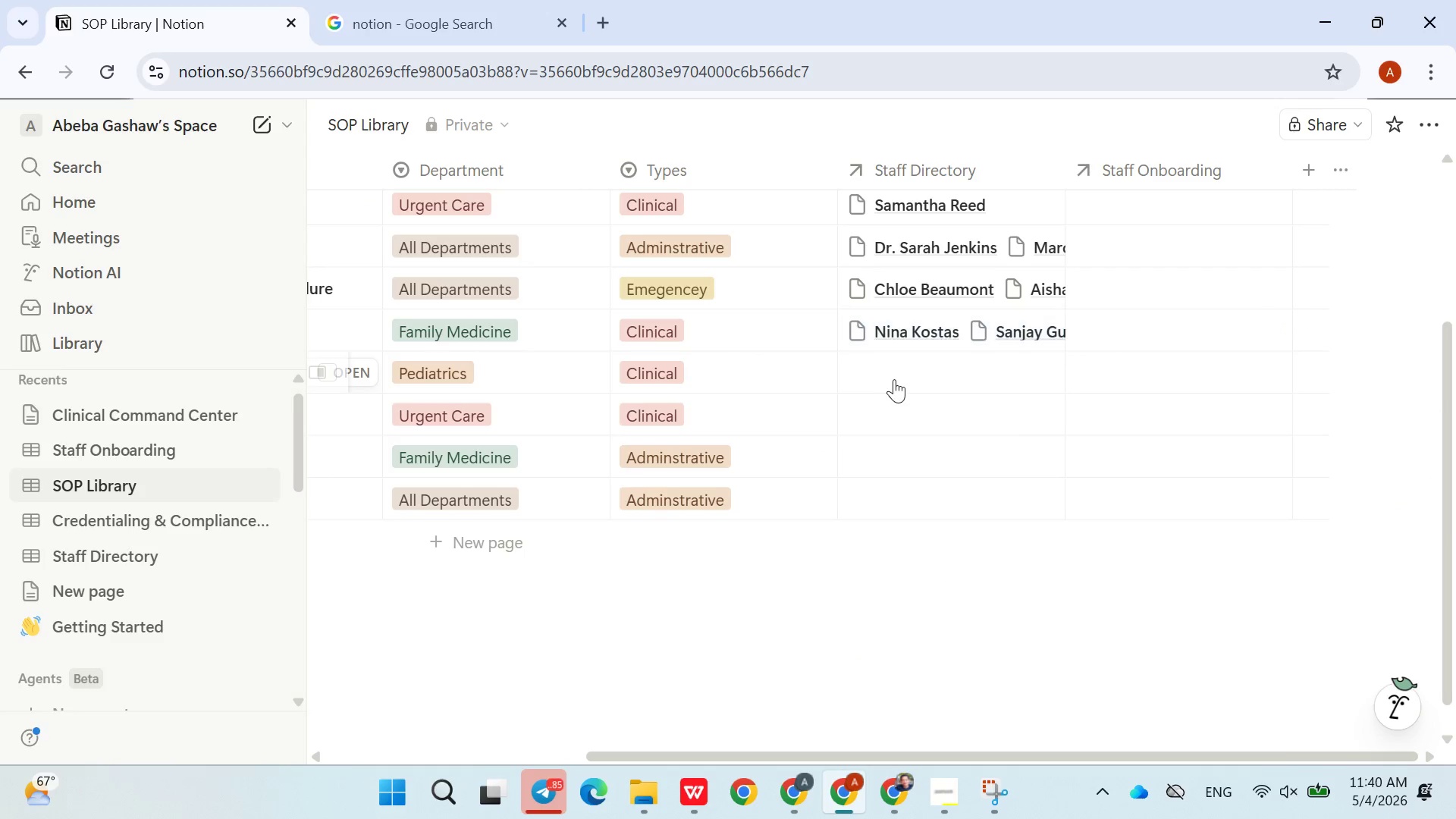 
scroll: coordinate [973, 542], scroll_direction: down, amount: 5.0
 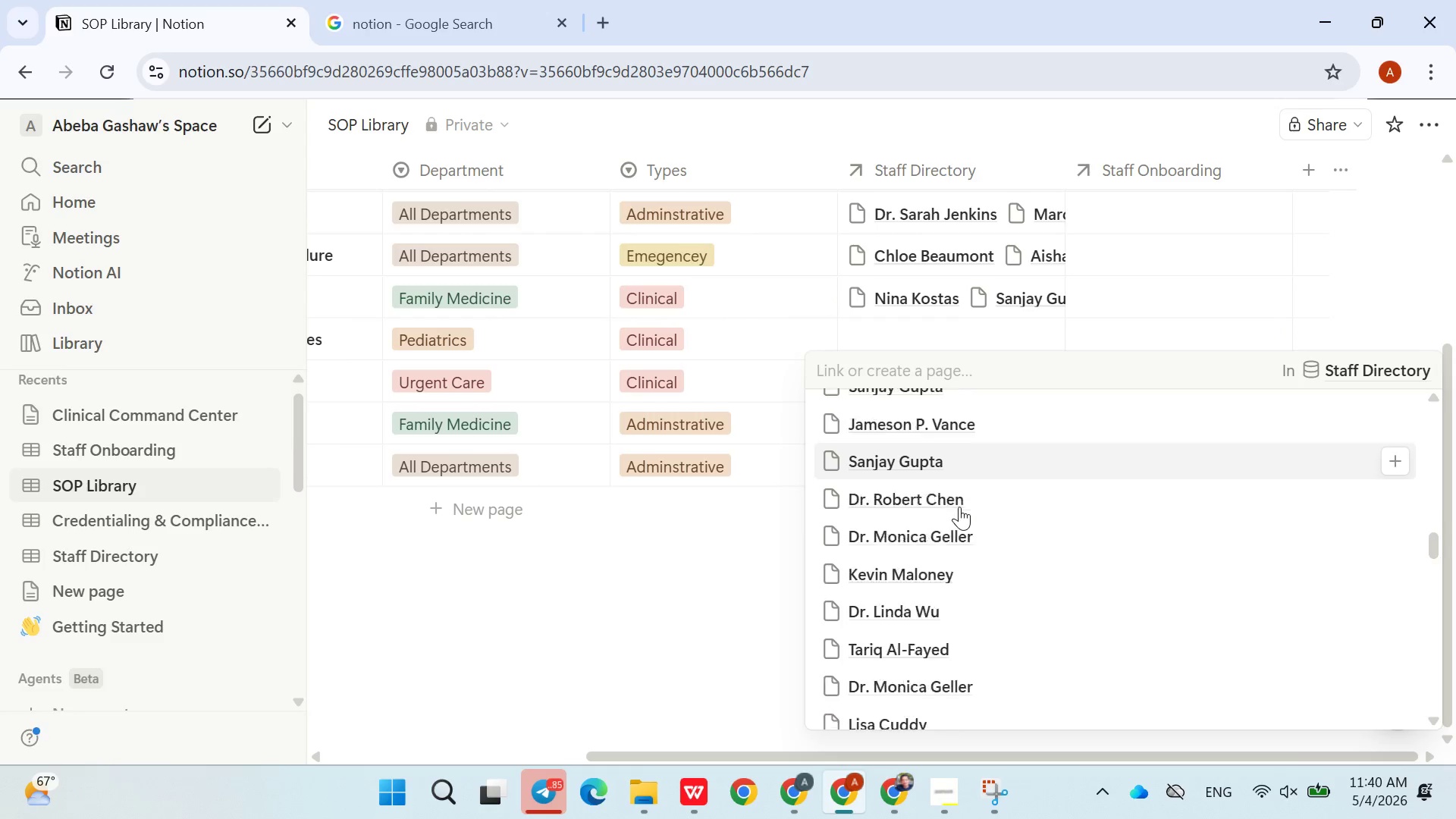 
double_click([899, 601])
 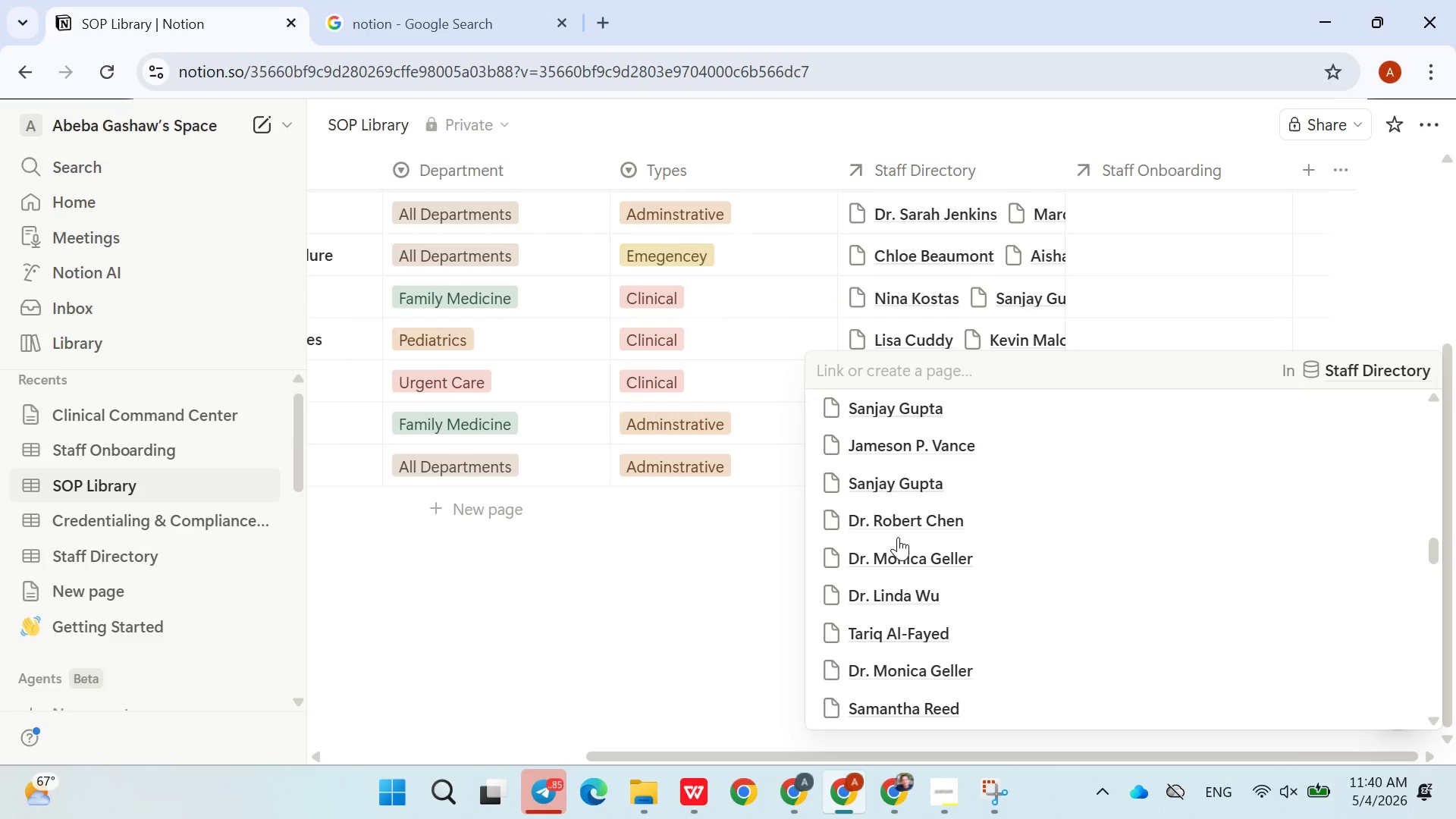 
triple_click([898, 536])
 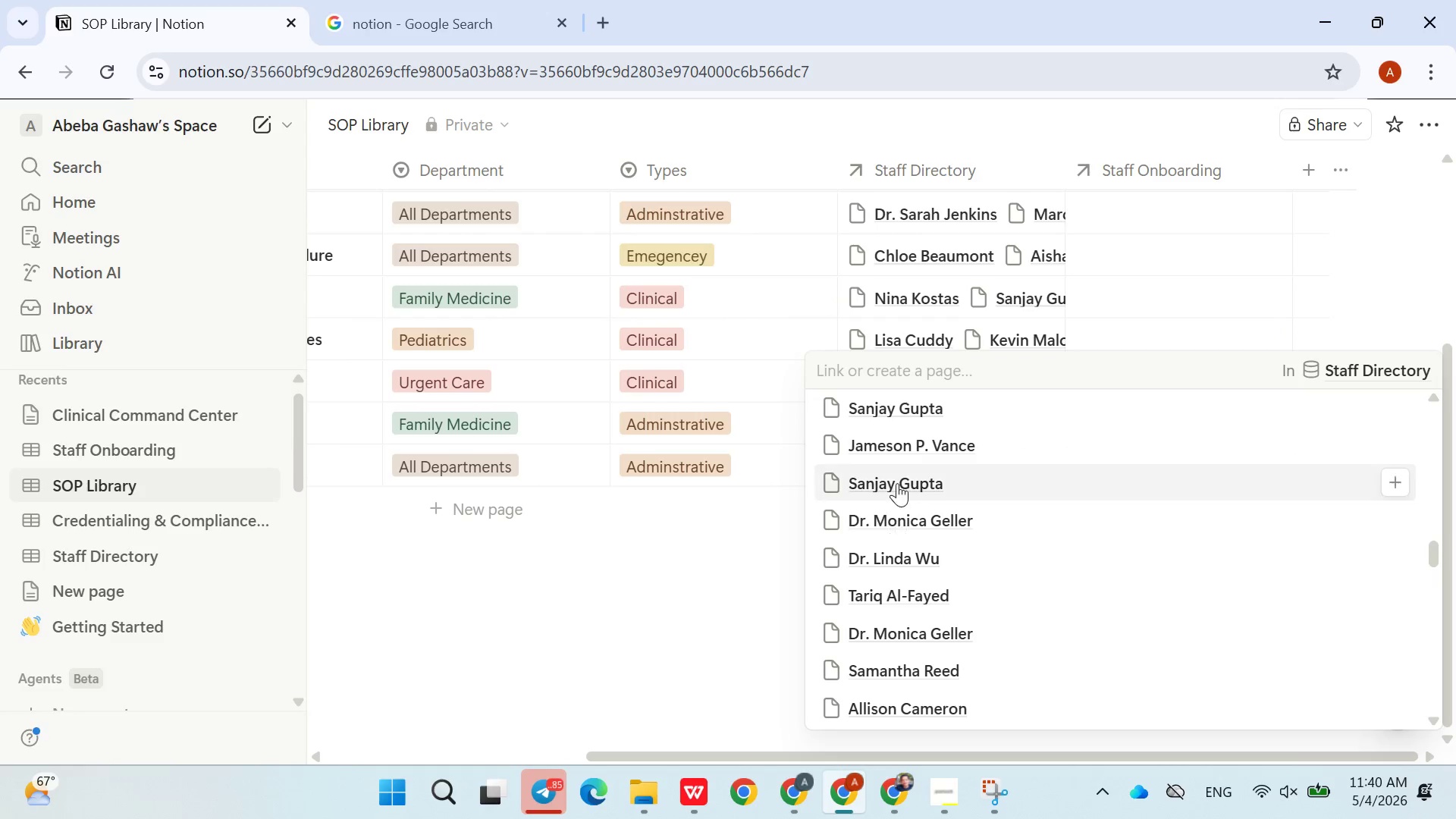 
triple_click([897, 483])
 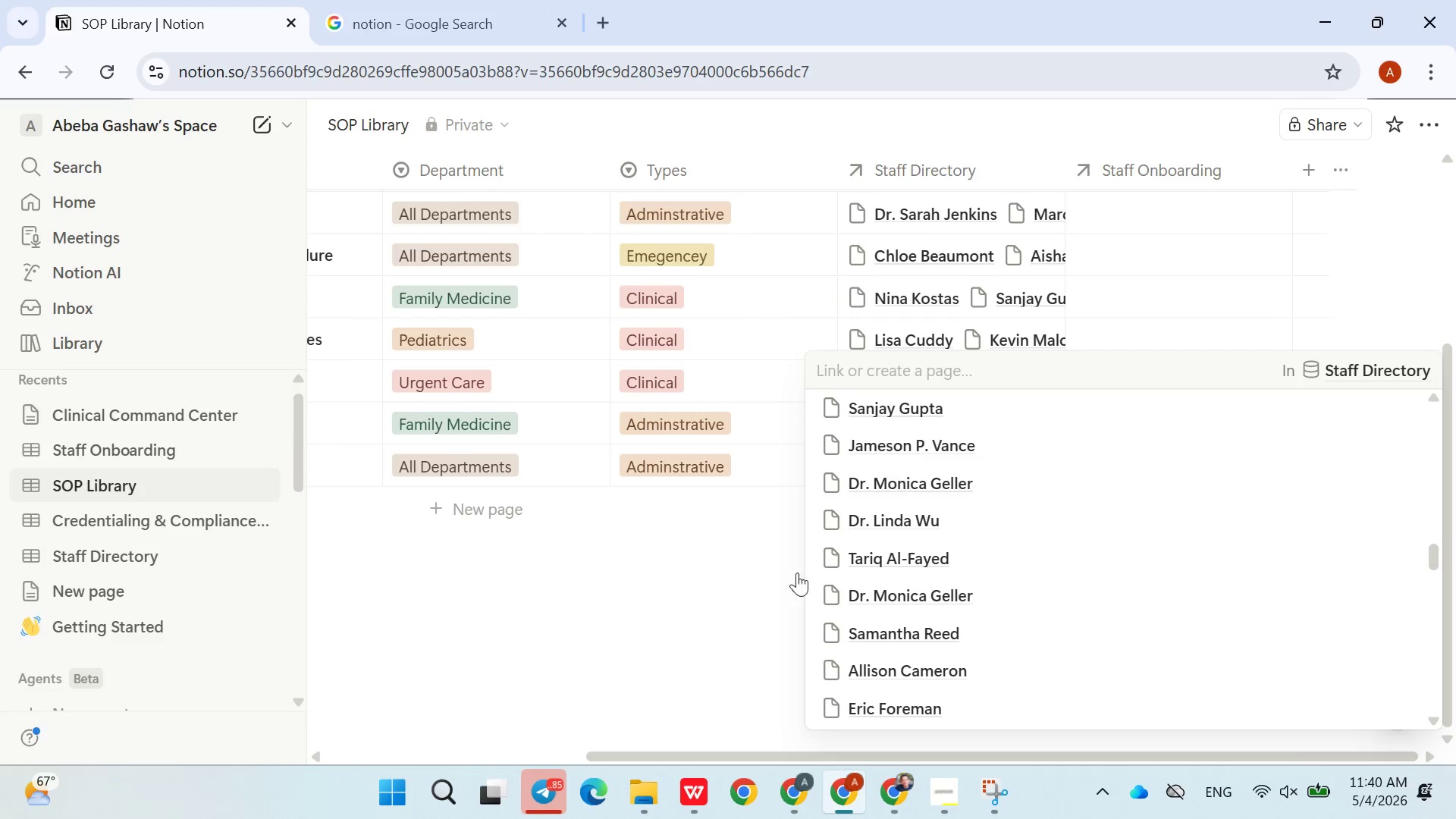 
left_click([681, 682])
 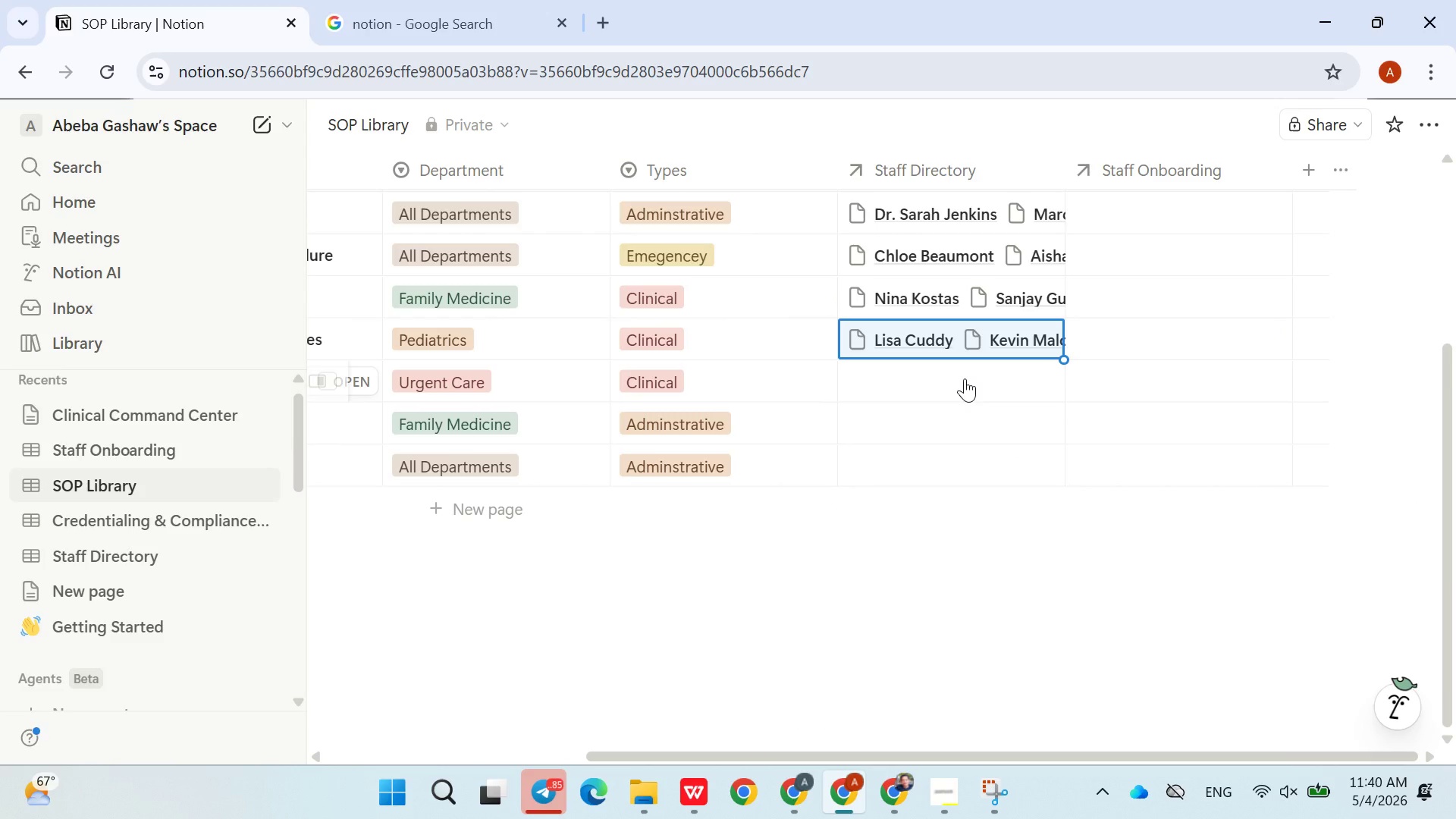 
left_click([965, 378])
 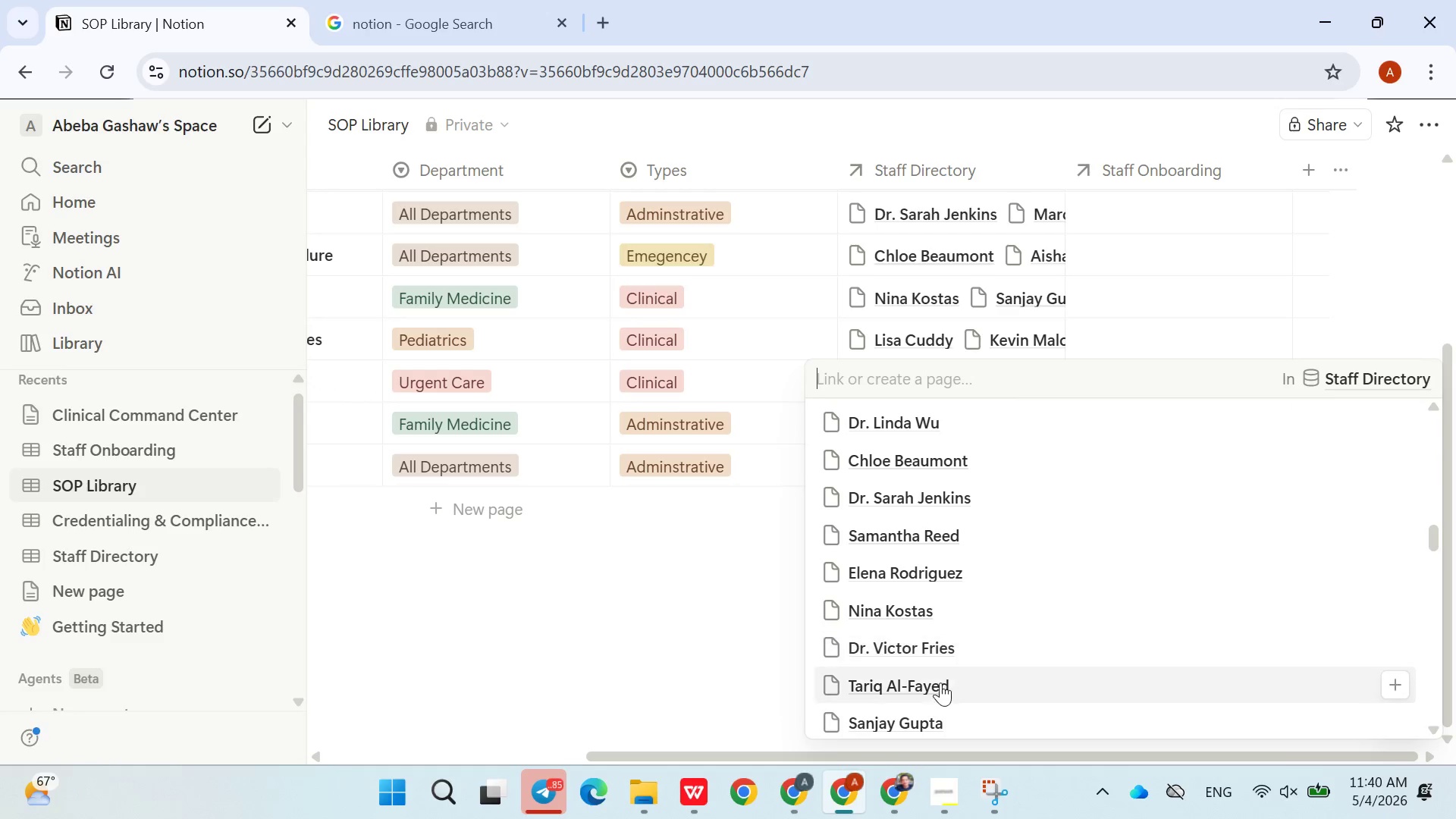 
double_click([924, 620])
 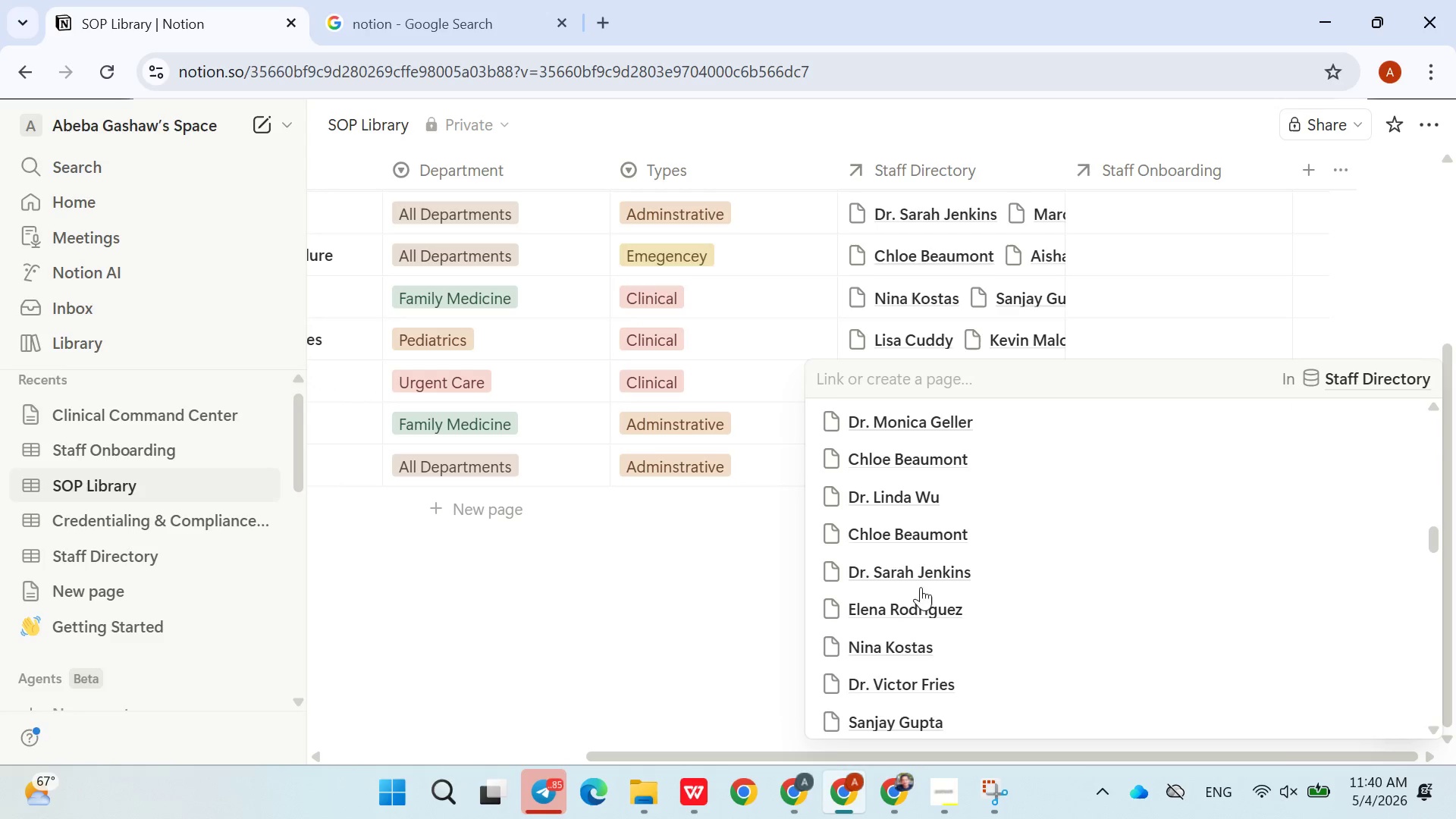 
triple_click([921, 581])
 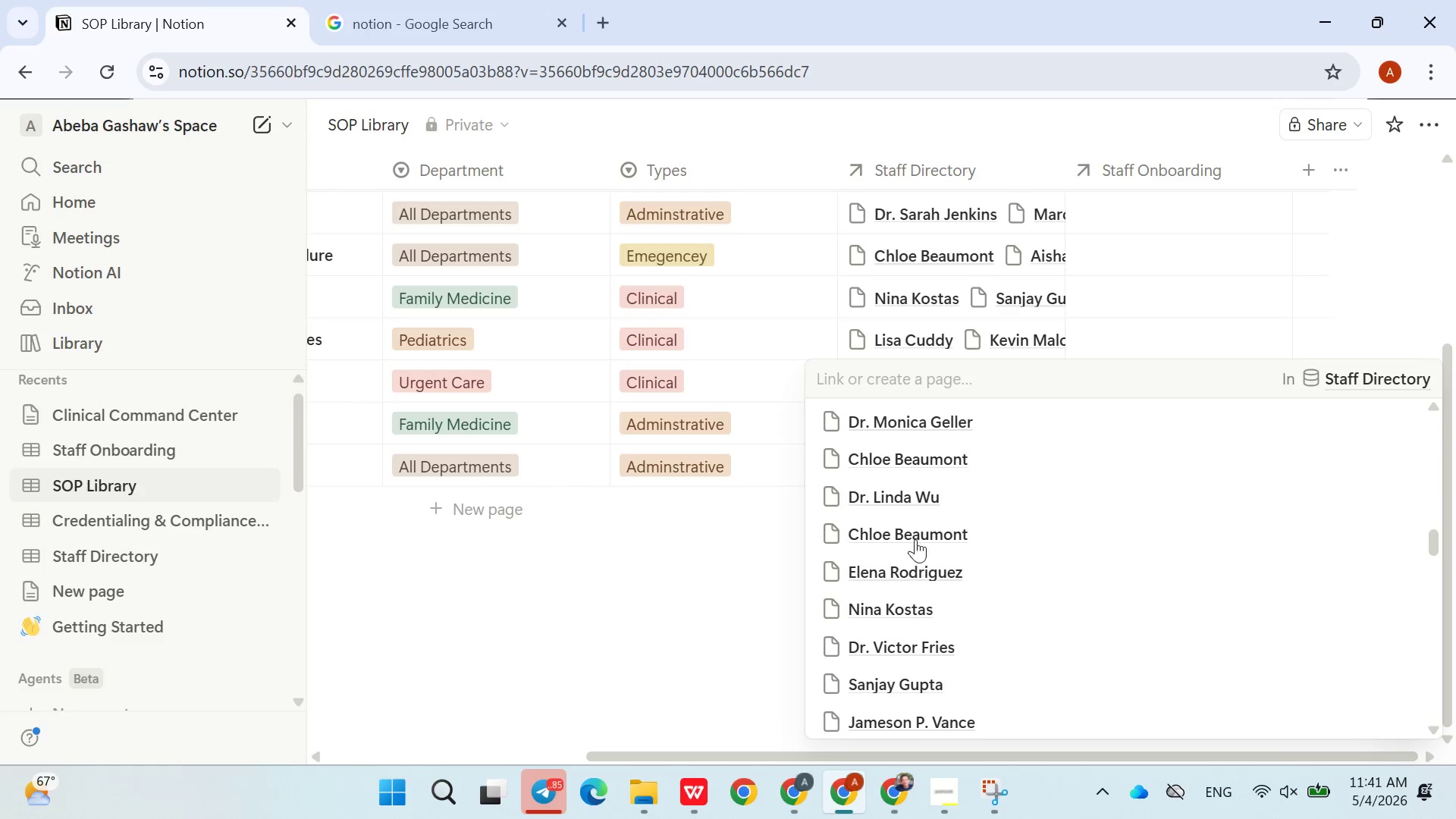 
left_click([915, 524])
 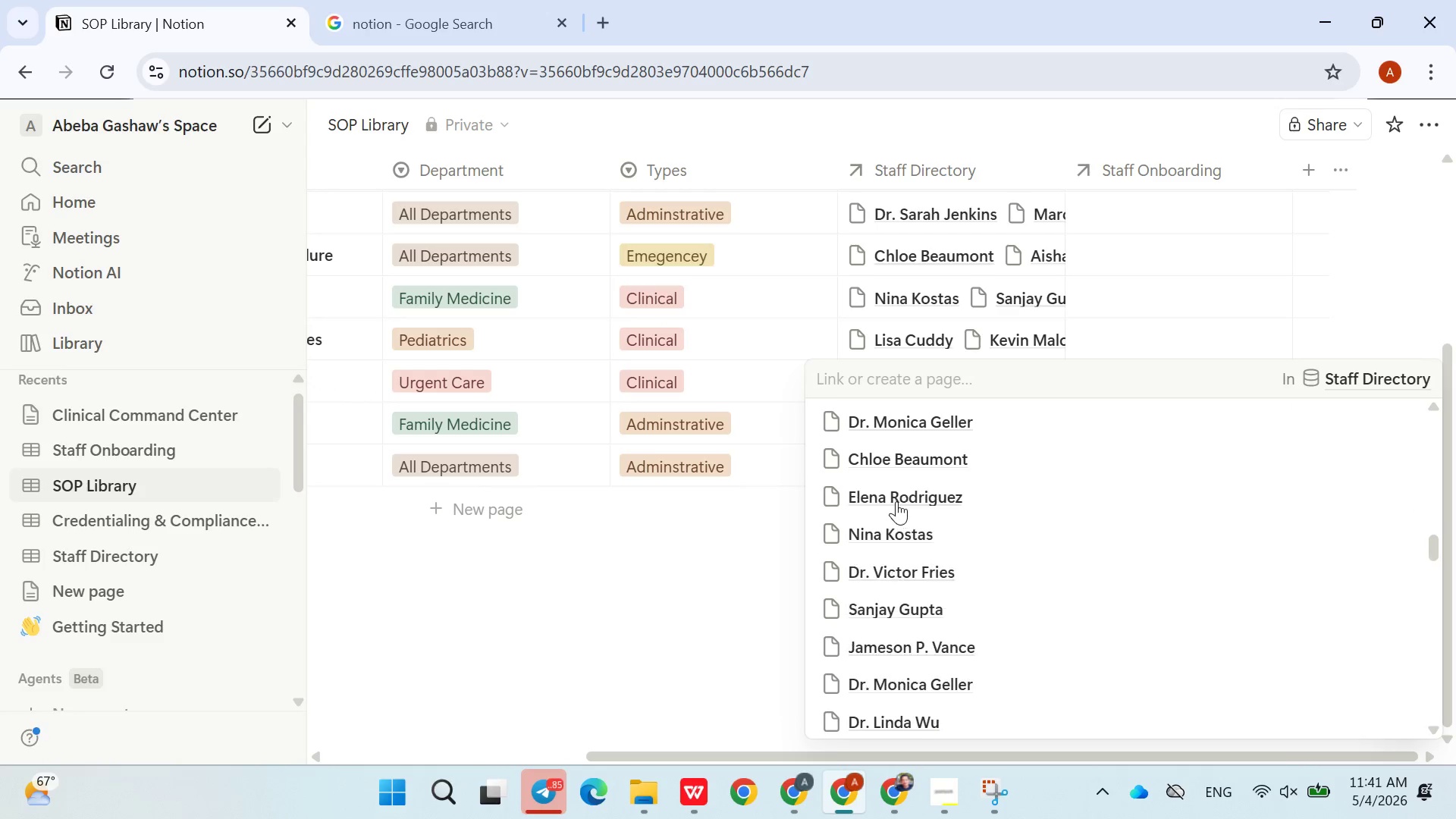 
double_click([712, 626])
 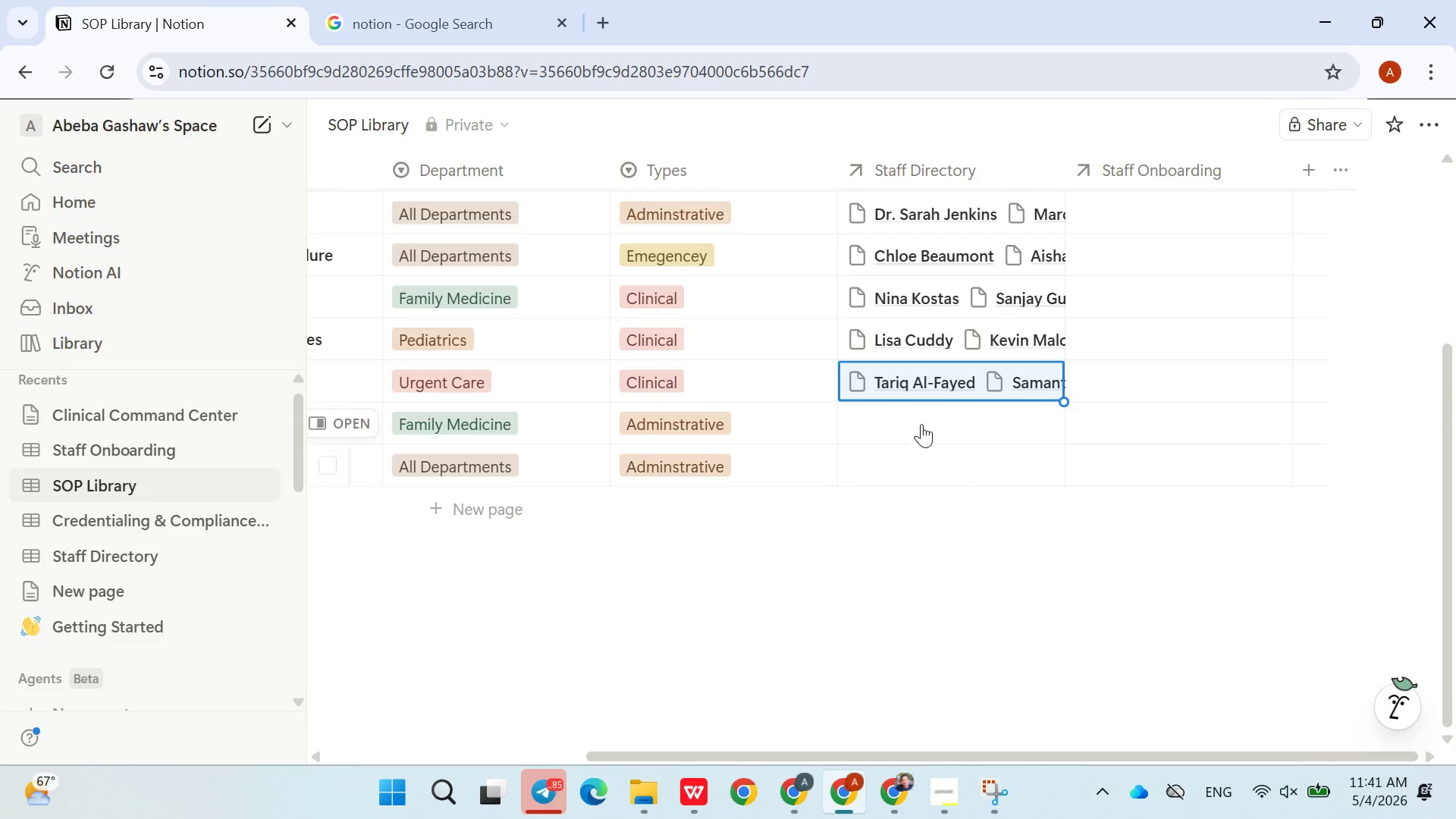 
left_click([921, 415])
 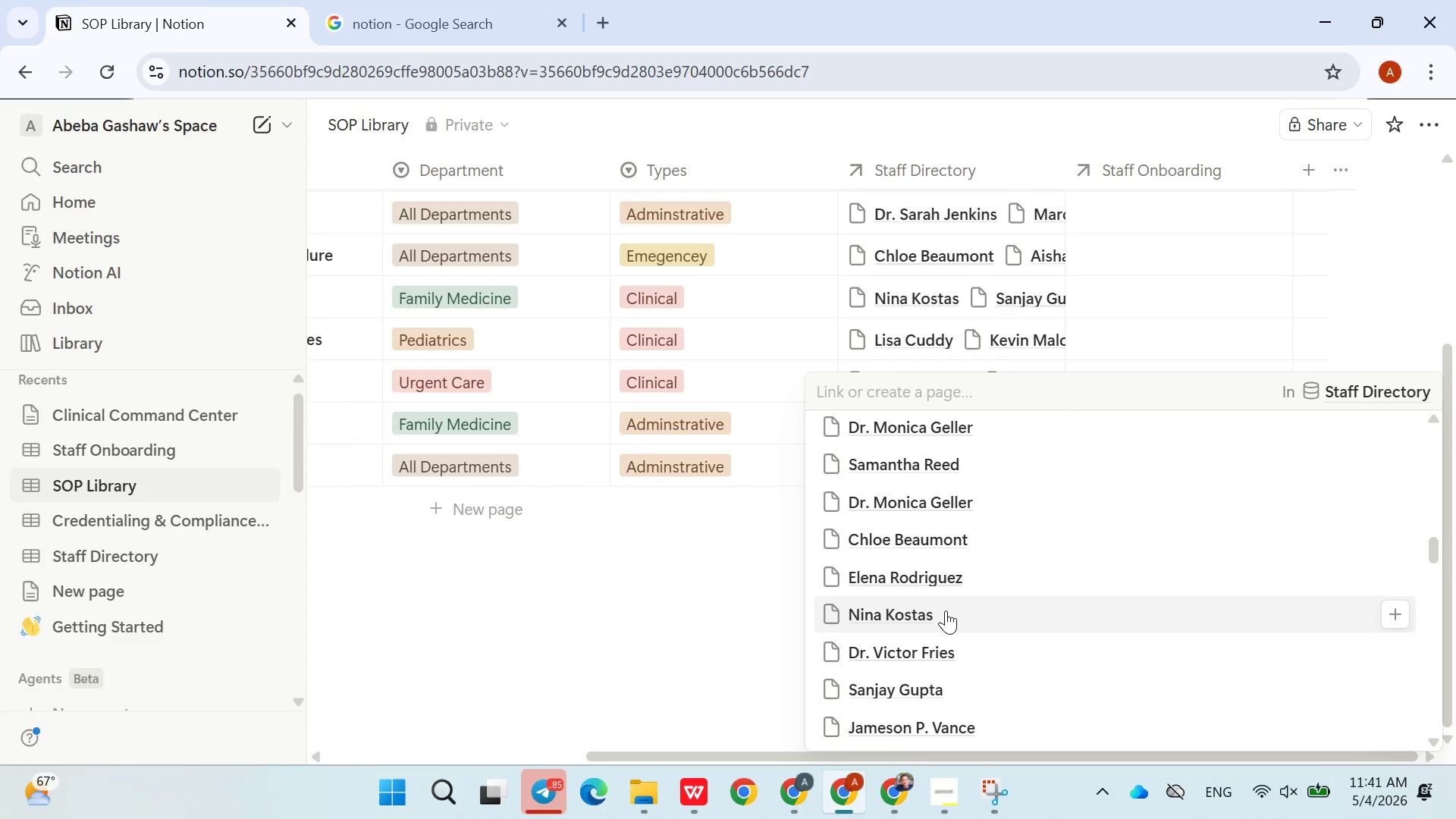 
left_click([912, 665])
 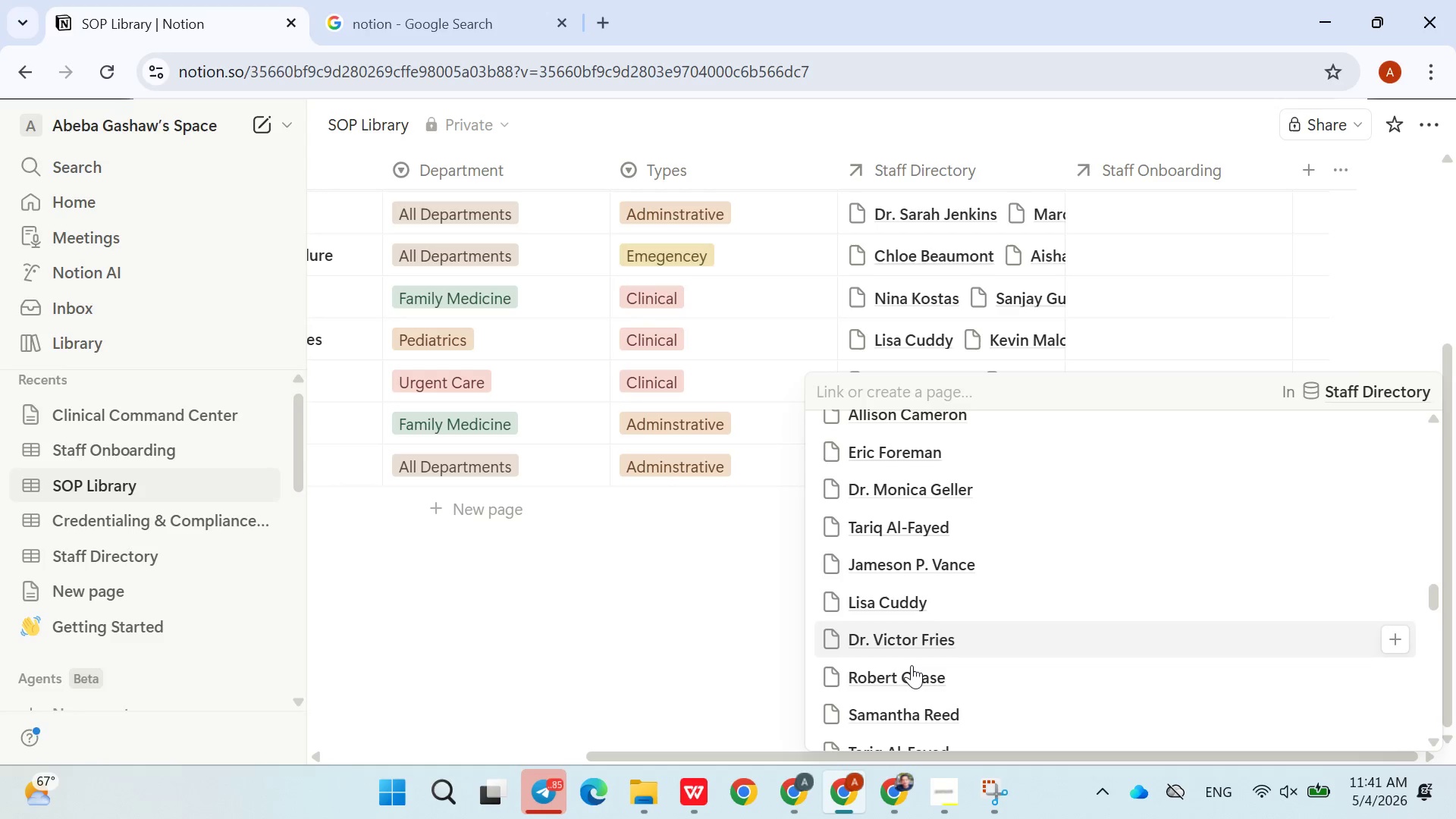 
left_click([912, 665])
 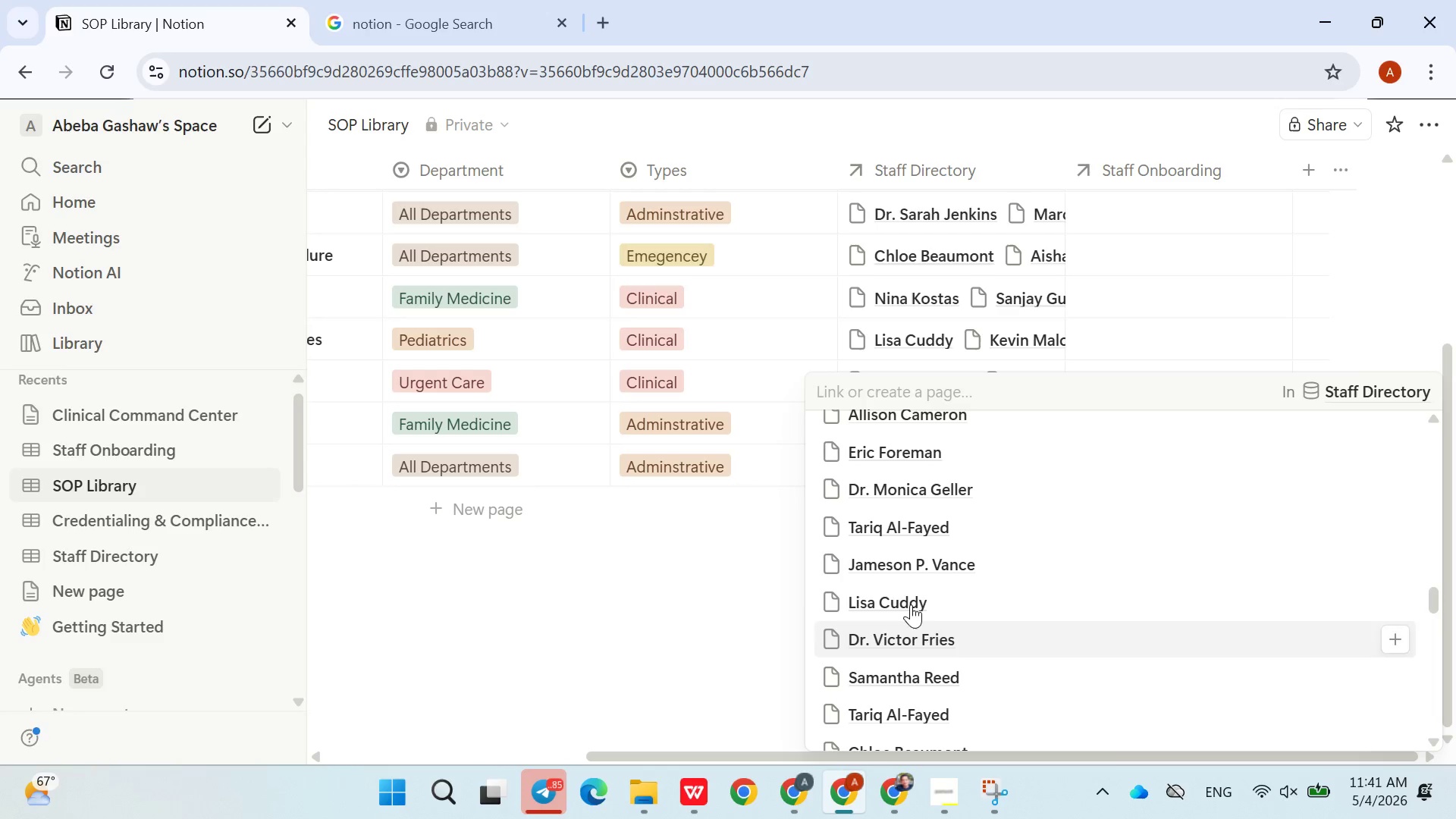 
double_click([911, 602])
 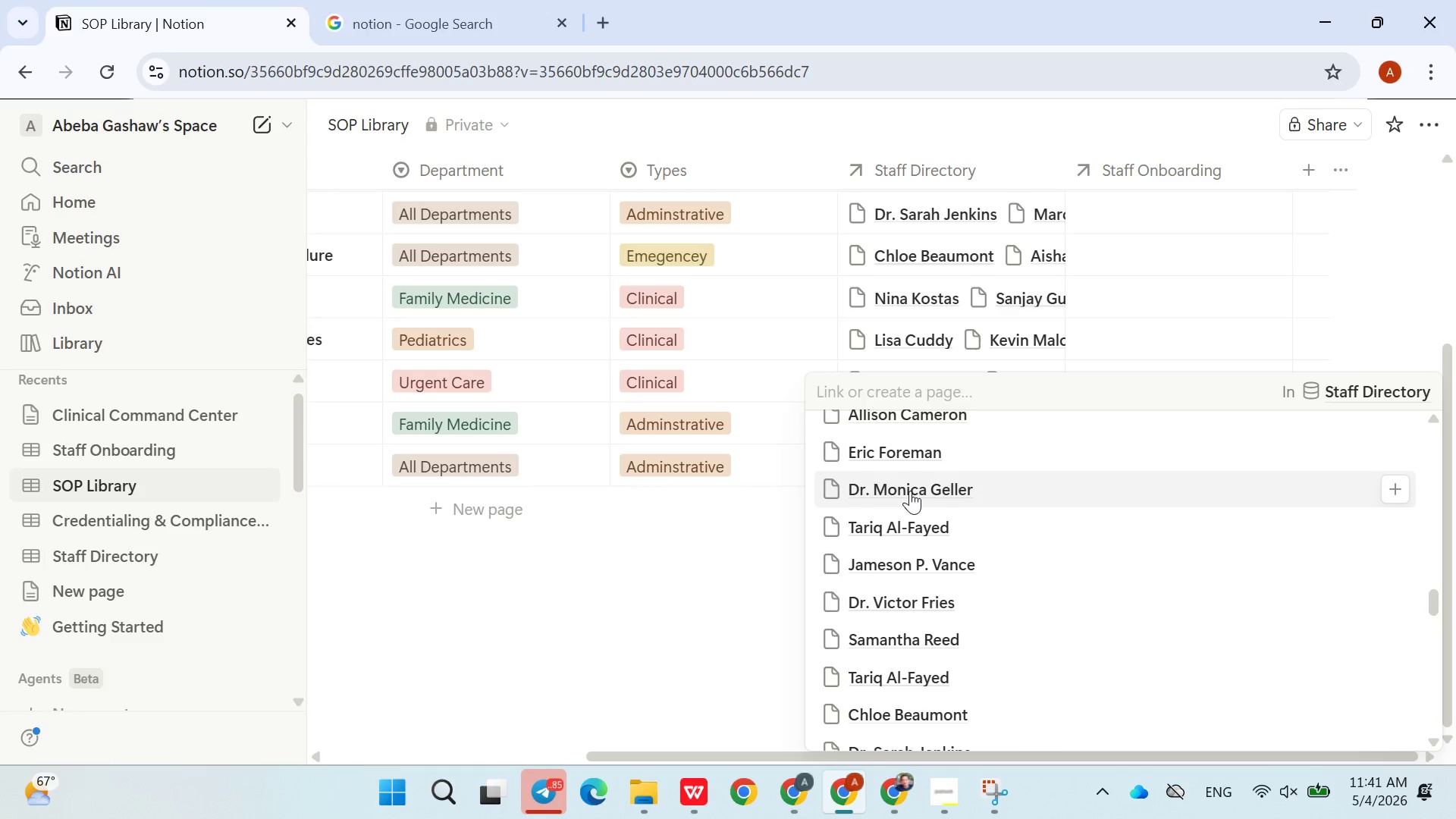 
triple_click([910, 491])
 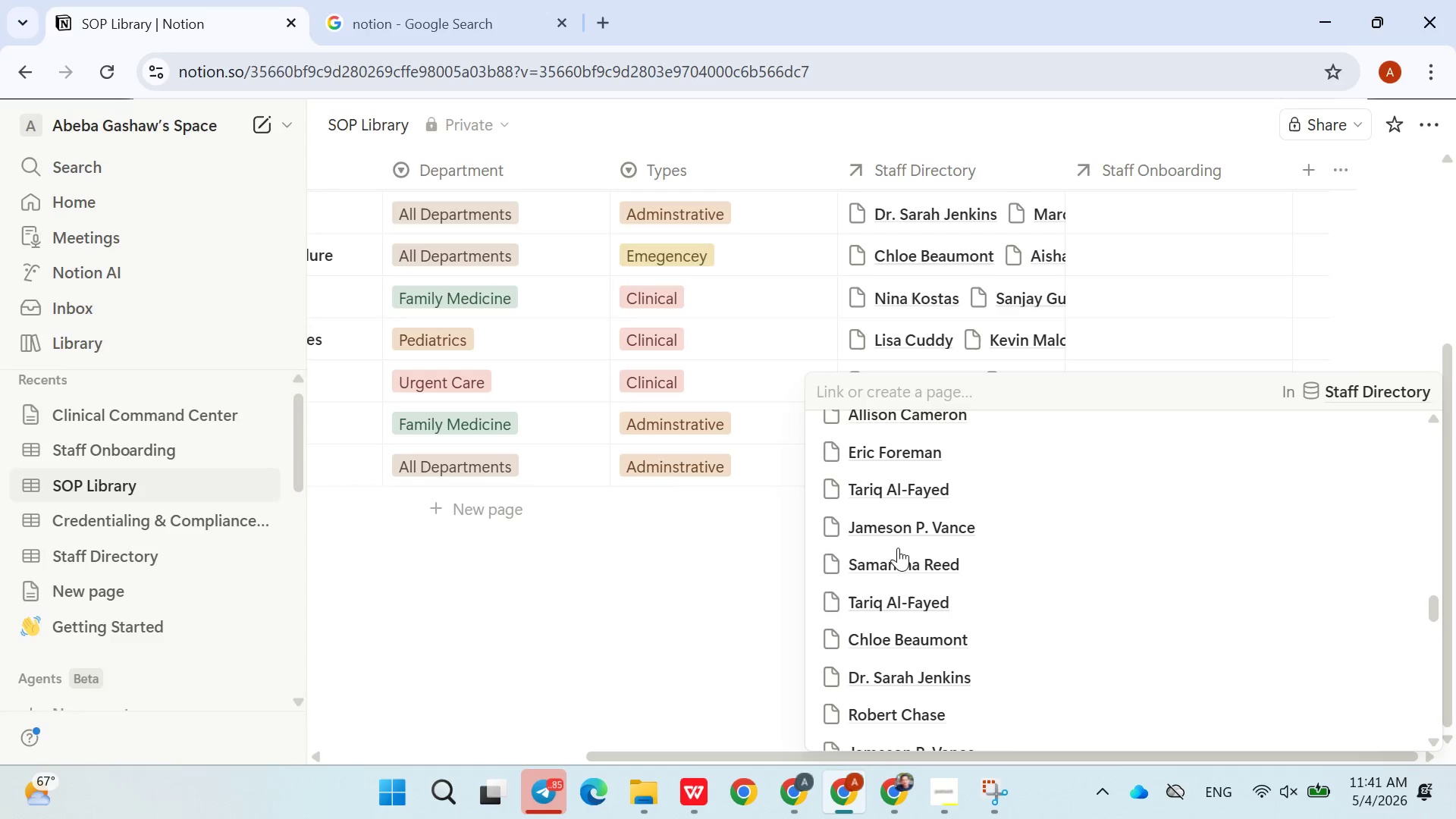 
double_click([689, 634])
 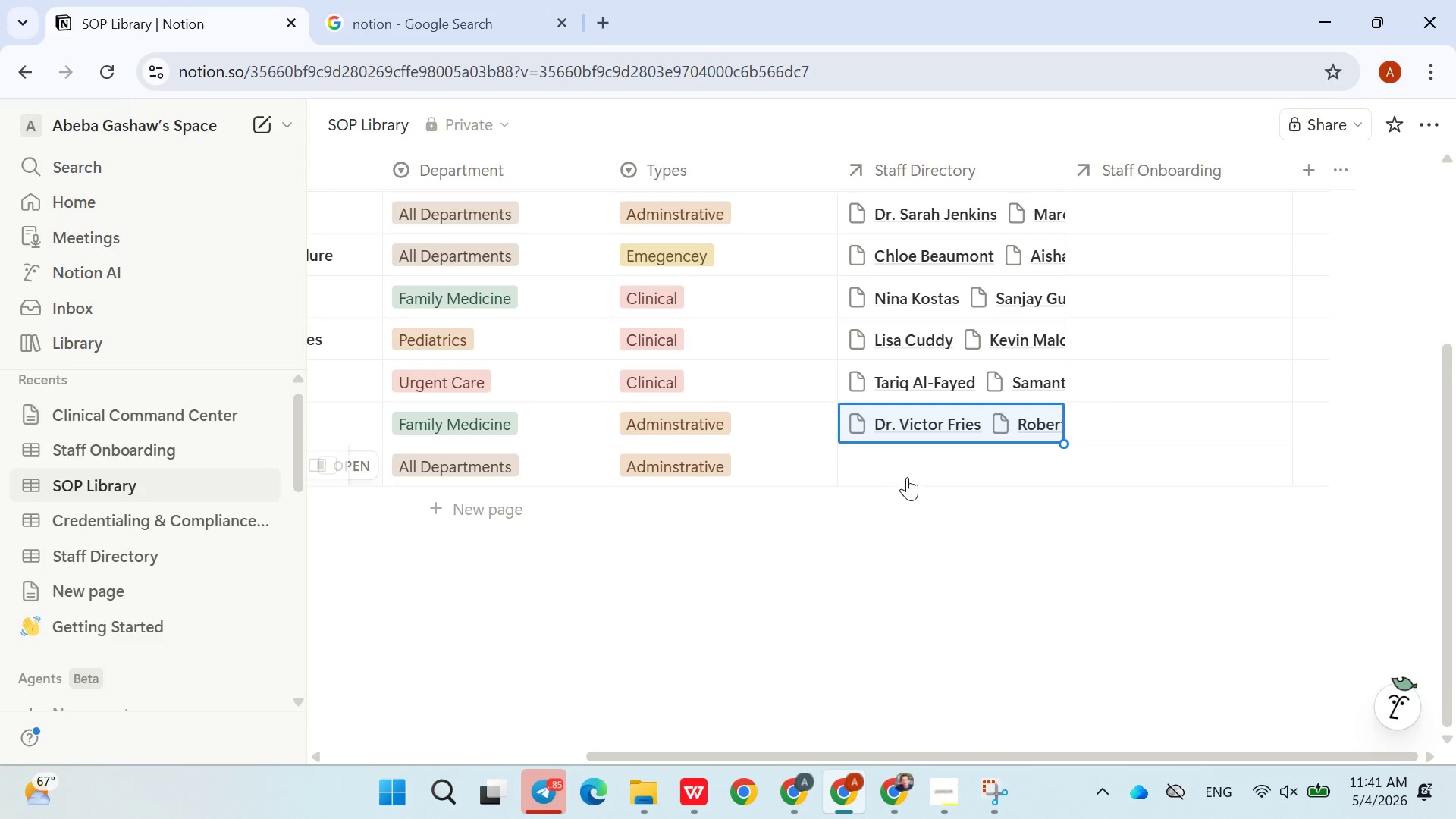 
left_click([912, 467])
 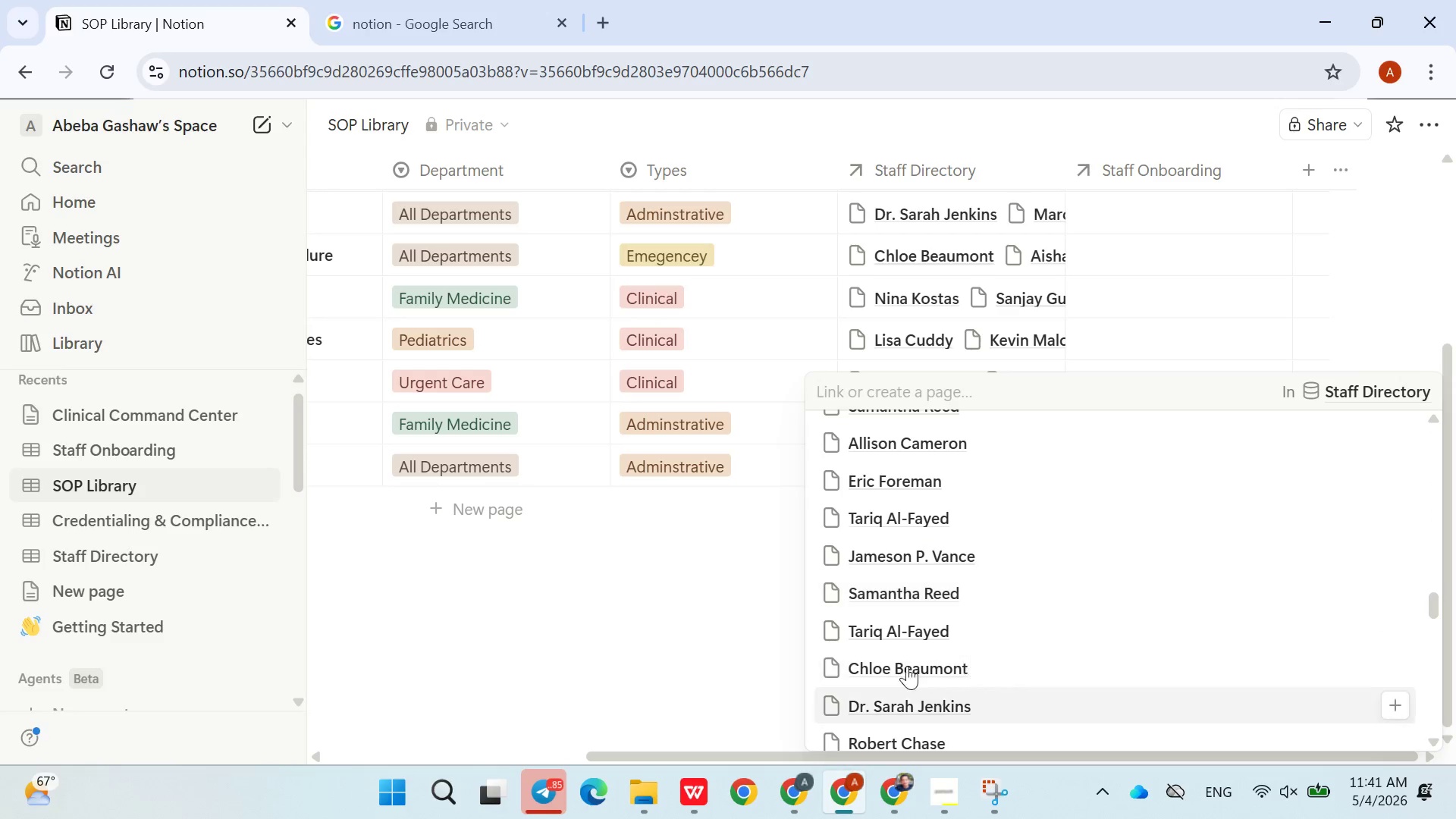 
double_click([881, 565])
 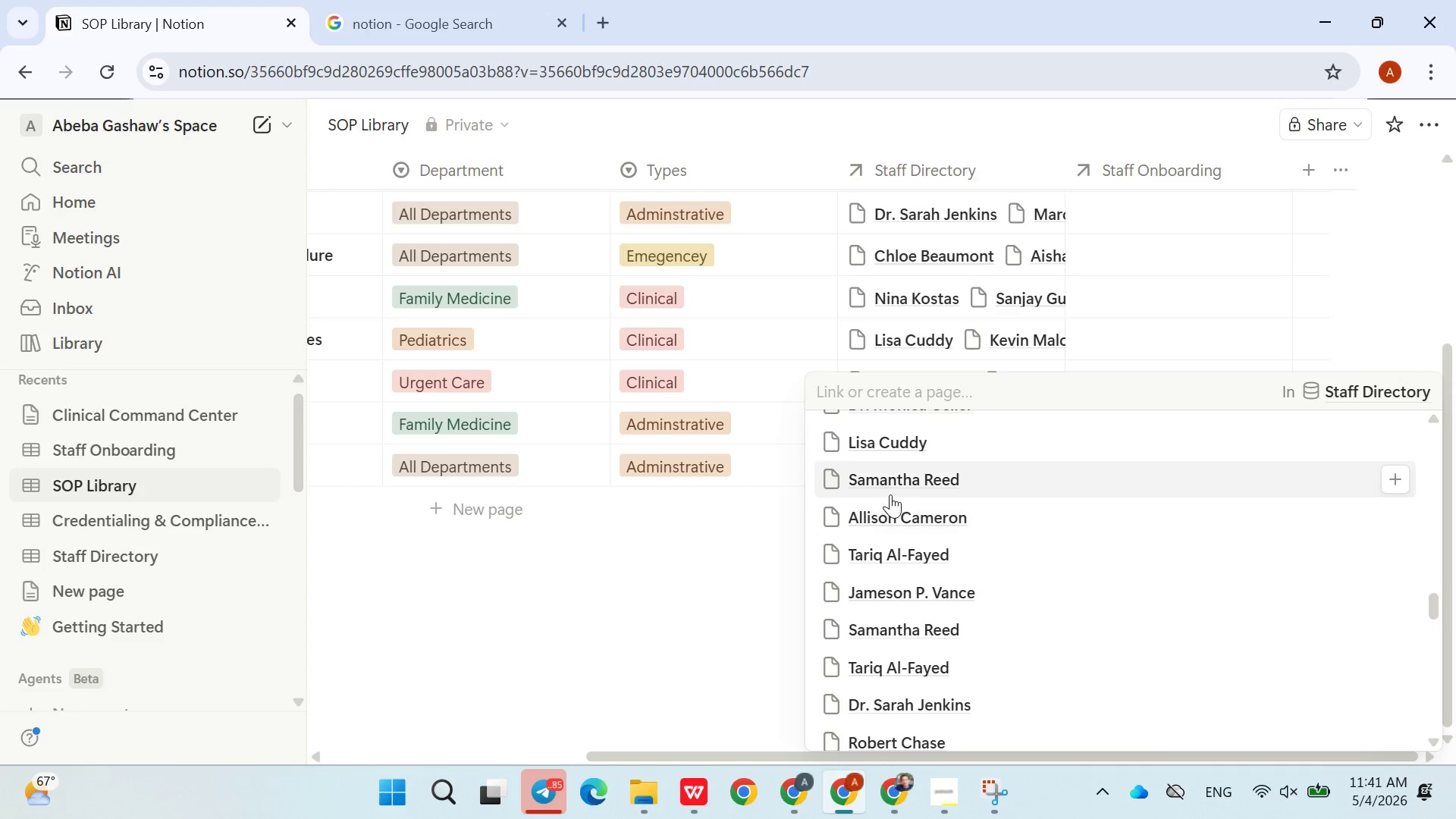 
triple_click([890, 494])
 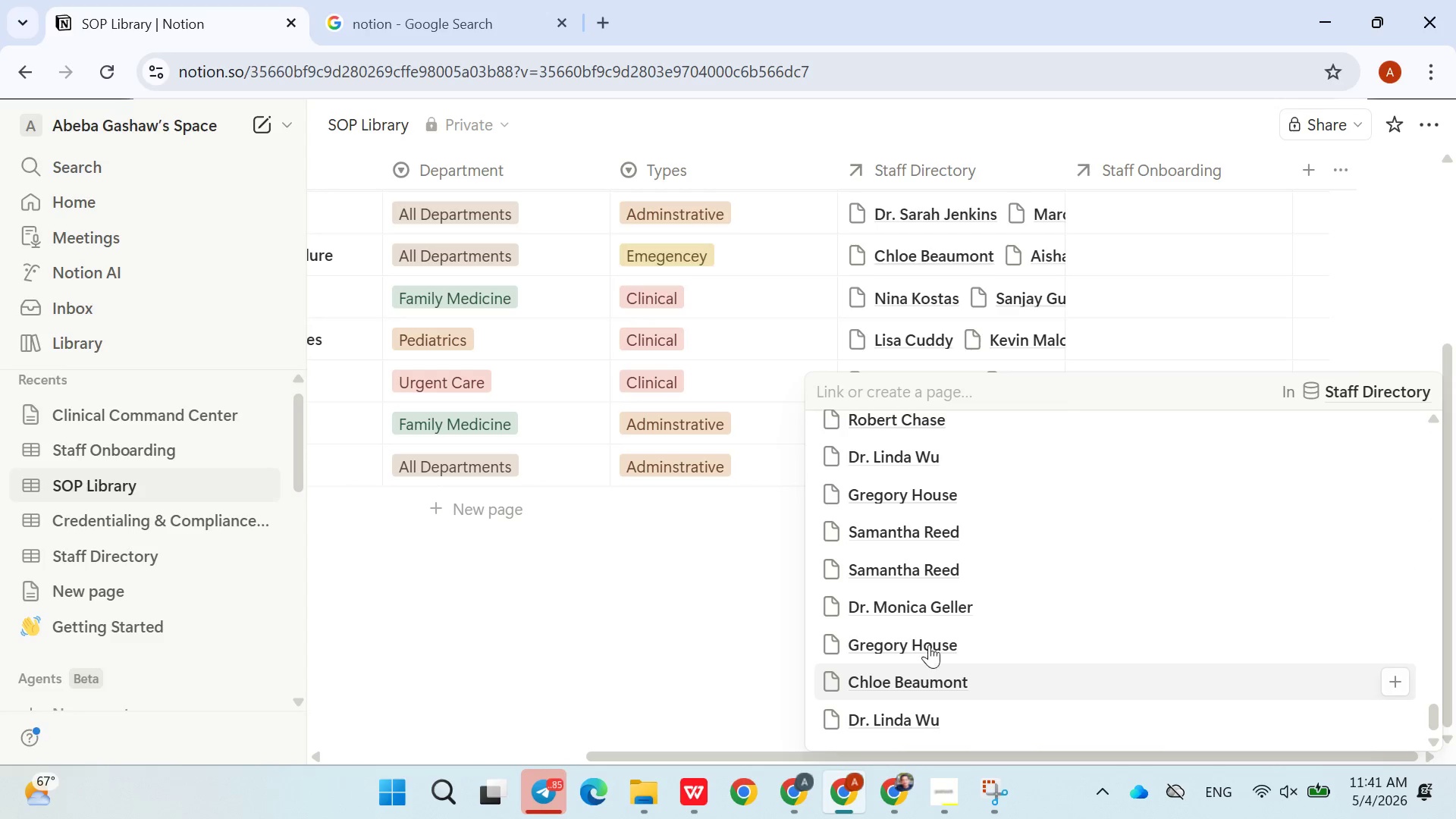 
double_click([915, 586])
 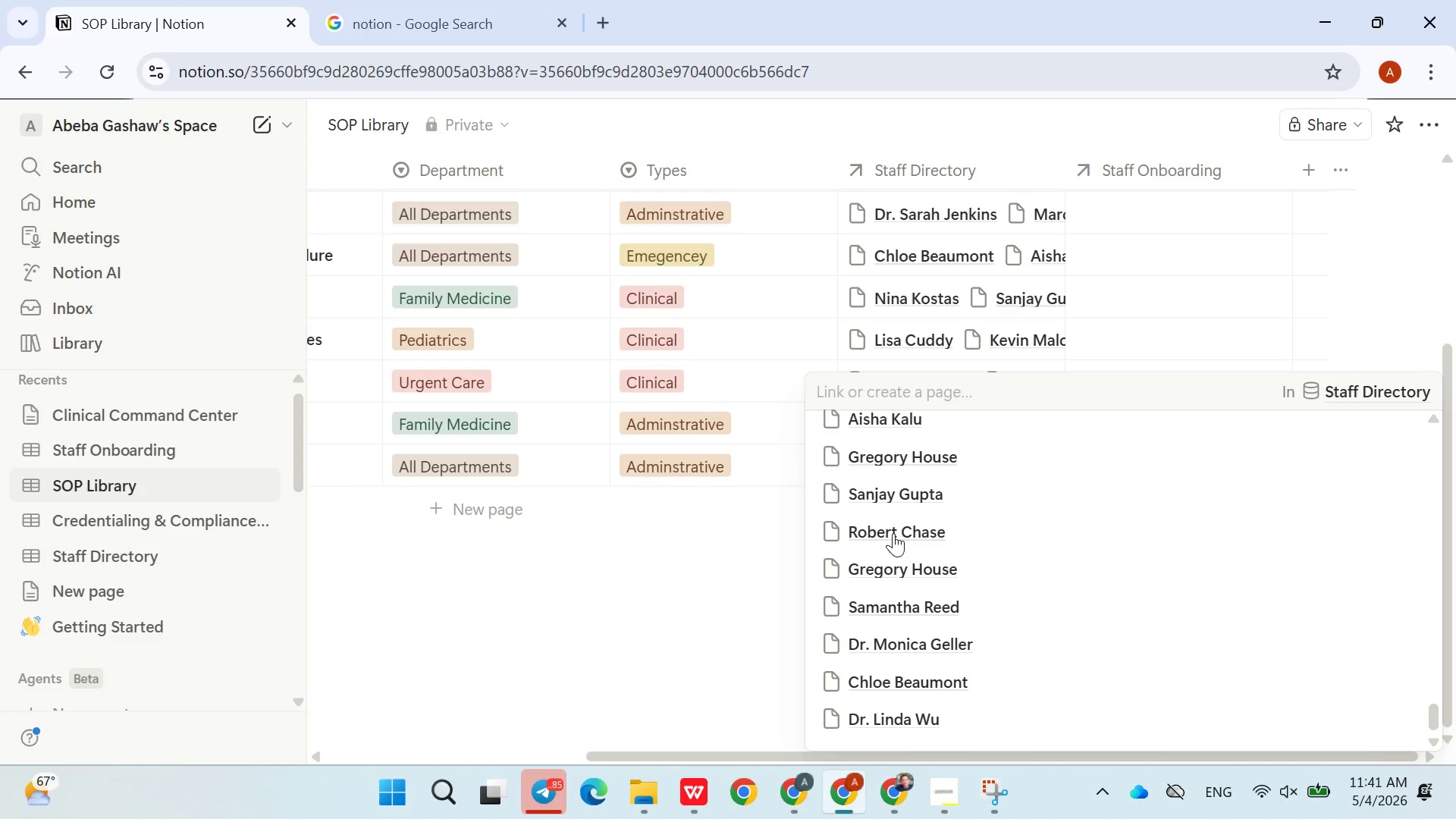 
double_click([626, 679])
 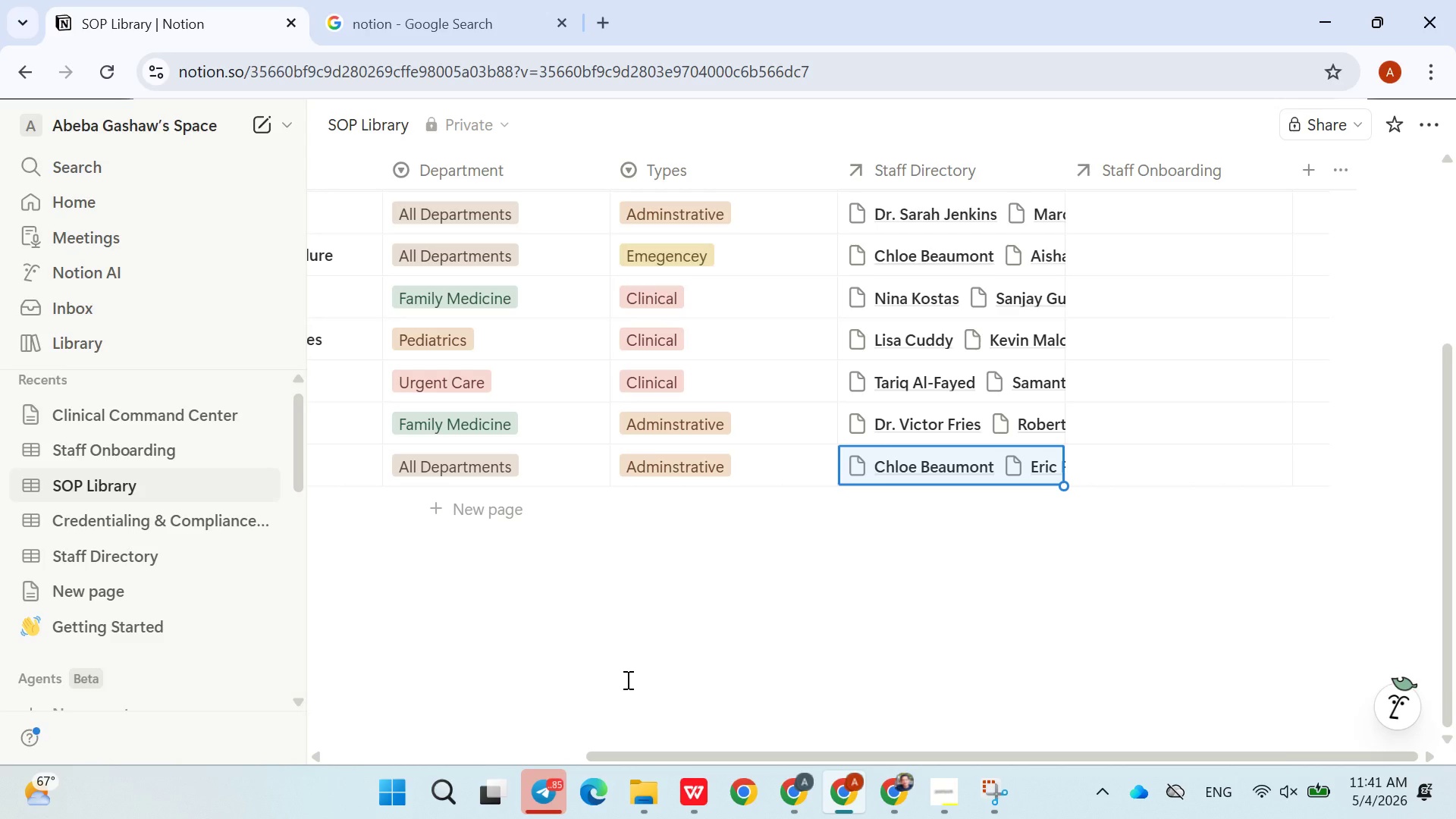 
wait(28.31)
 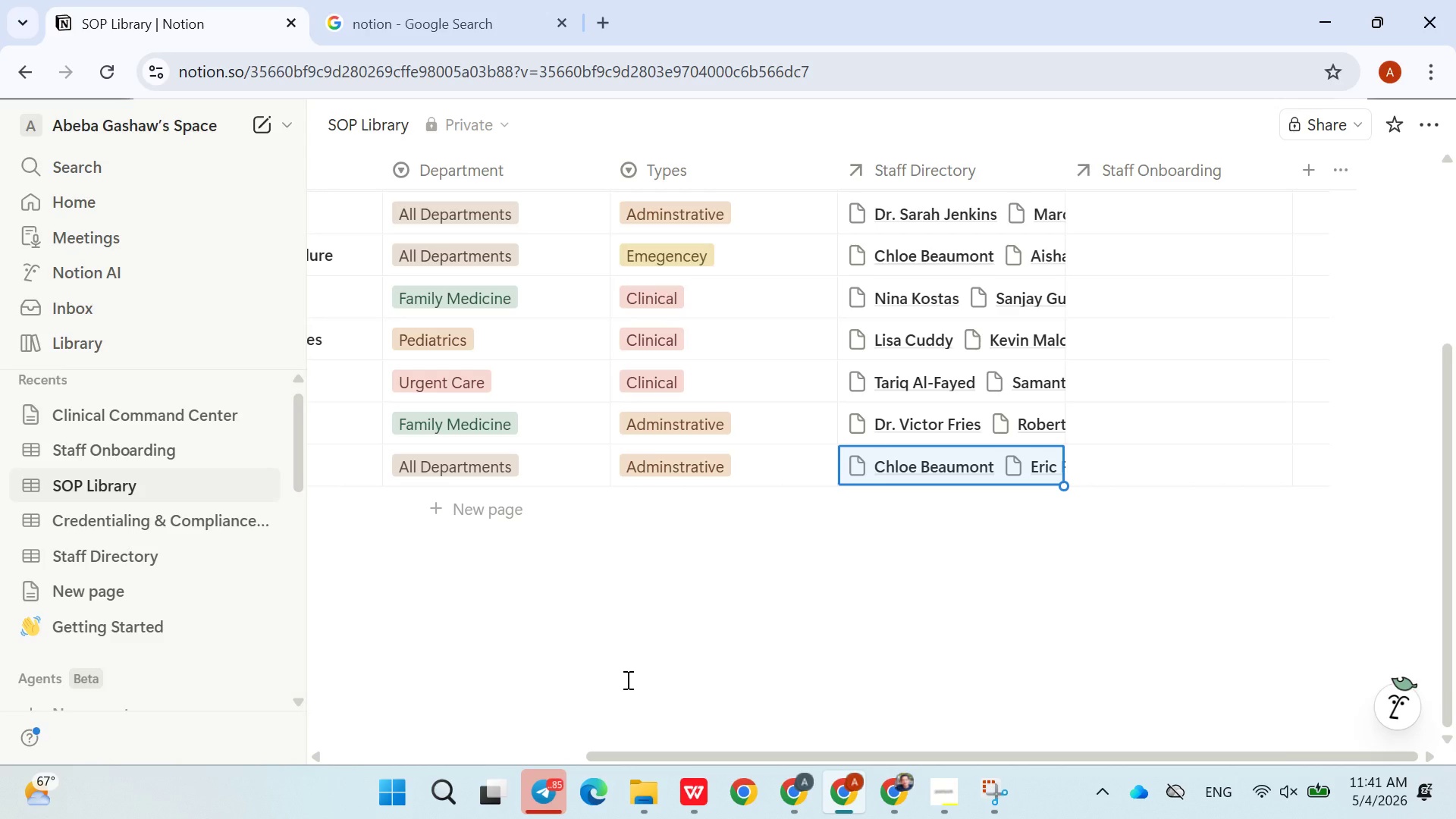 
left_click([692, 686])
 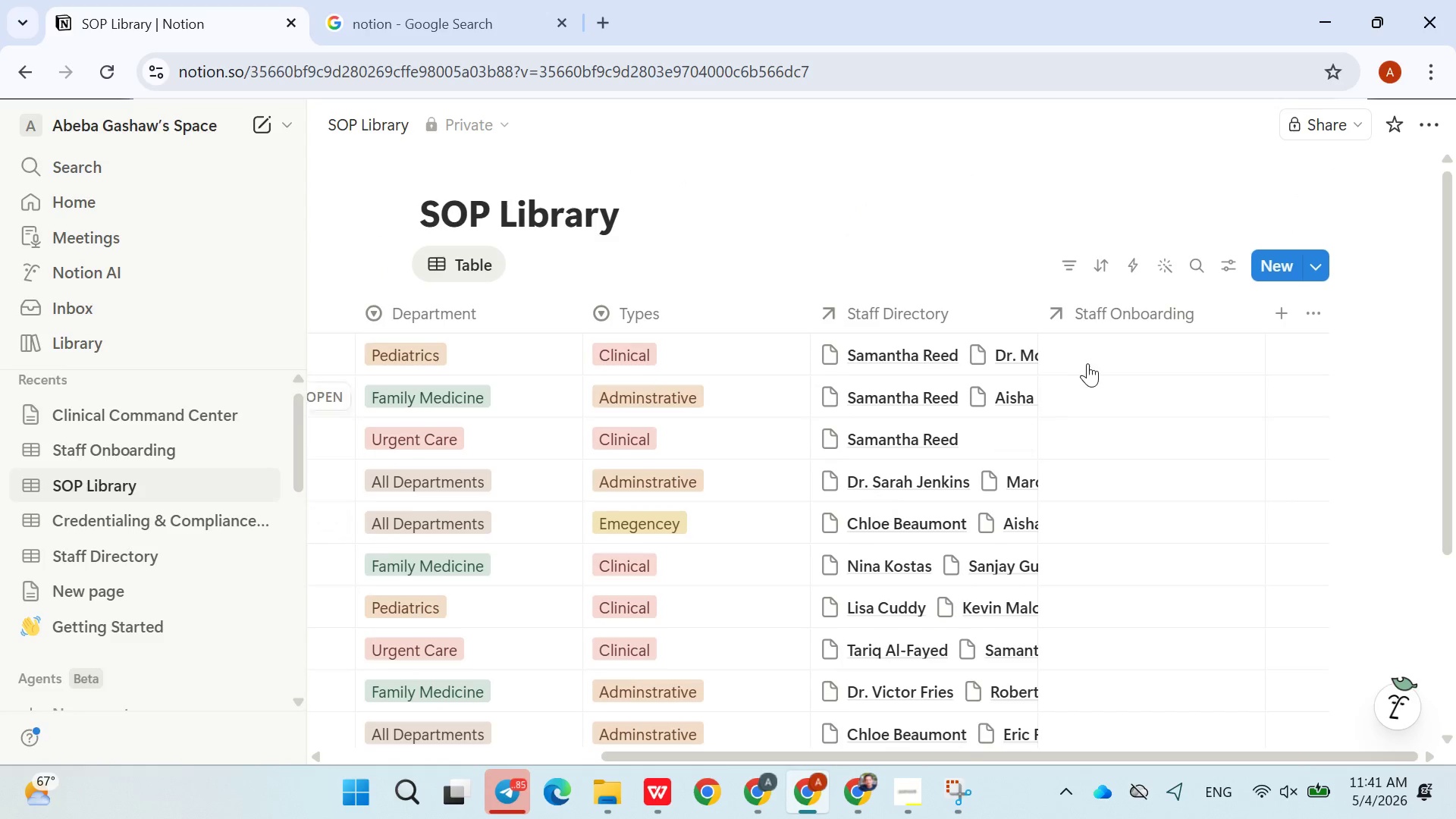 
left_click([1103, 353])
 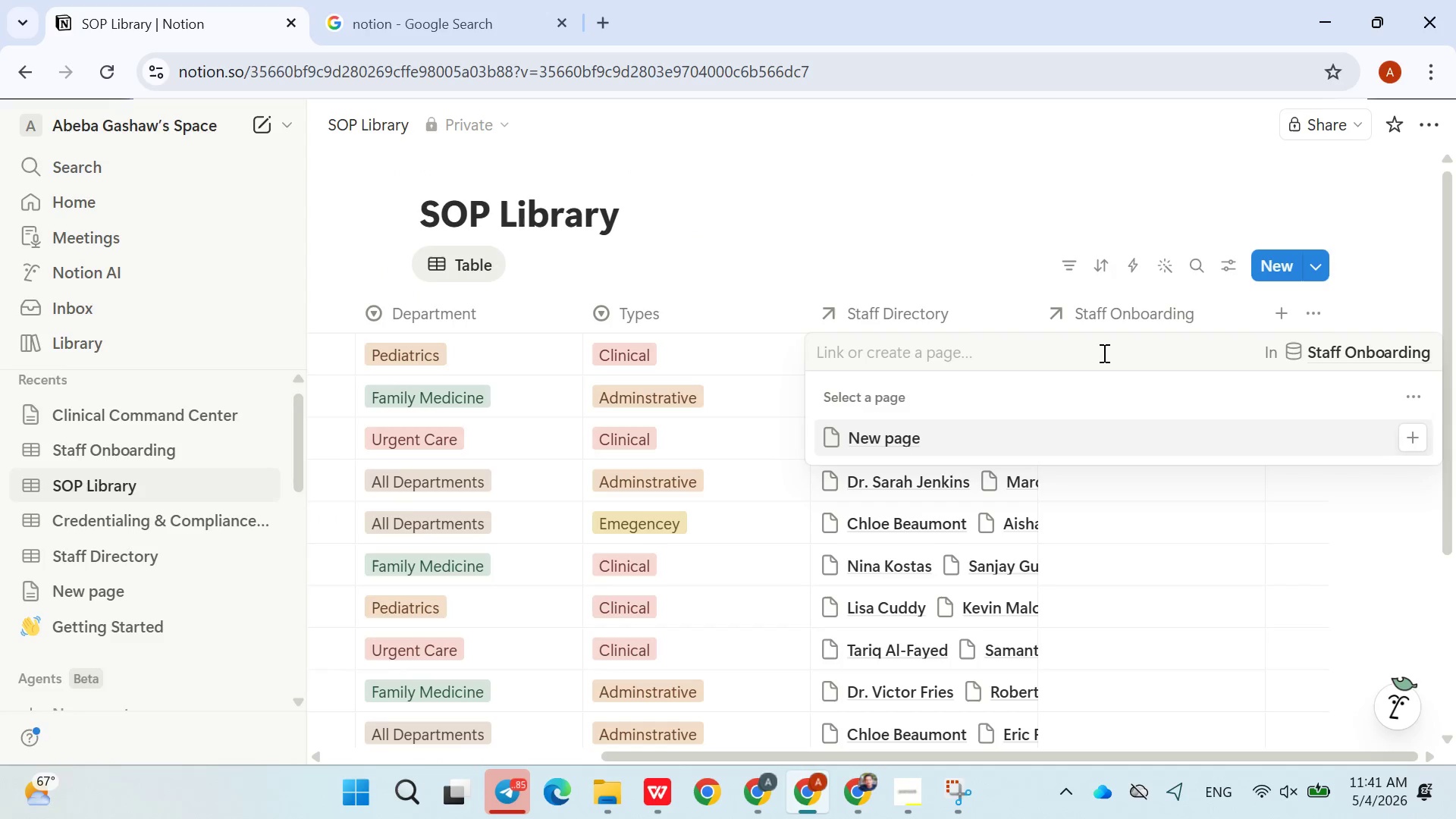 
scroll: coordinate [948, 555], scroll_direction: down, amount: 12.0
 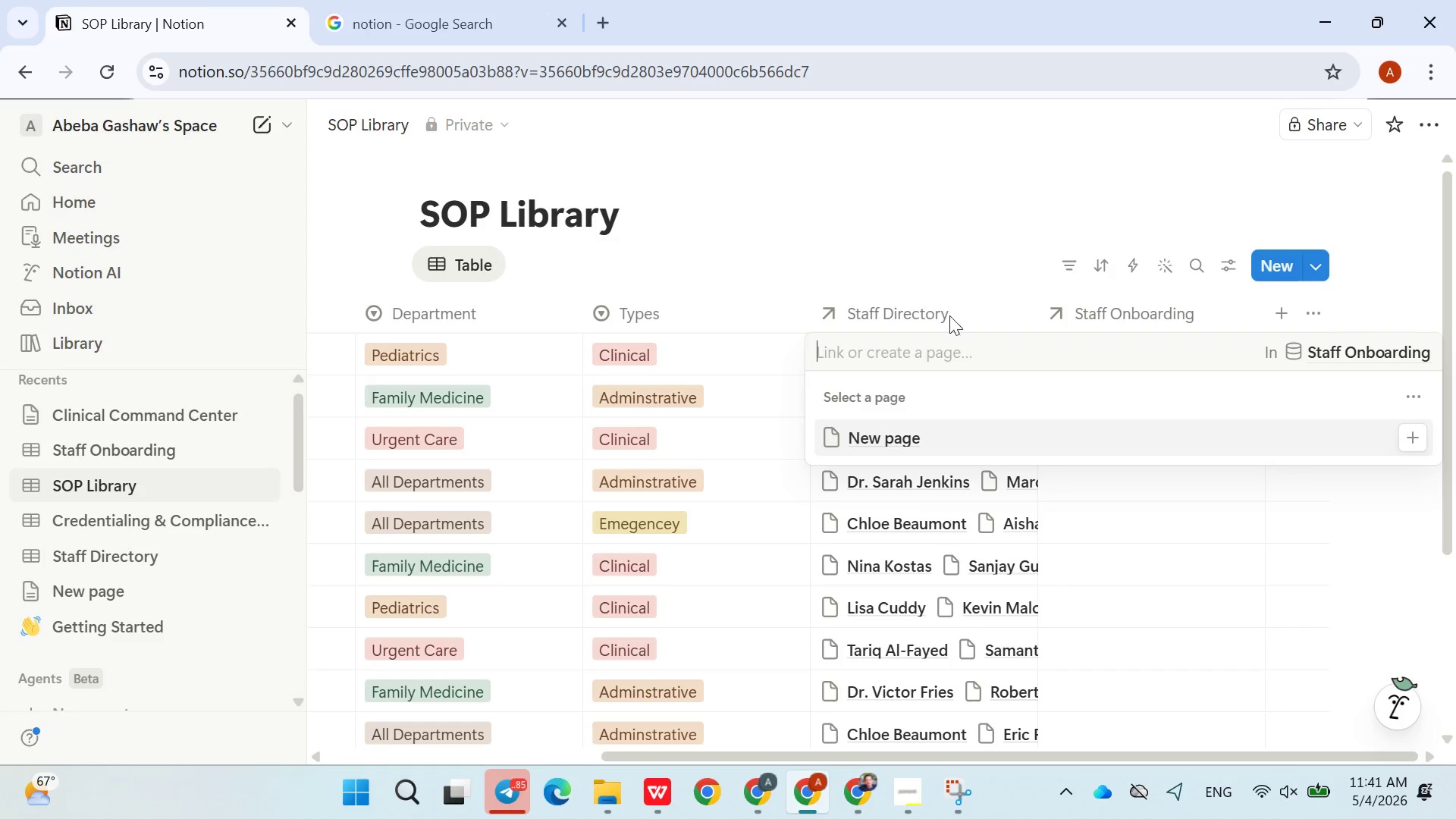 
left_click([964, 249])
 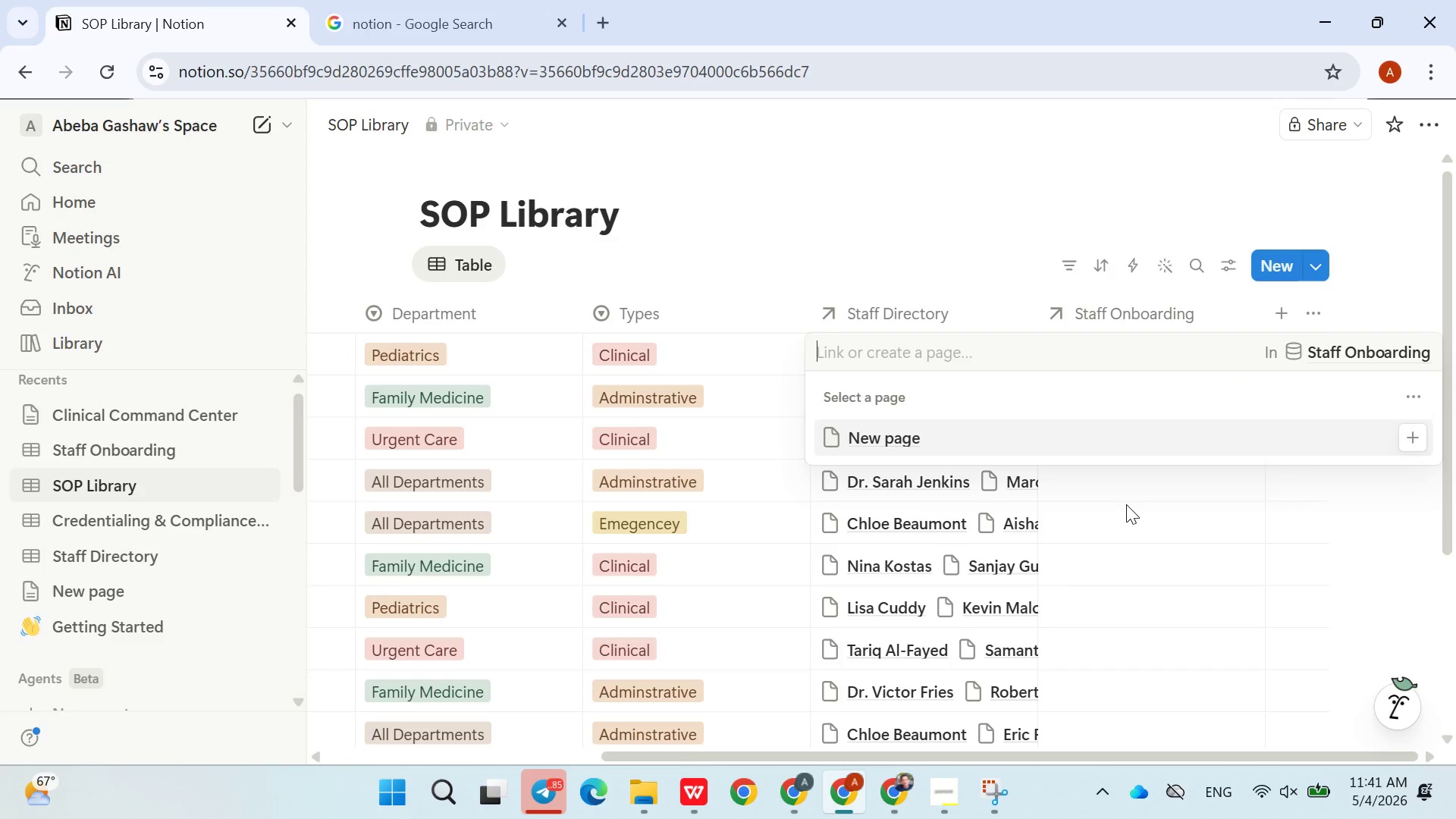 
left_click([871, 251])
 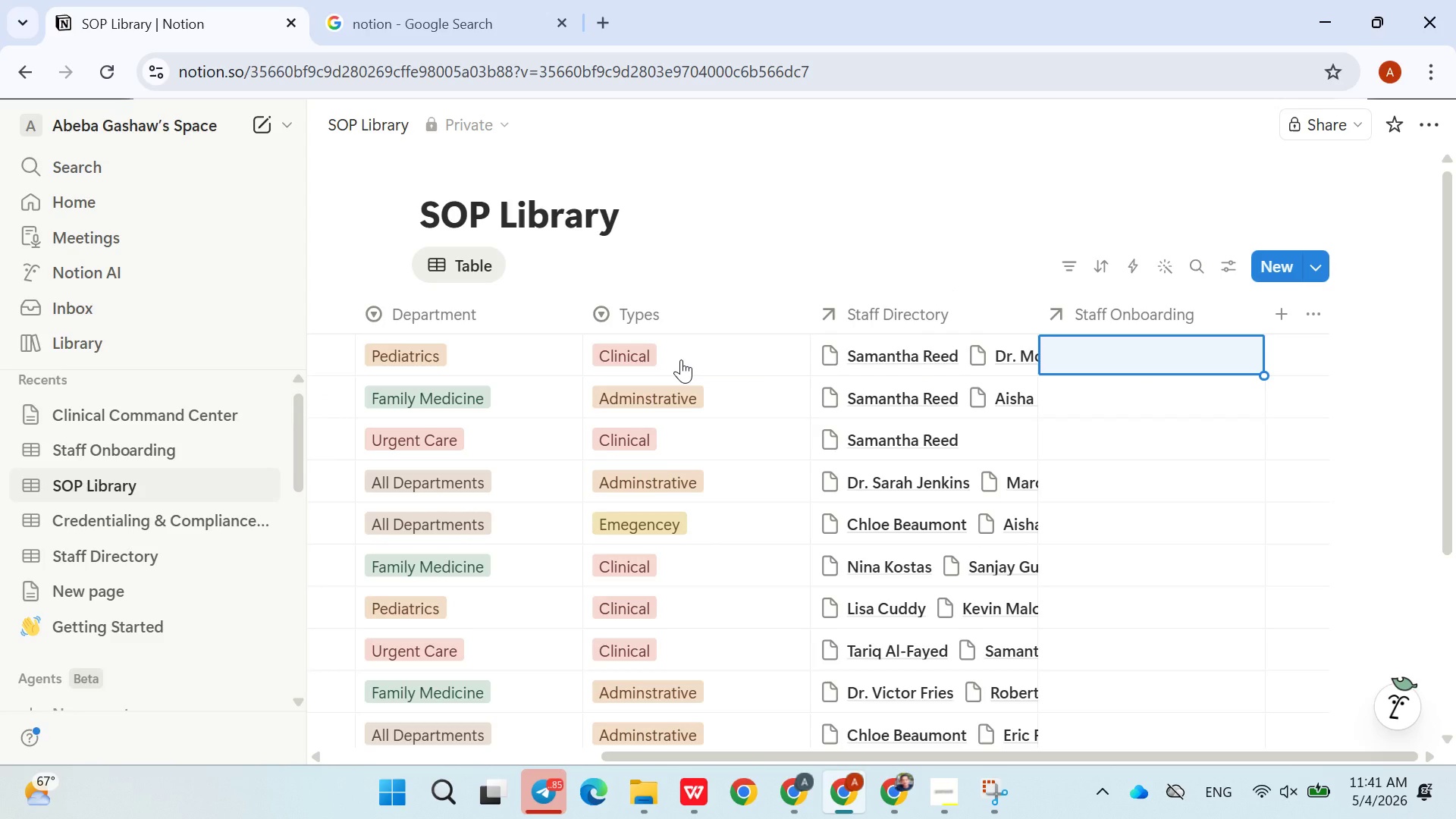 
wait(5.67)
 